 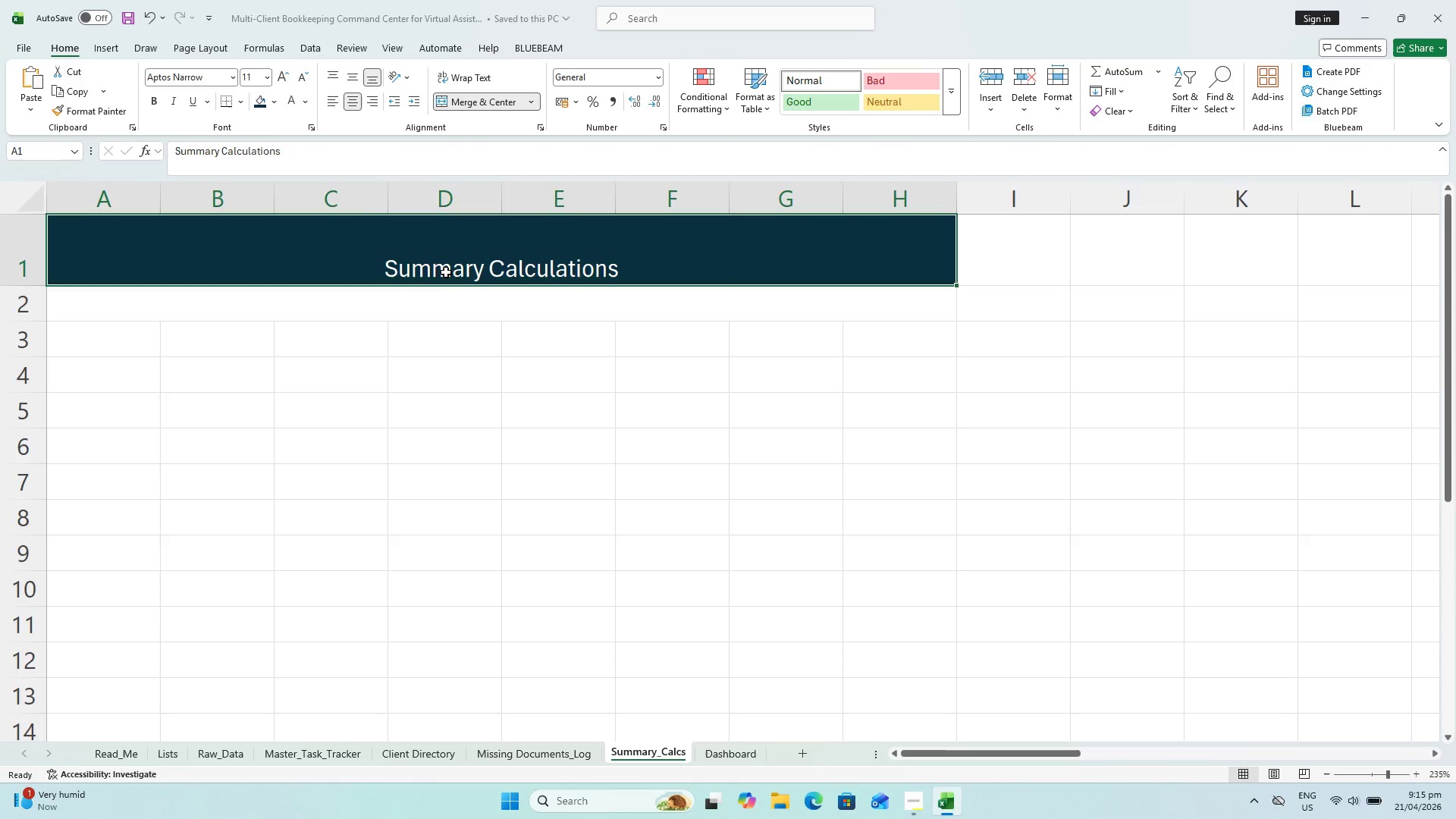 
key(Control+B)
 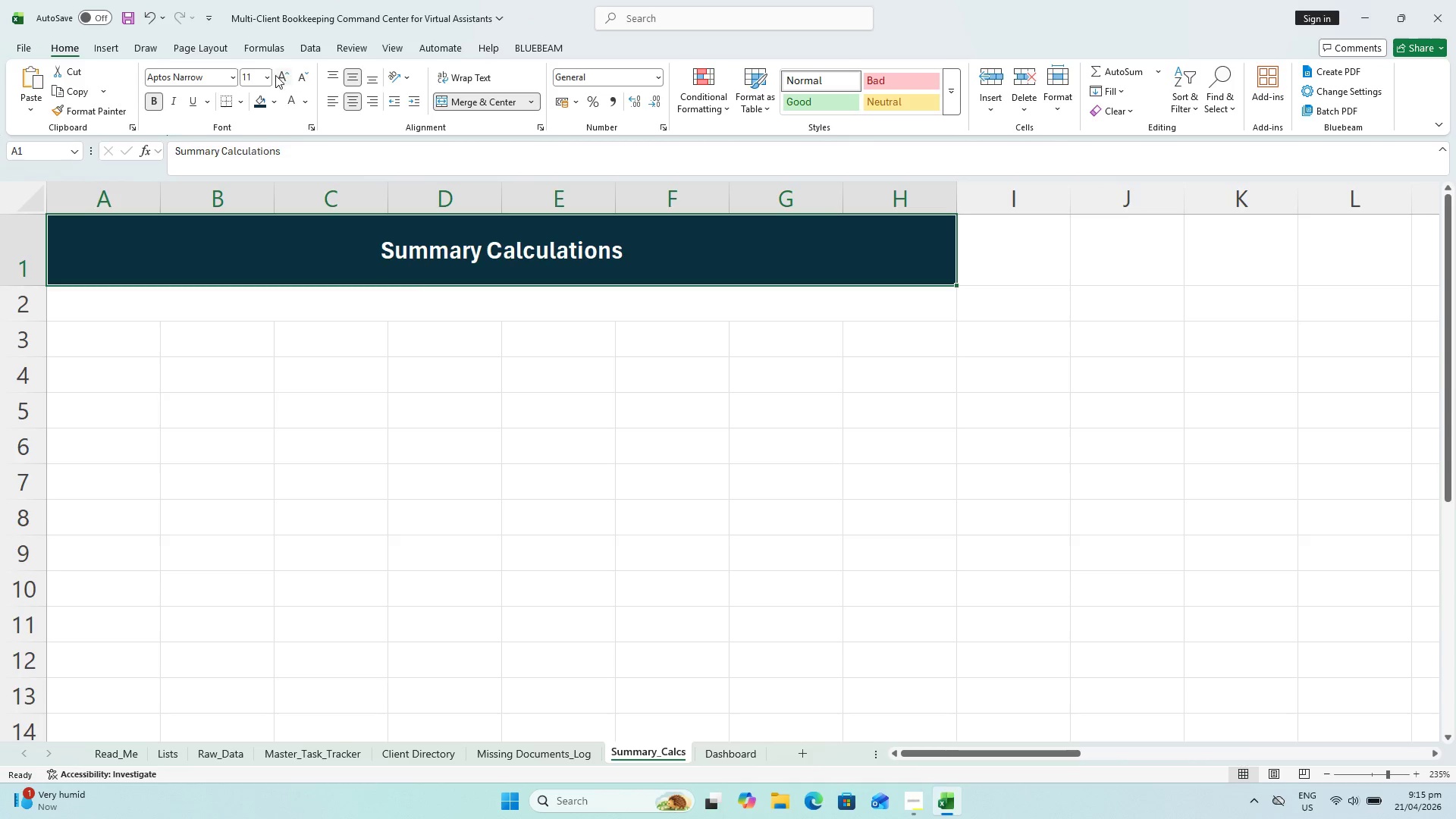 
double_click([275, 75])
 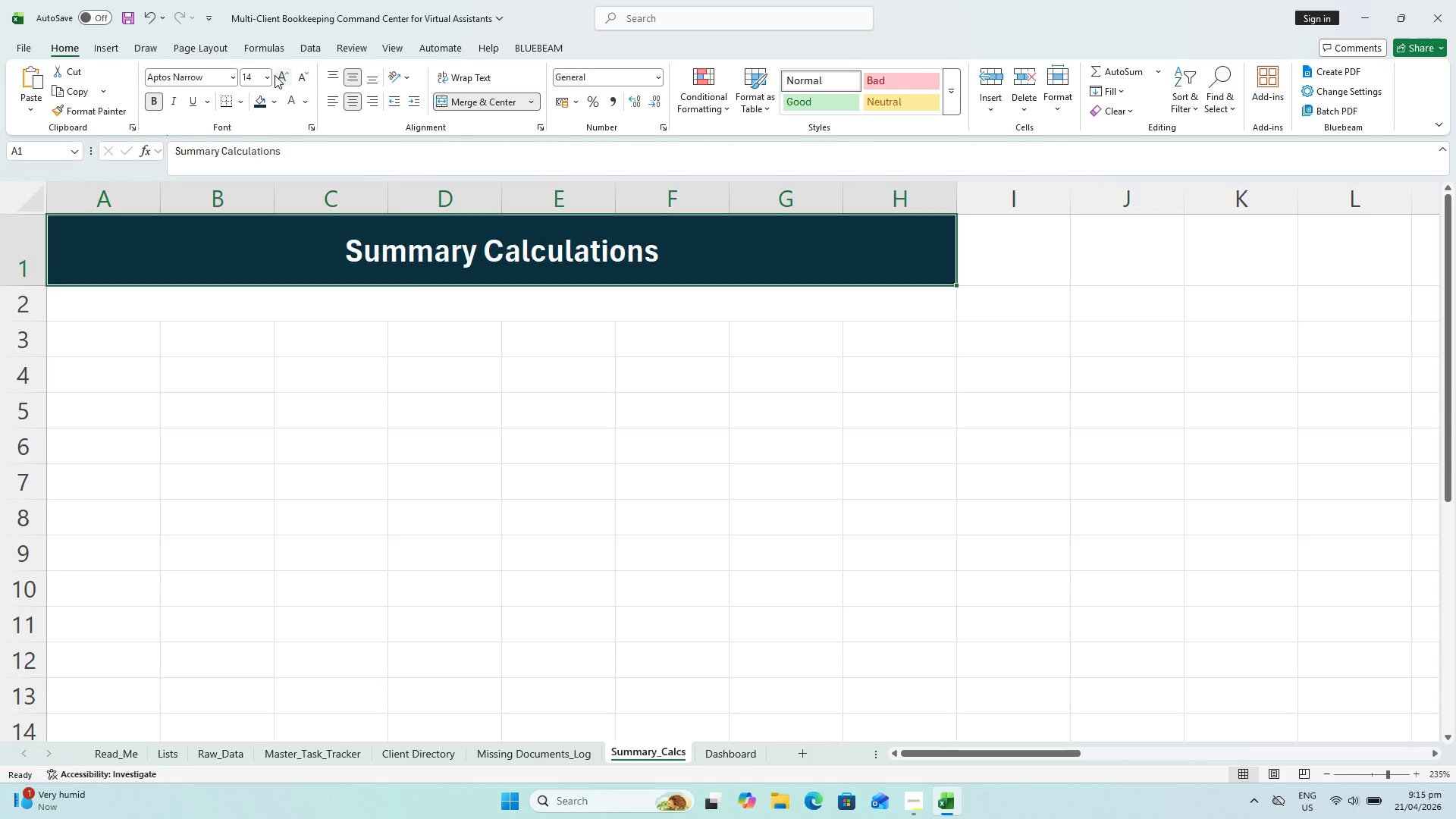 
triple_click([275, 75])
 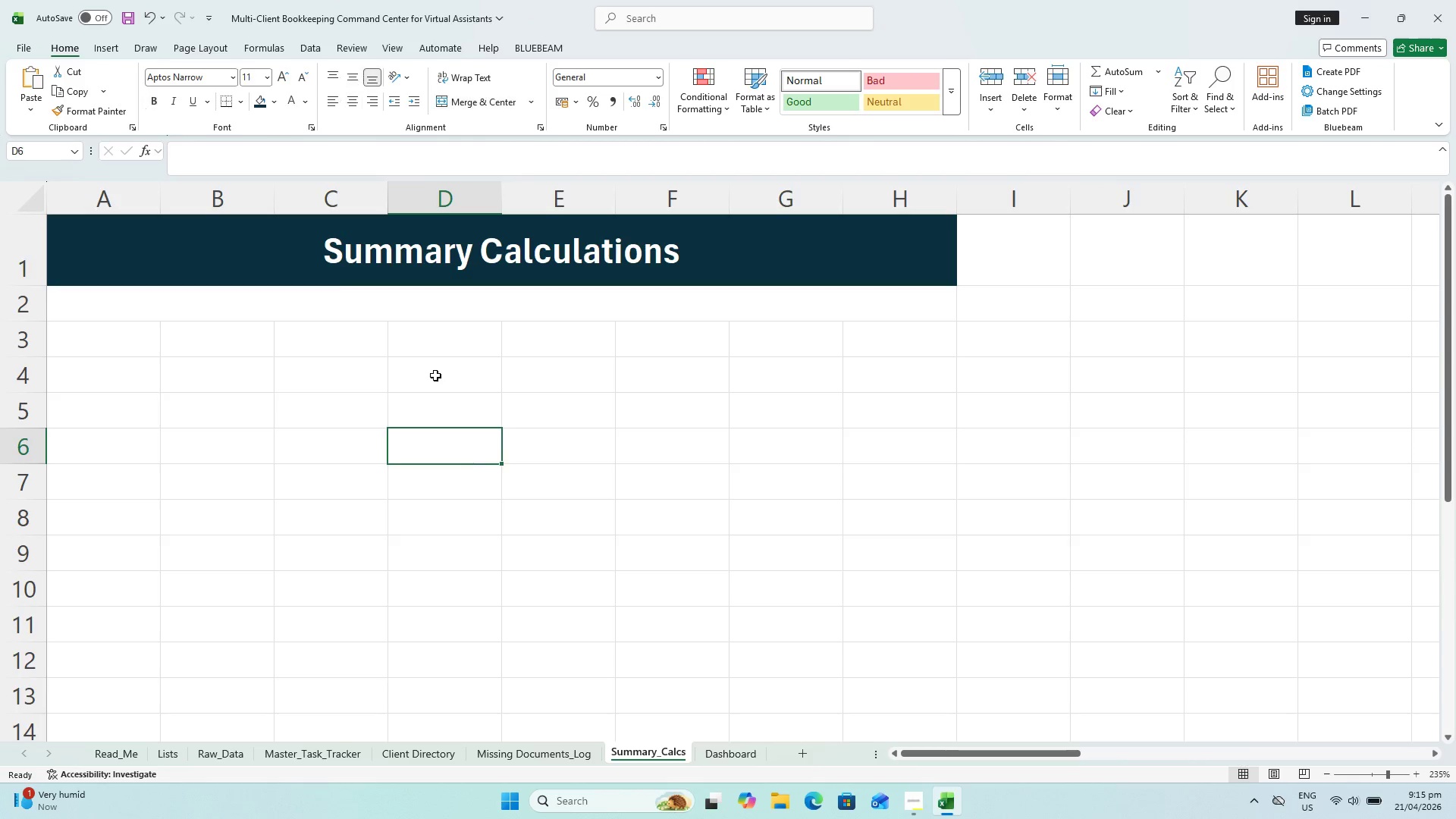 
double_click([360, 304])
 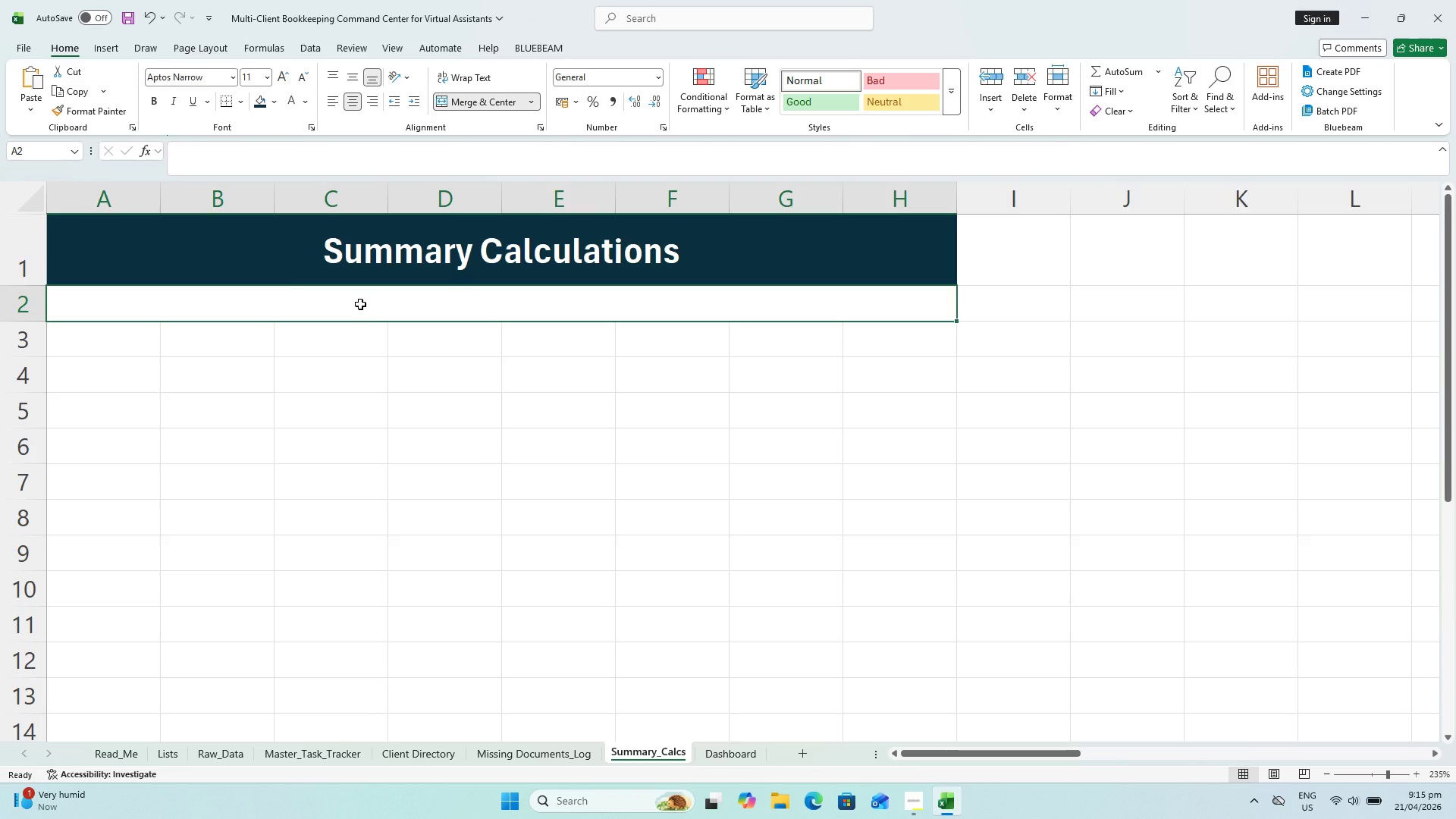 
wait(6.02)
 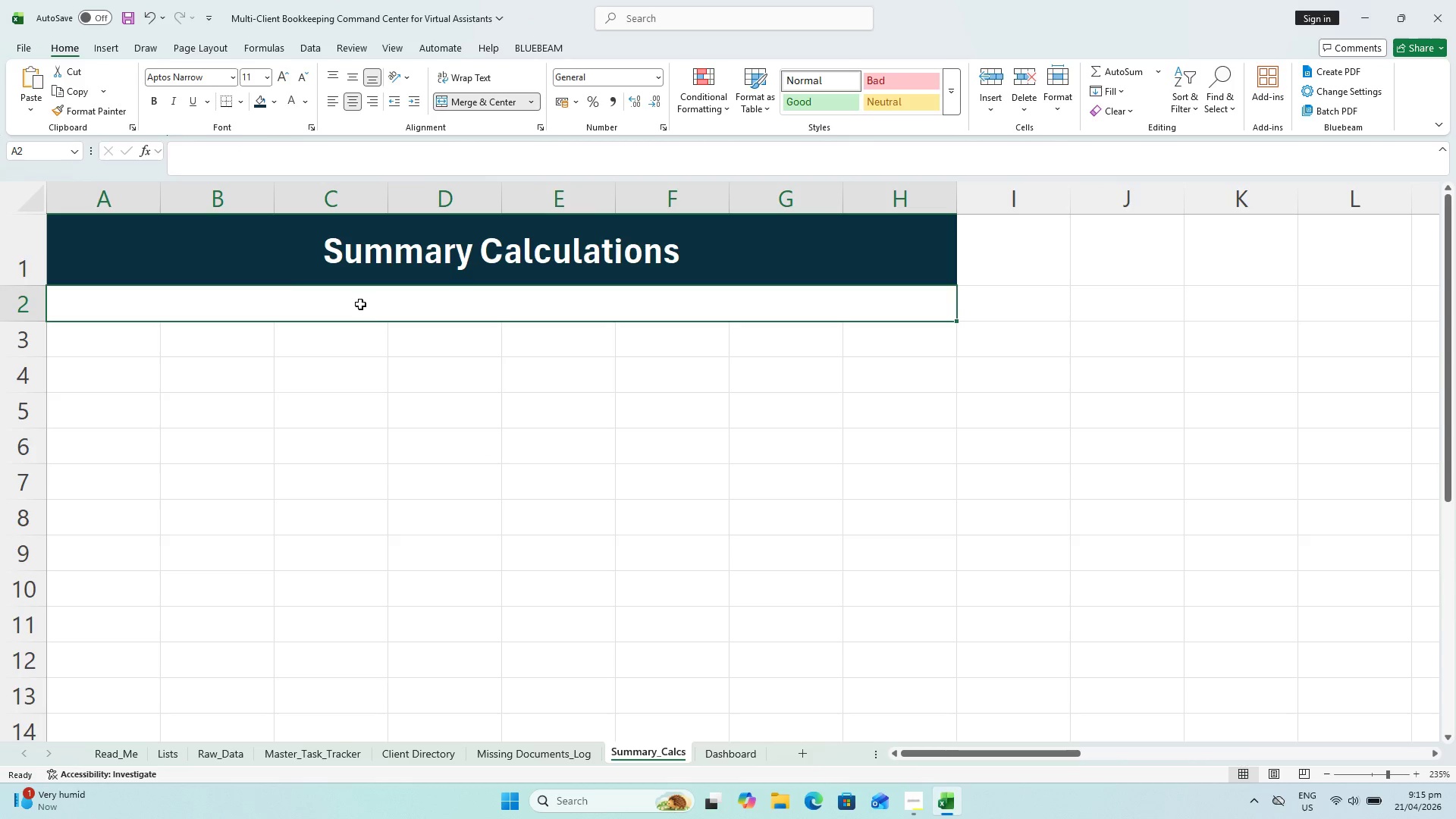 
type(YThis)
key(Backspace)
key(Backspace)
key(Backspace)
key(Backspace)
type(his sheeyt)
key(Backspace)
key(Backspace)
type(t co)
key(Backspace)
type(ontaine)
key(Backspace)
type(s the verified KPI and chart-support calculations for the dashboard.)
 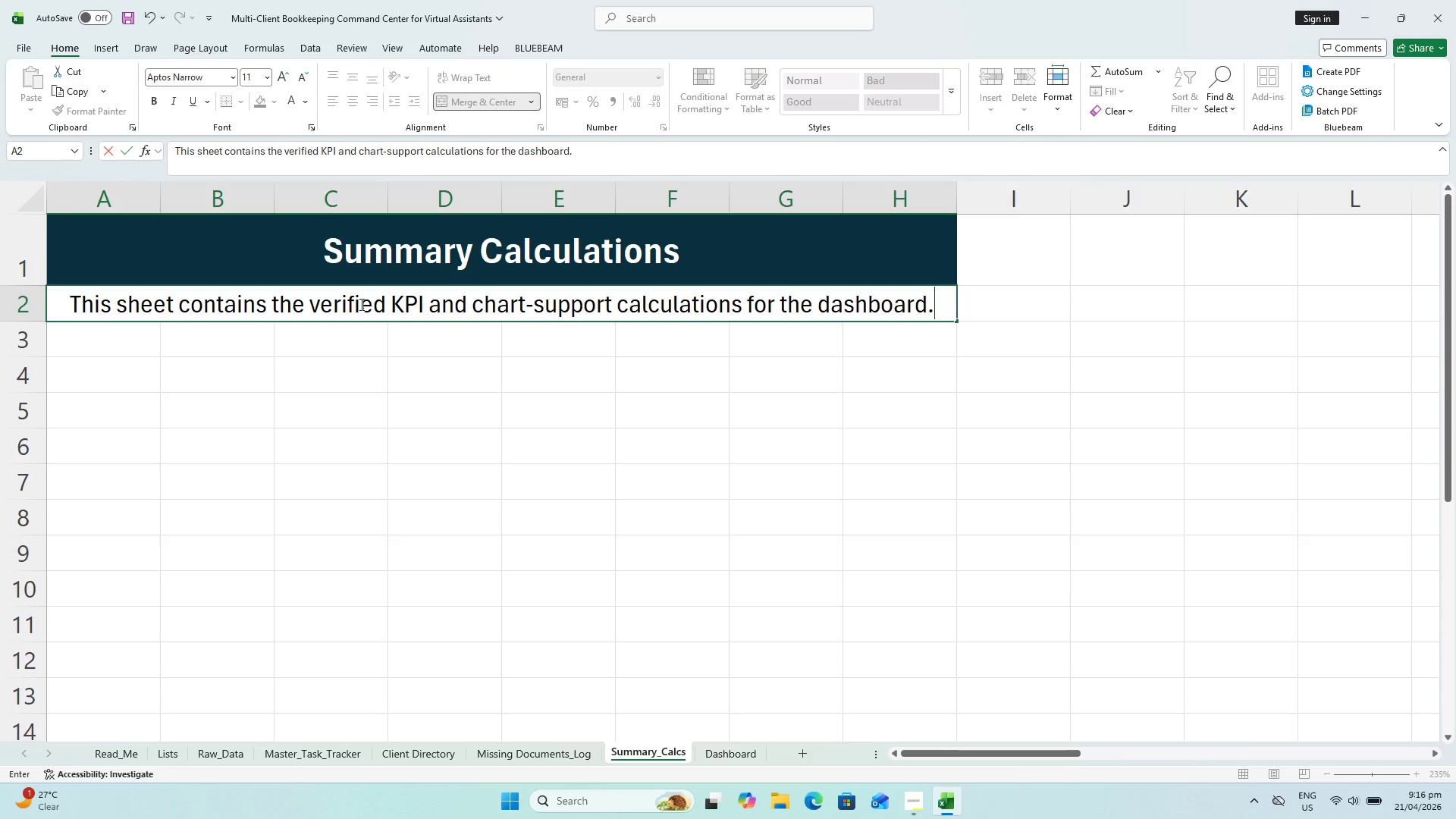 
key(Enter)
 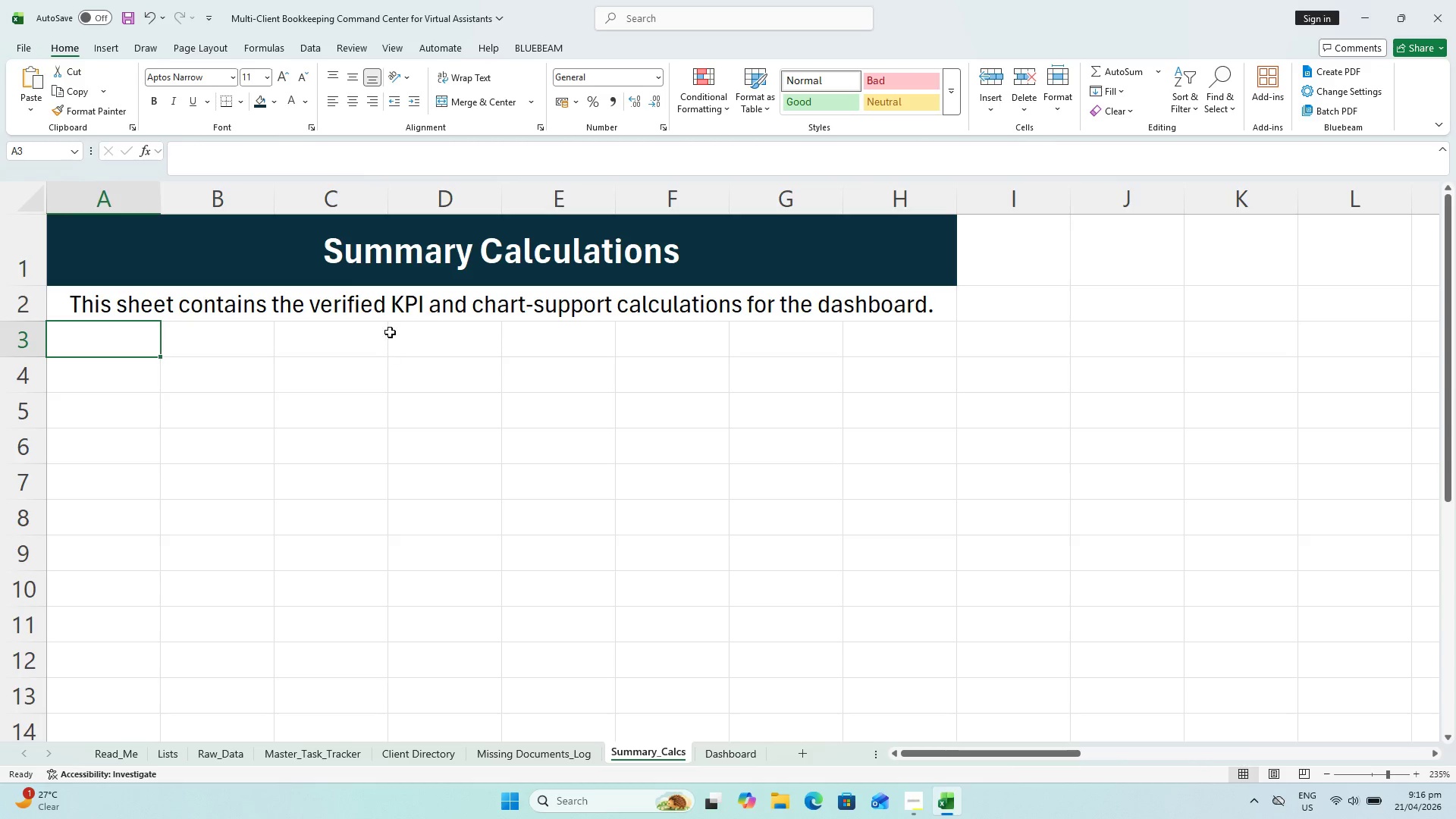 
left_click([386, 303])
 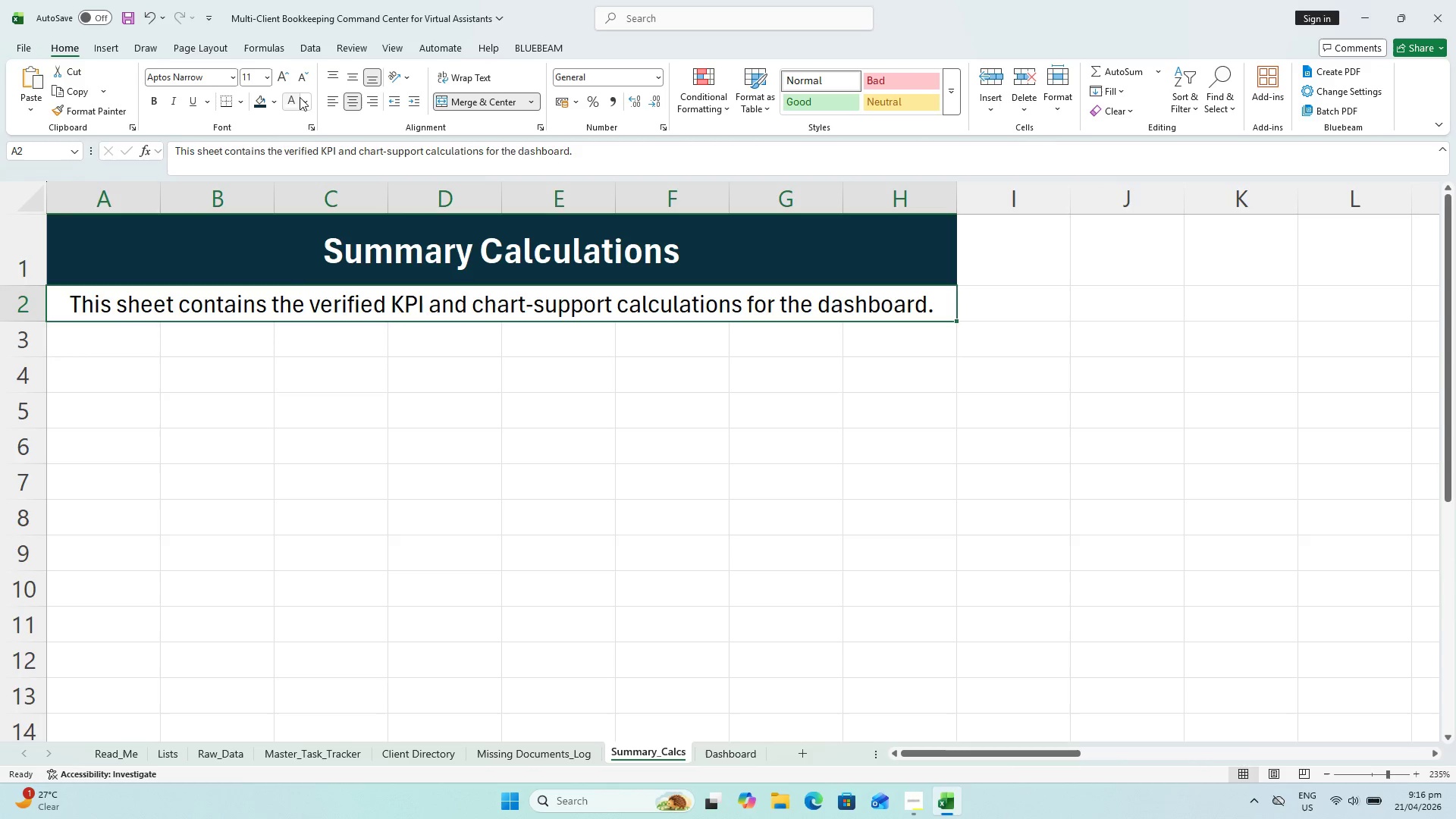 
left_click([309, 72])
 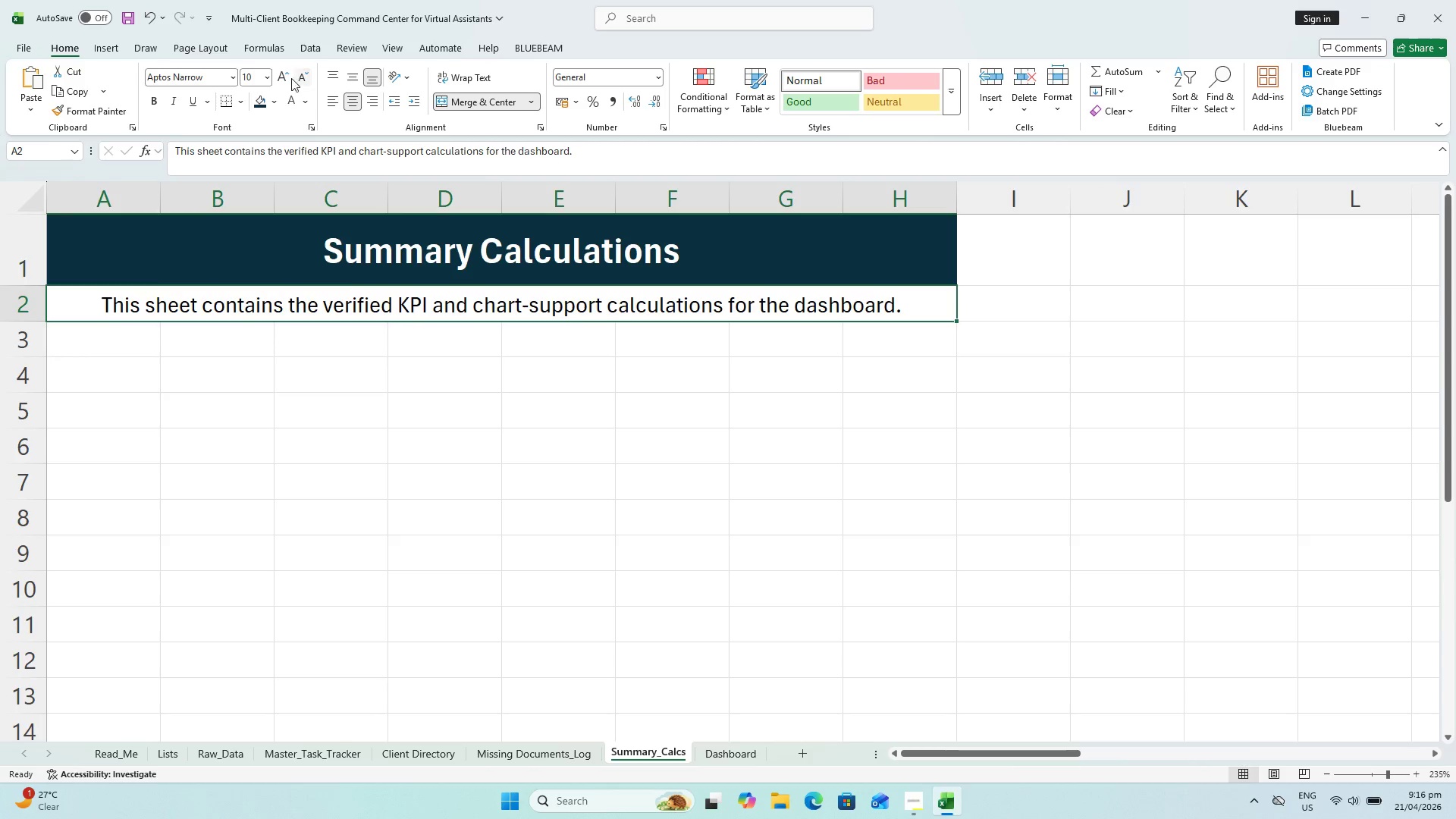 
left_click([175, 104])
 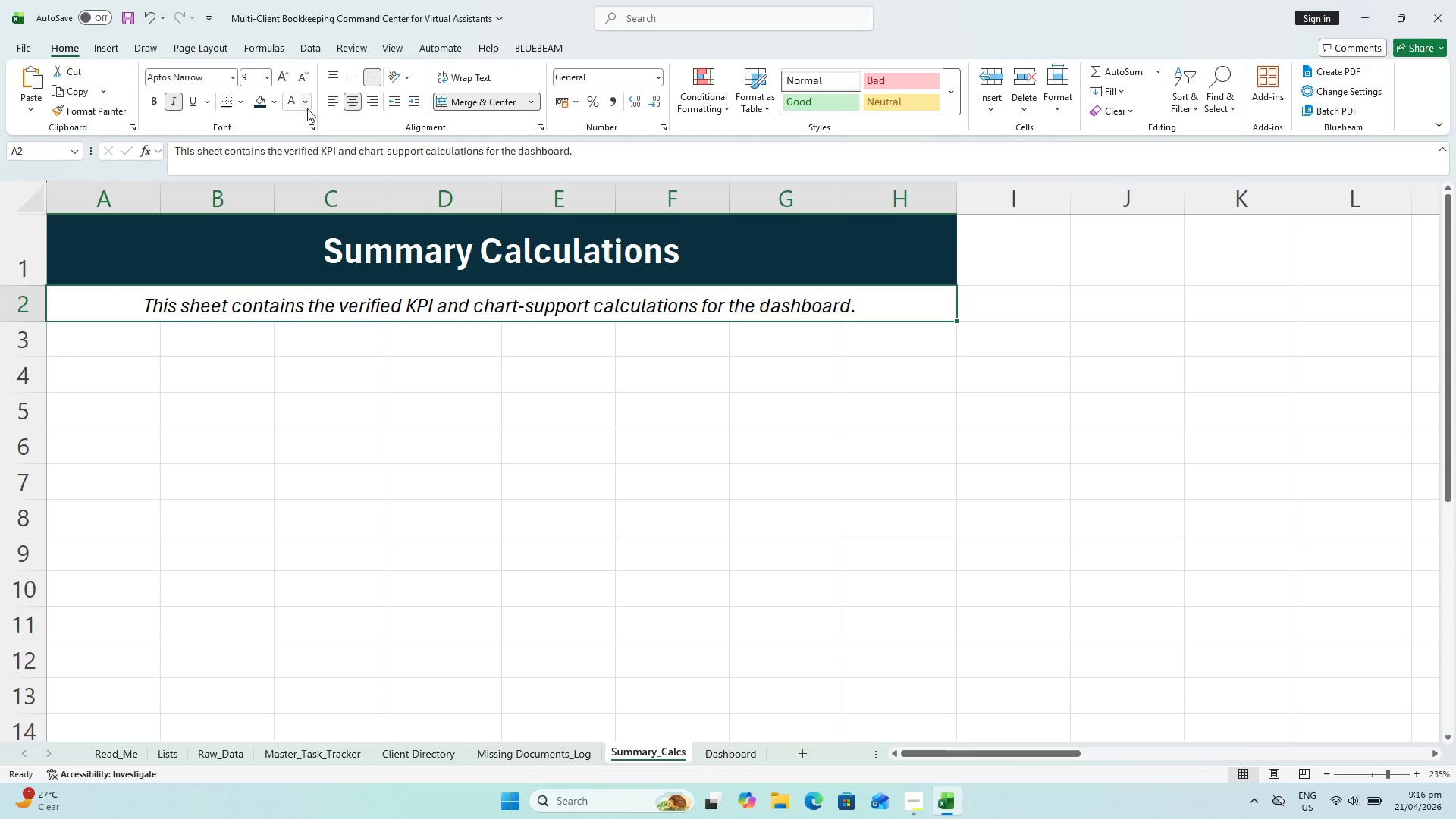 
double_click([297, 108])
 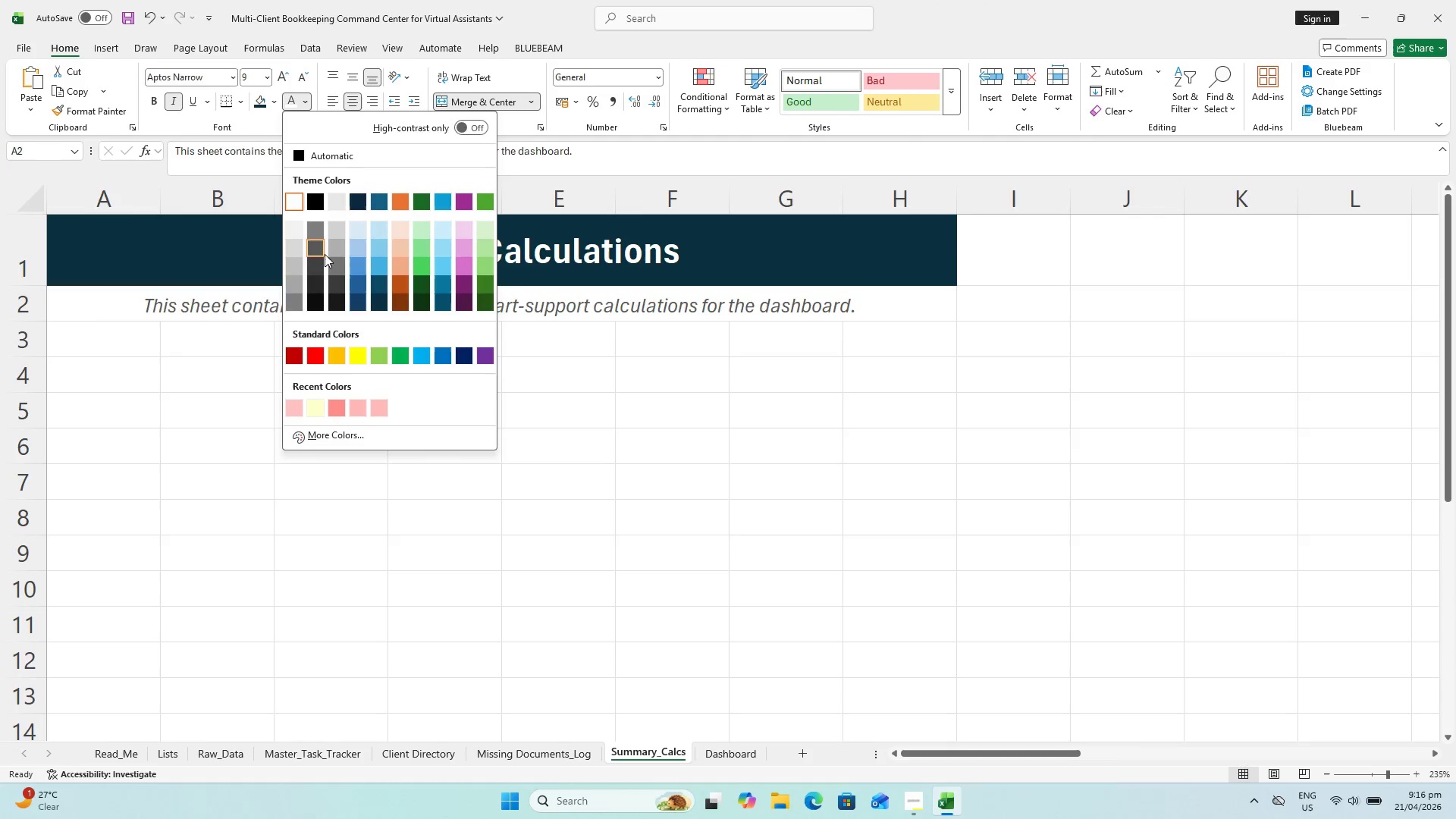 
left_click_drag(start_coordinate=[340, 278], to_coordinate=[342, 273])
 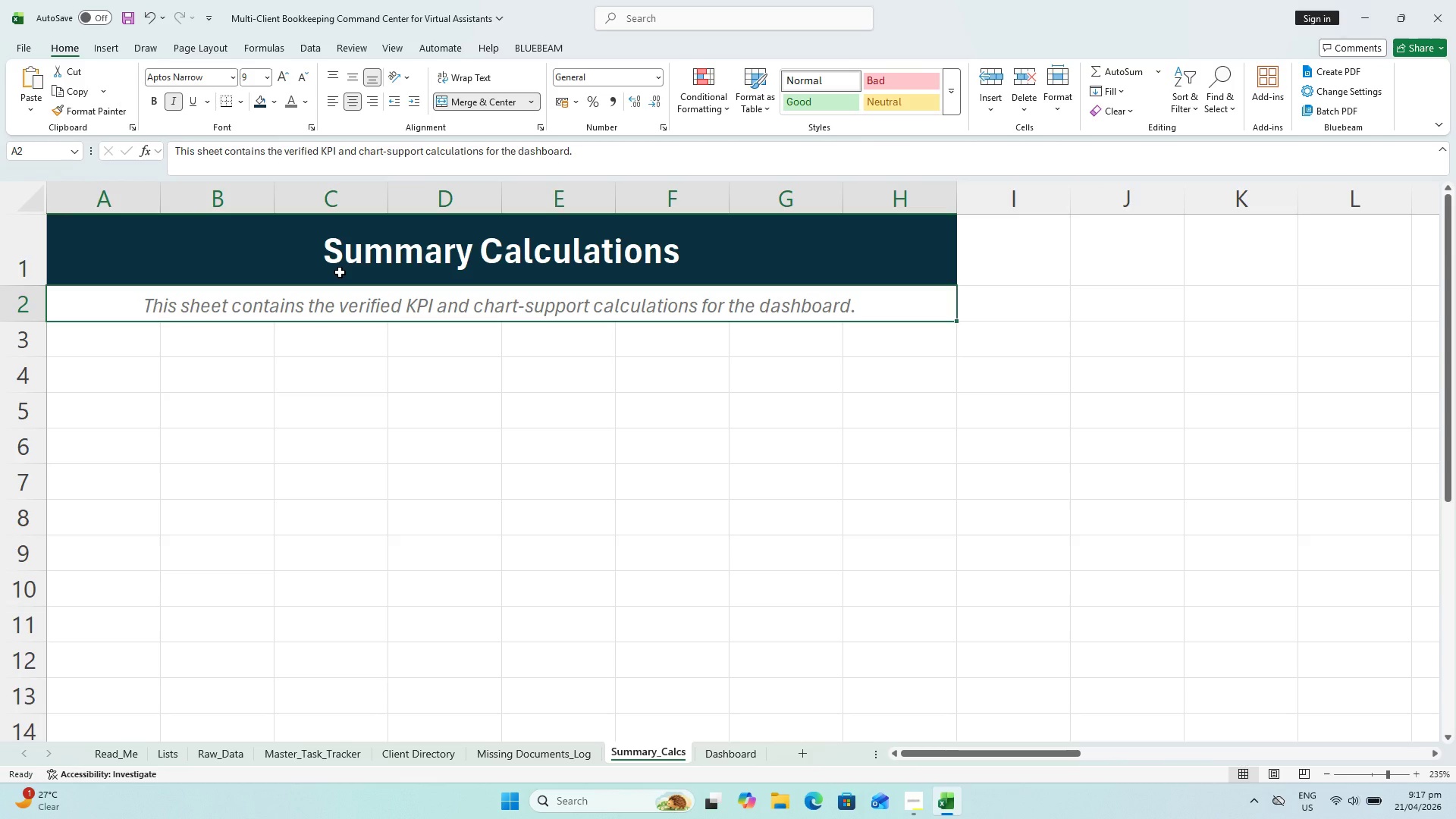 
wait(64.42)
 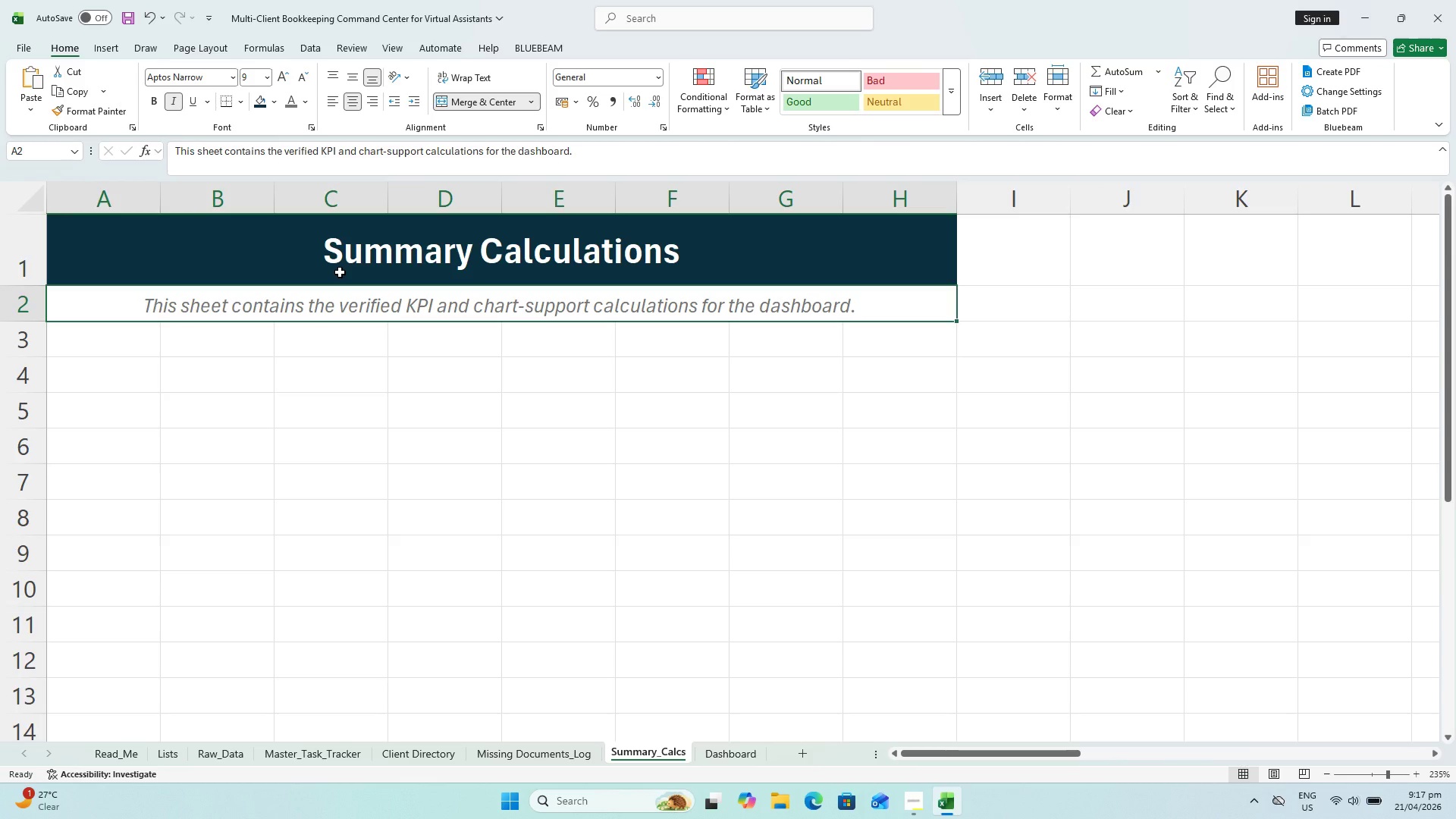 
left_click_drag(start_coordinate=[461, 383], to_coordinate=[469, 385])
 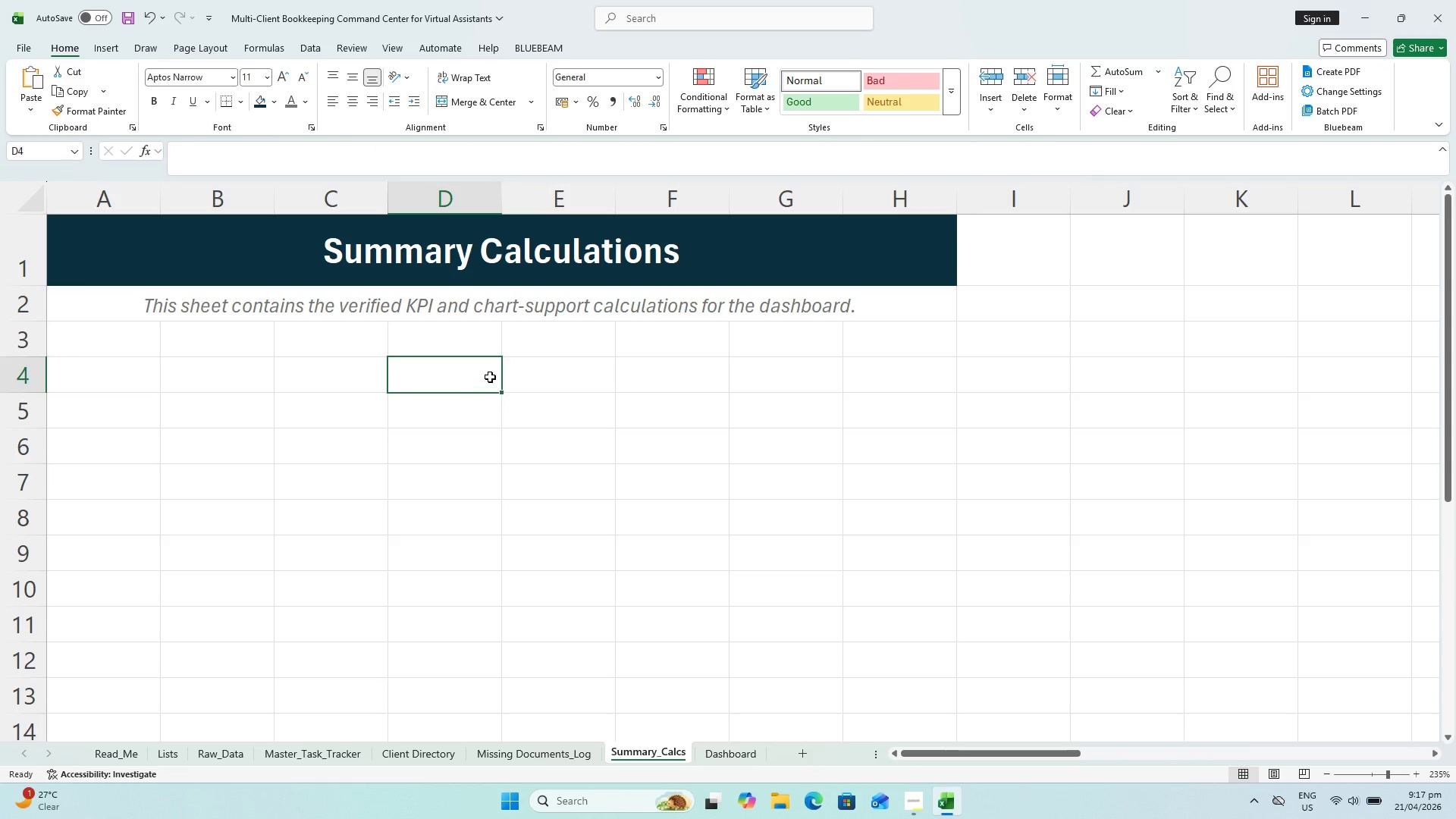 
key(Control+S)
 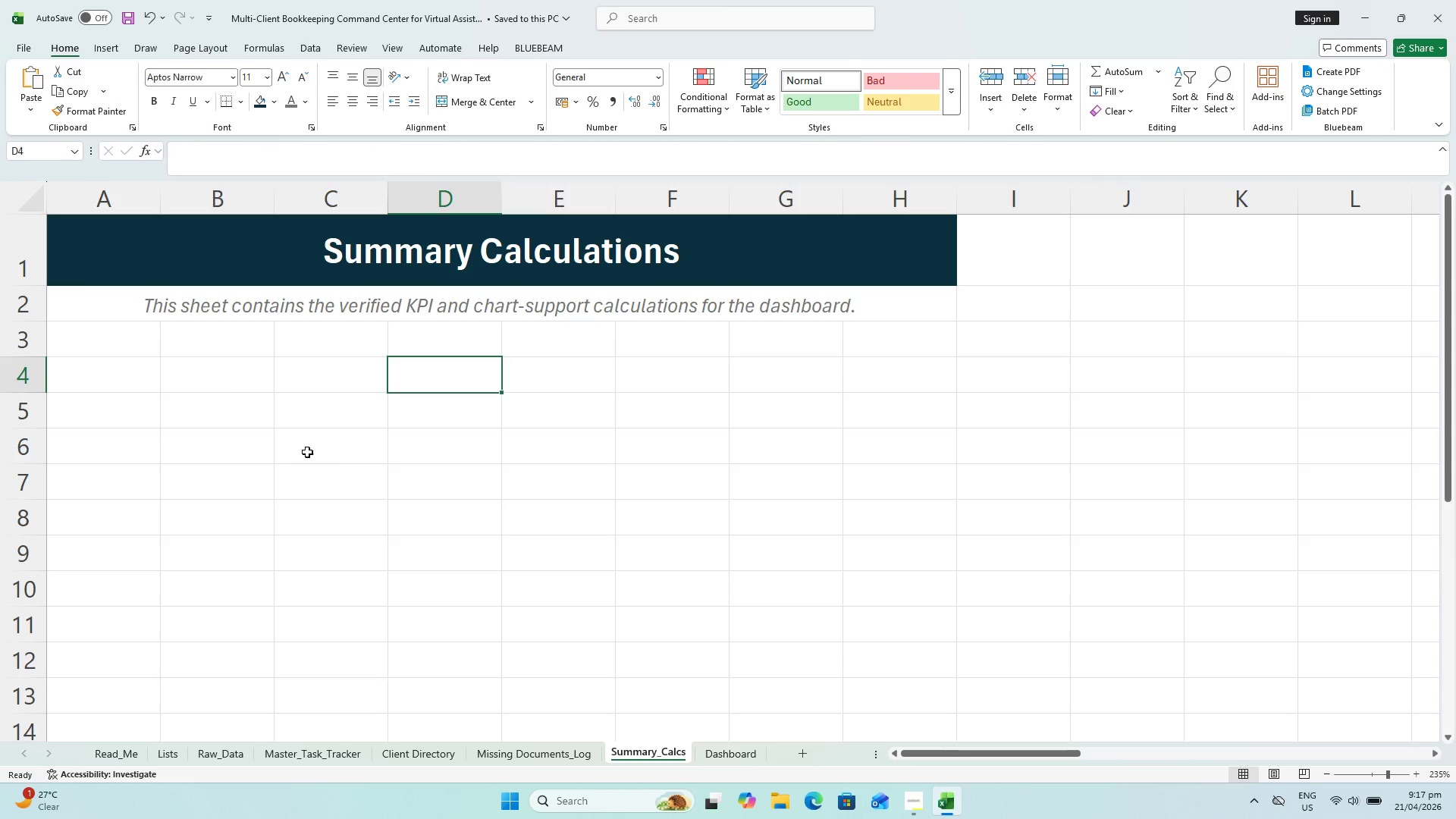 
key(Control+S)
 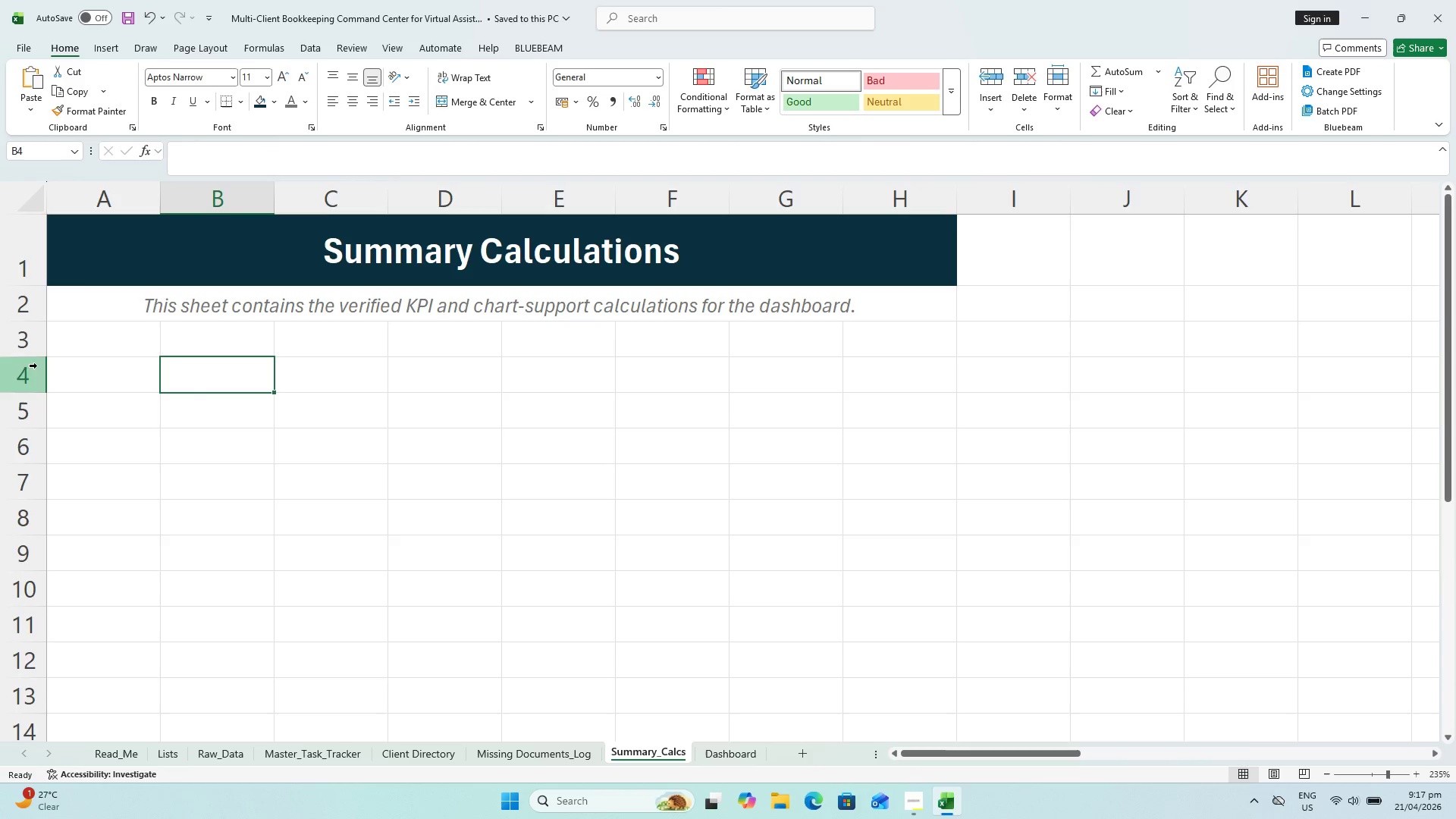 
hold_key(key=ShiftLeft, duration=4.12)
left_click([237, 688])
 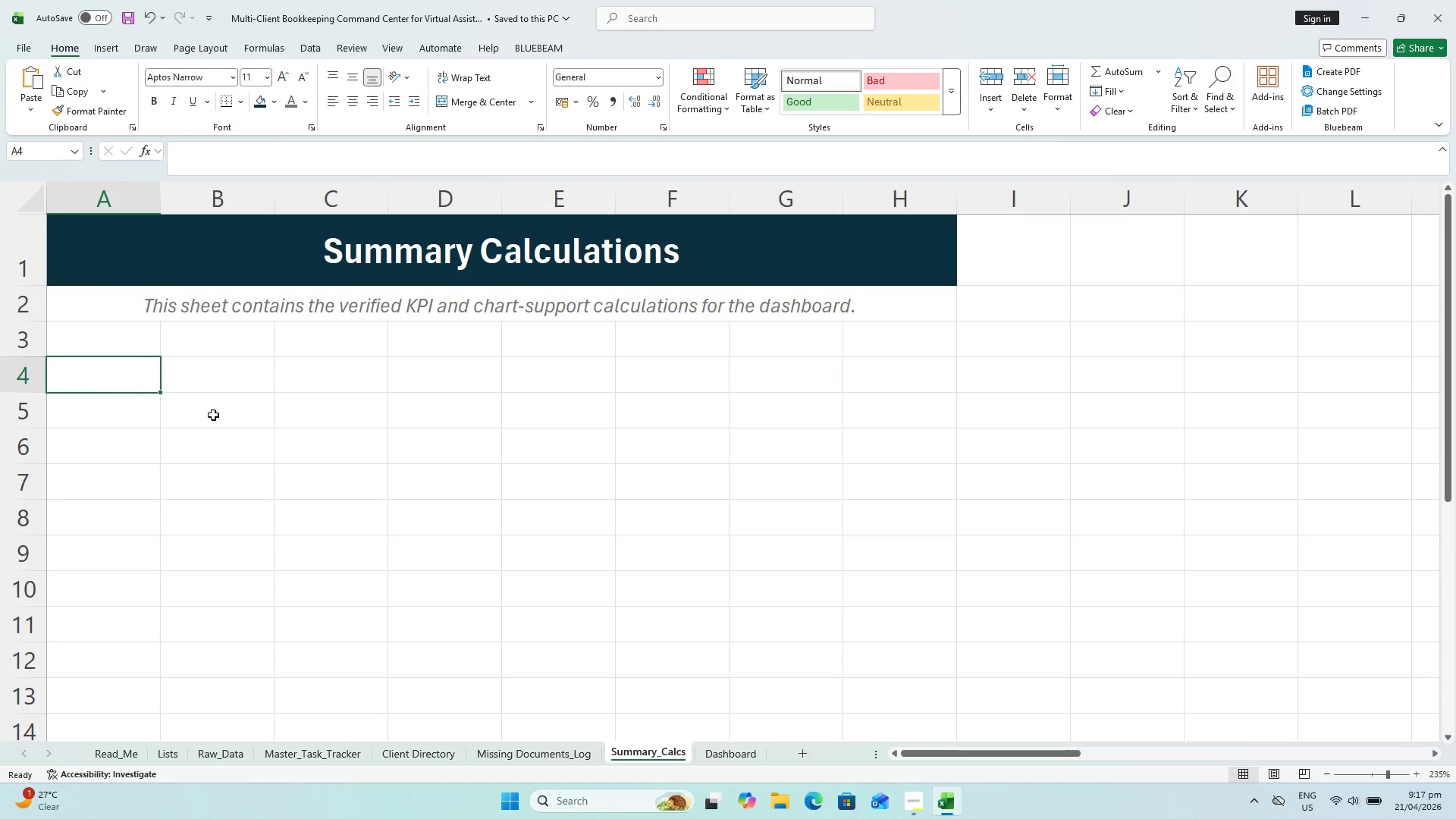 
type(KPI)
 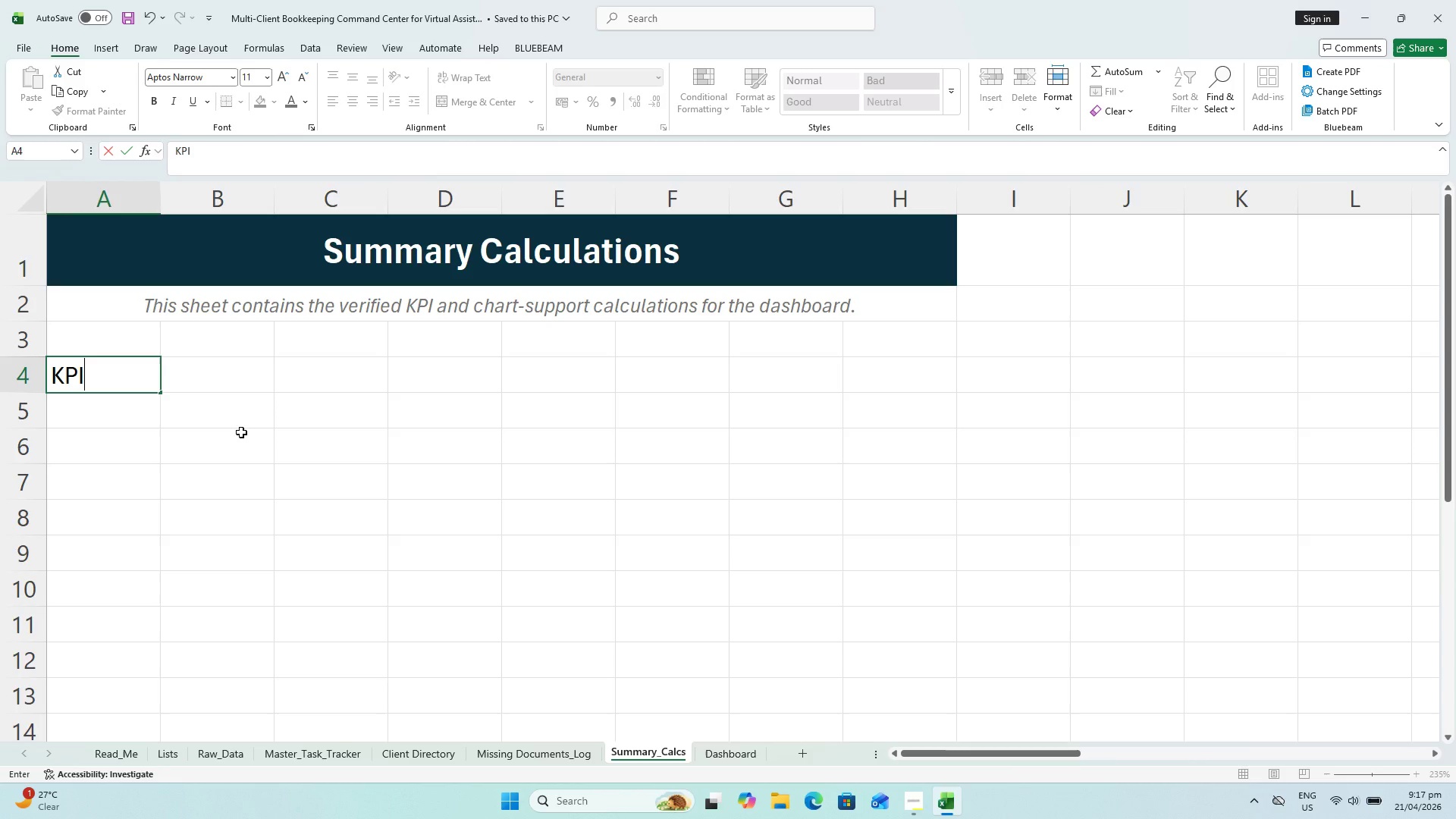 
key(ArrowRight)
 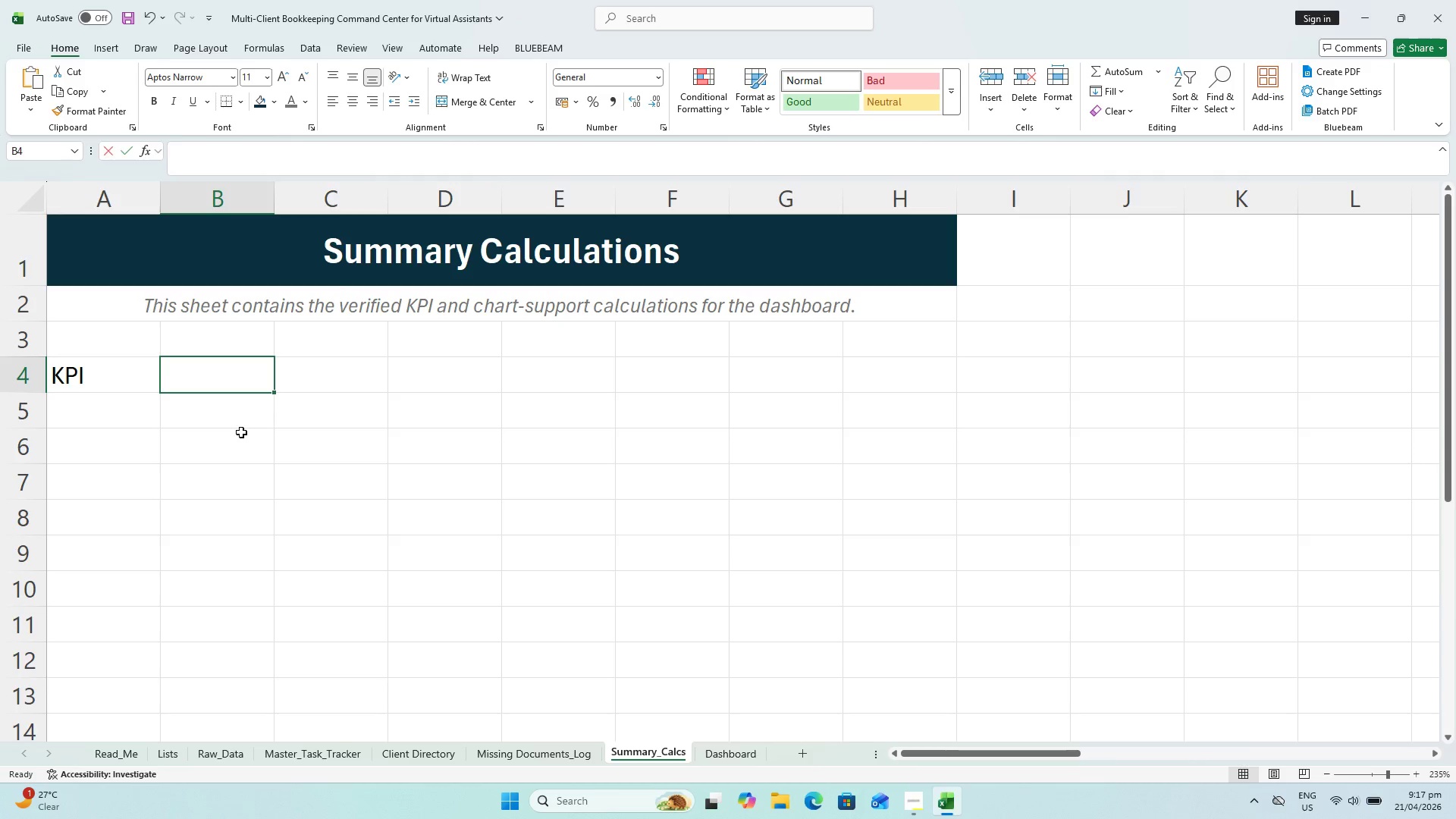 
type(VAL)
key(Backspace)
key(Backspace)
type(alue)
 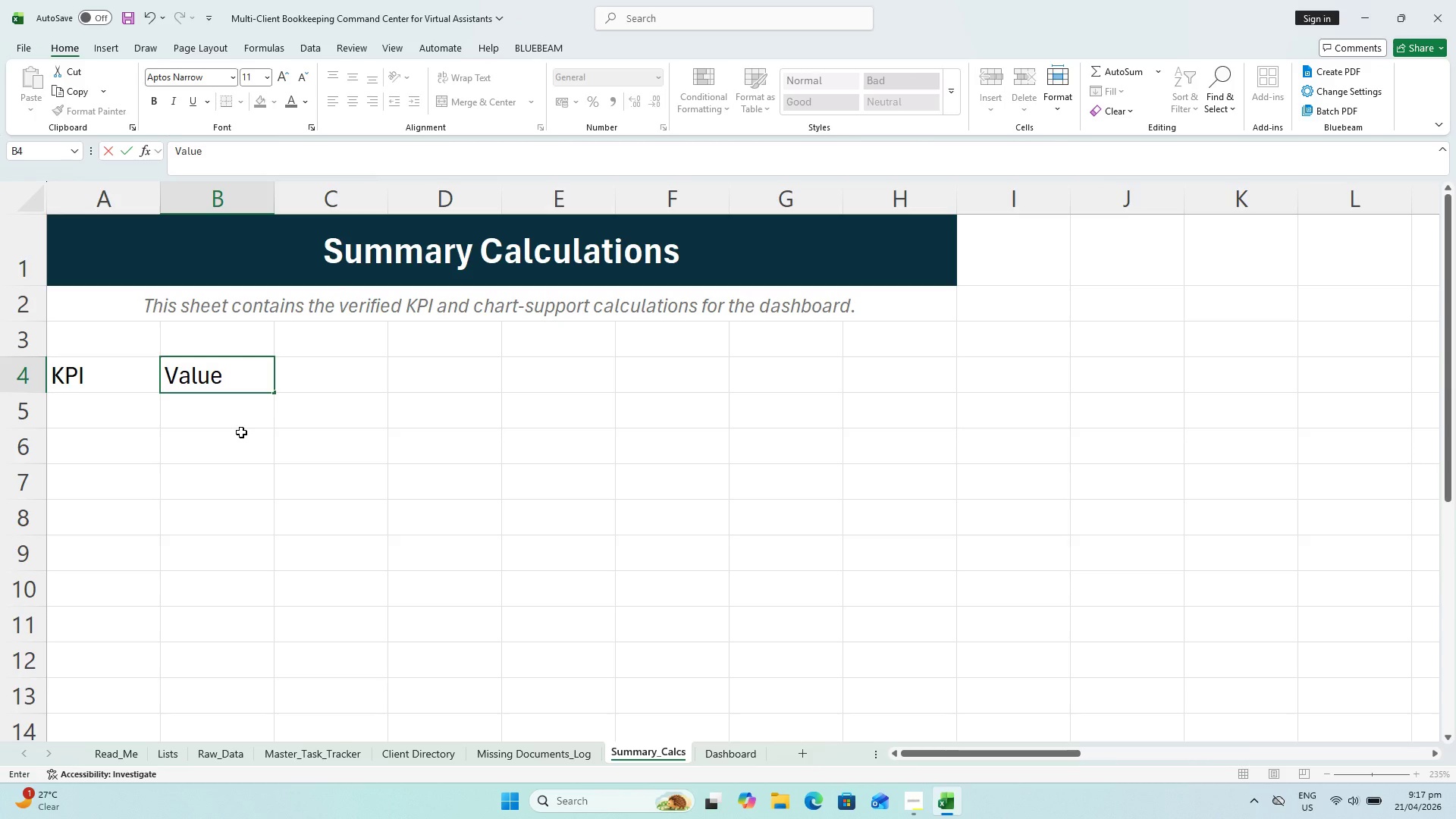 
key(Enter)
 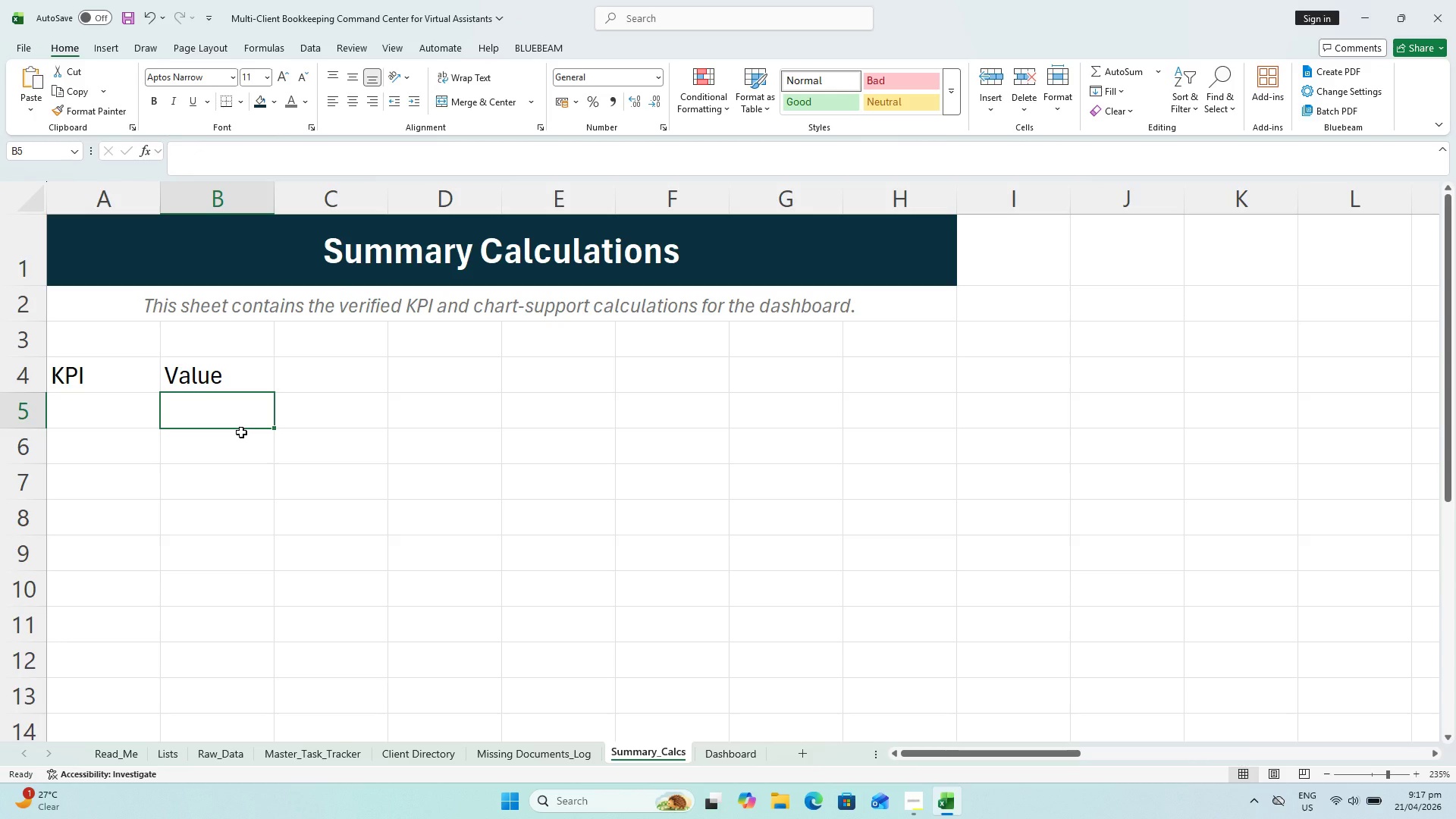 
key(ArrowDown)
 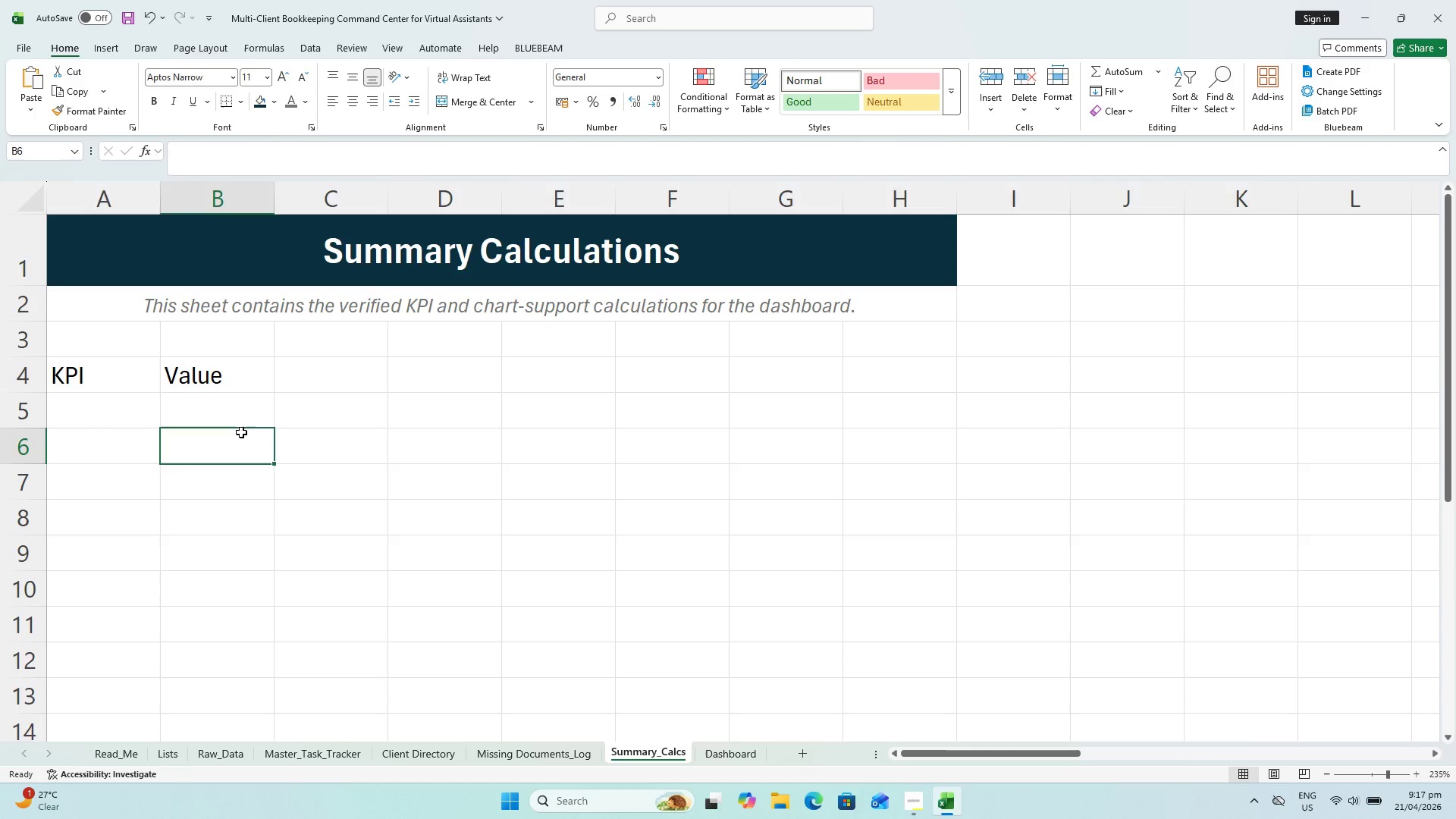 
key(ArrowLeft)
 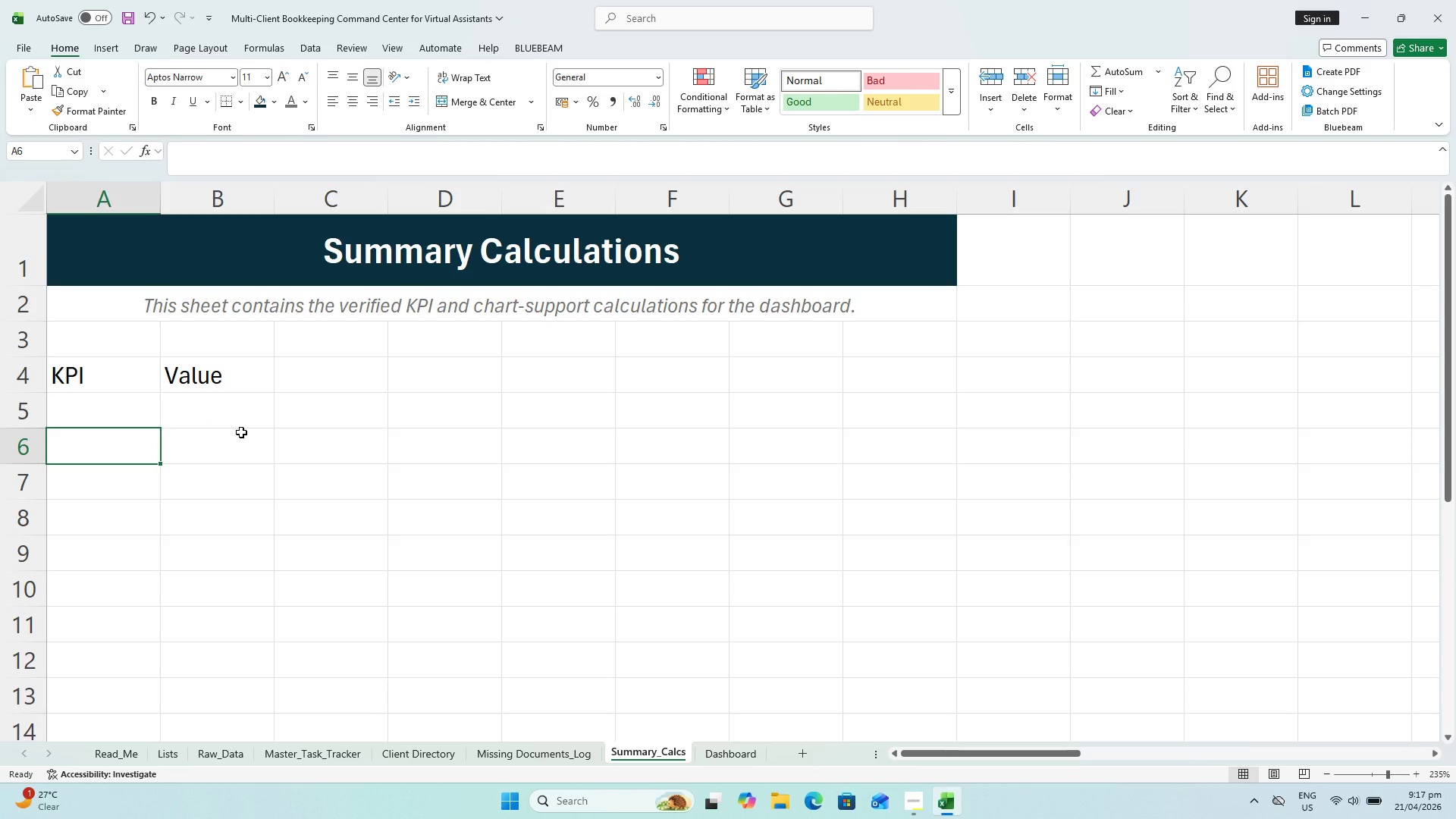 
key(ArrowUp)
 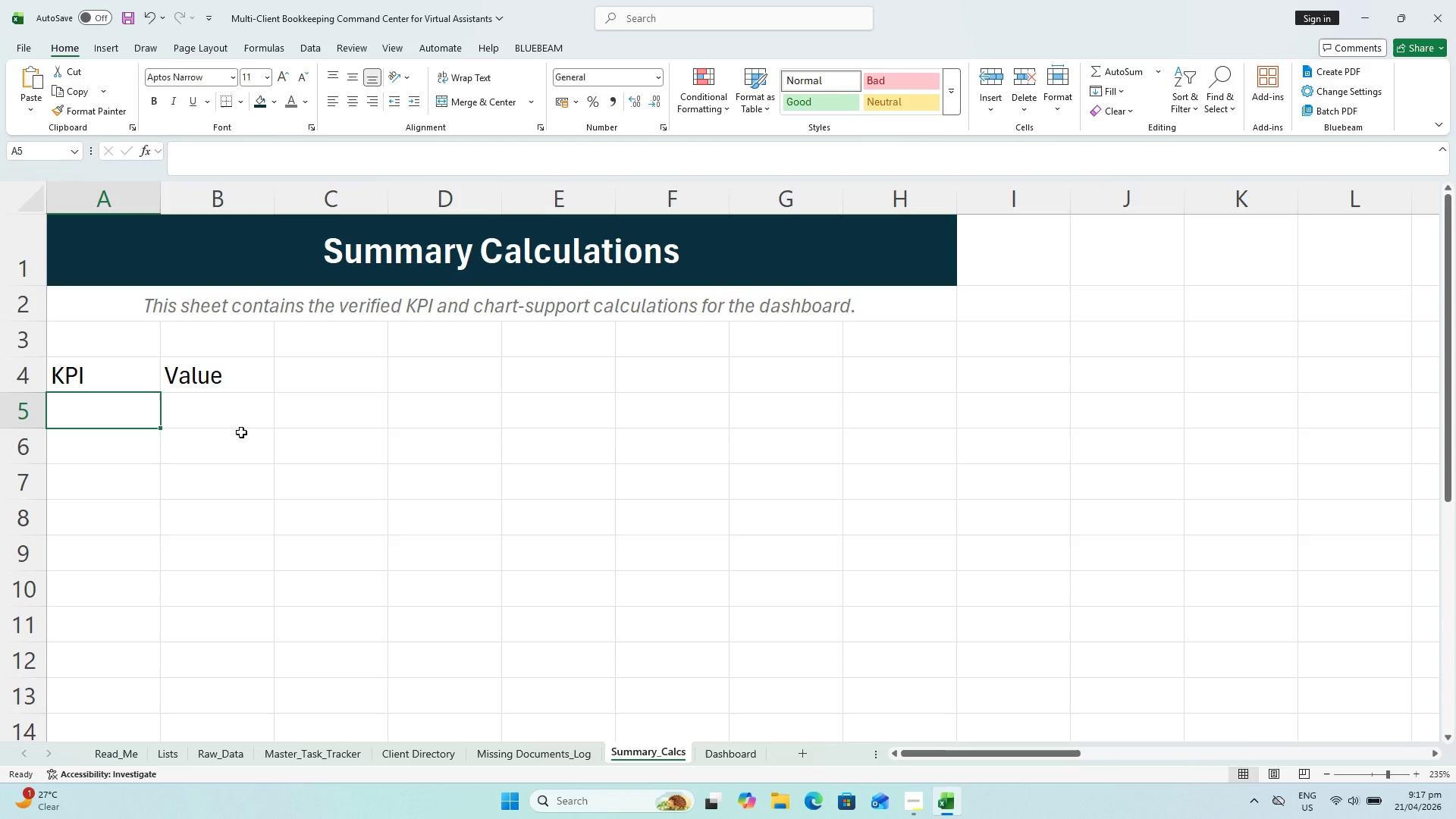 
type(Total Clients)
 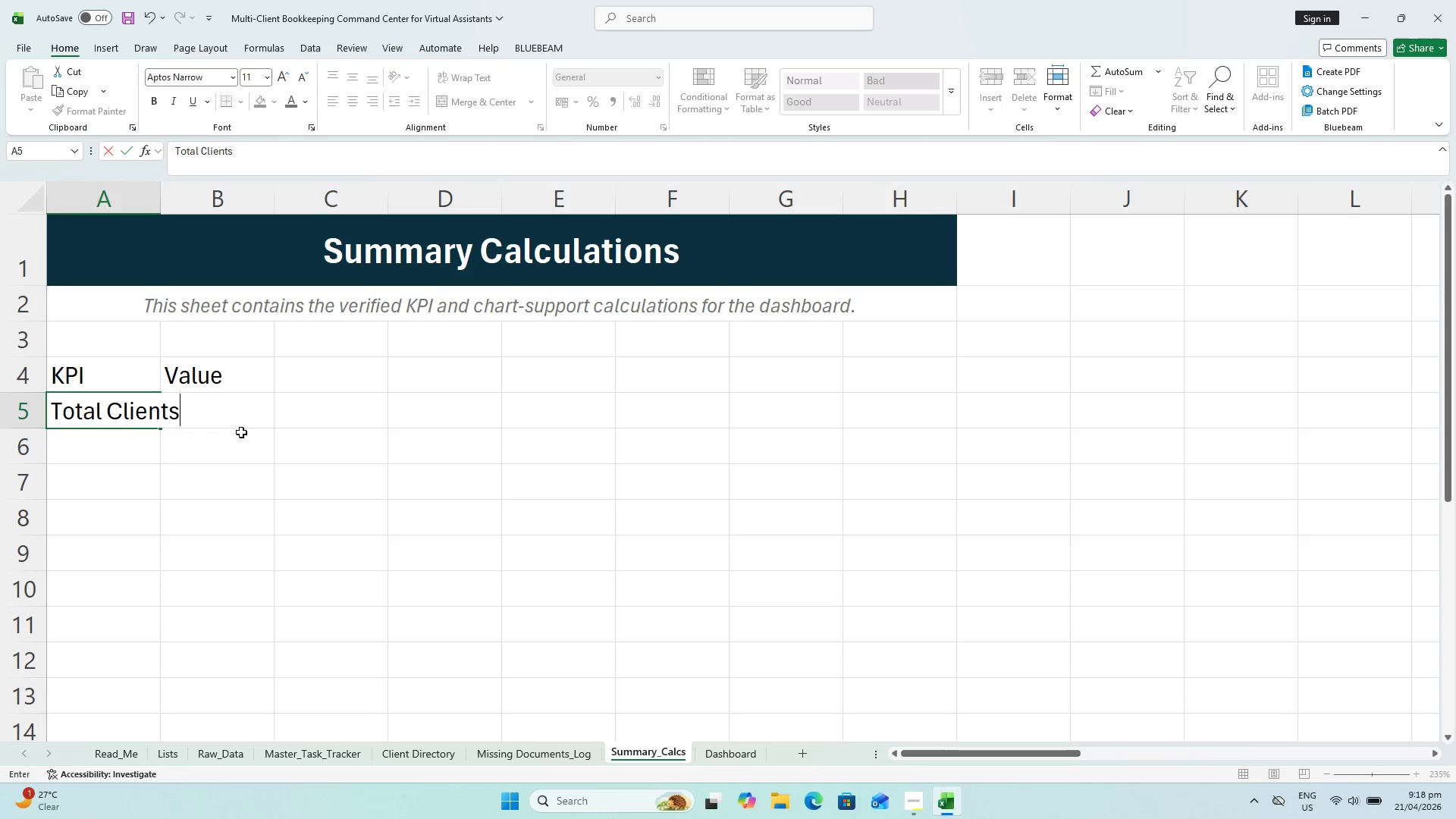 
key(ArrowRight)
 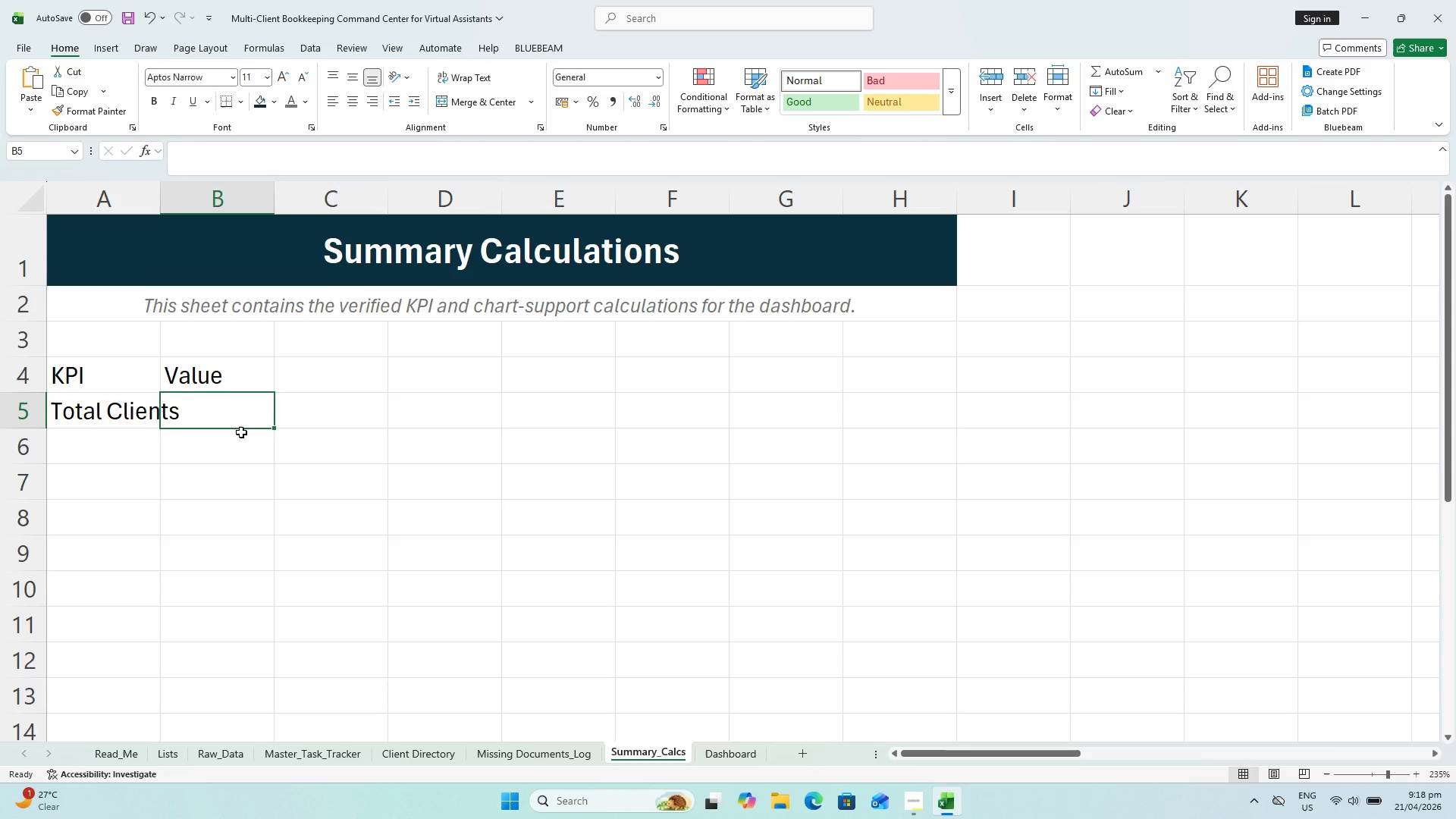 
wait(9.16)
 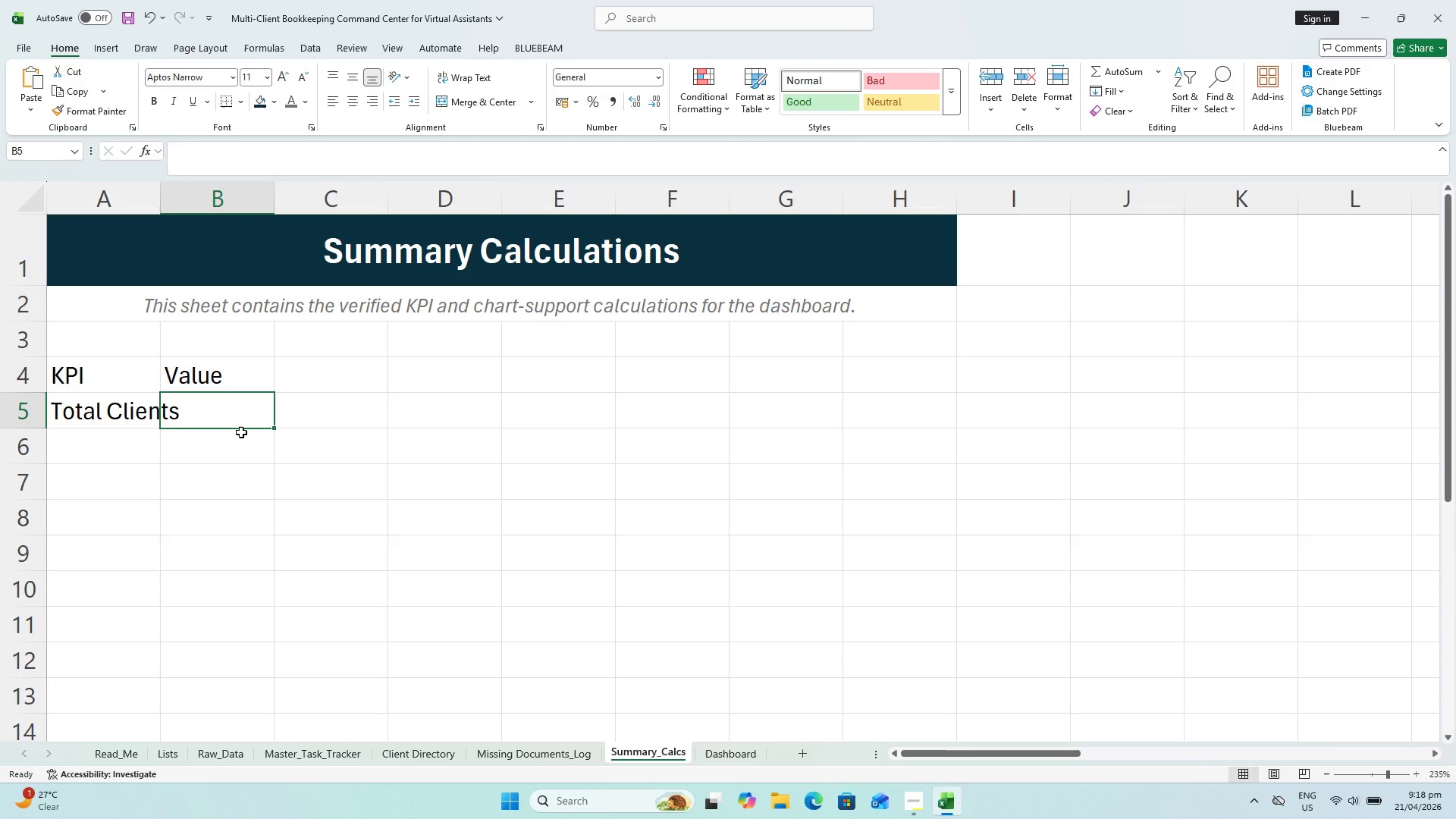 
key(ArrowUp)
 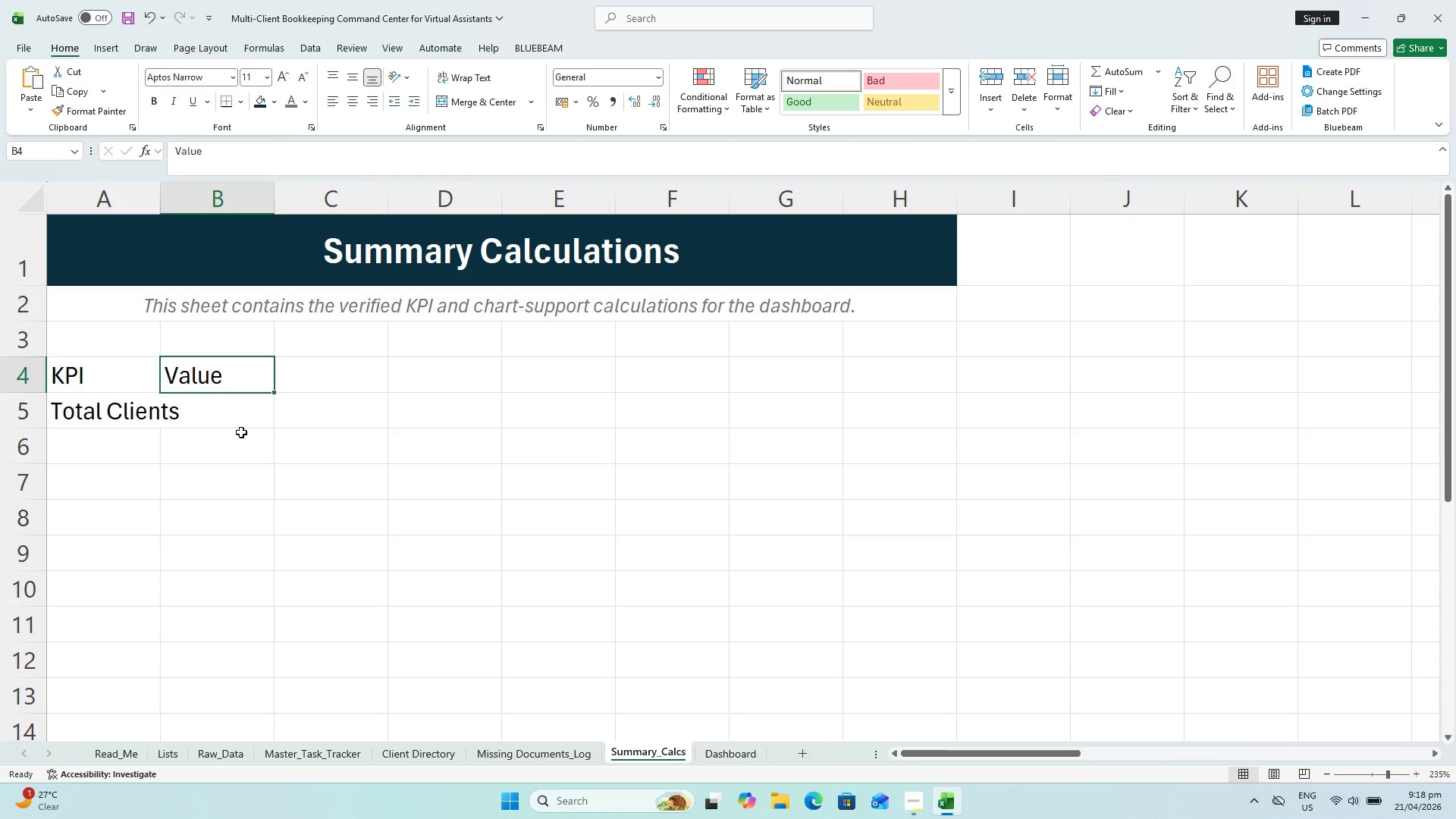 
key(ArrowLeft)
 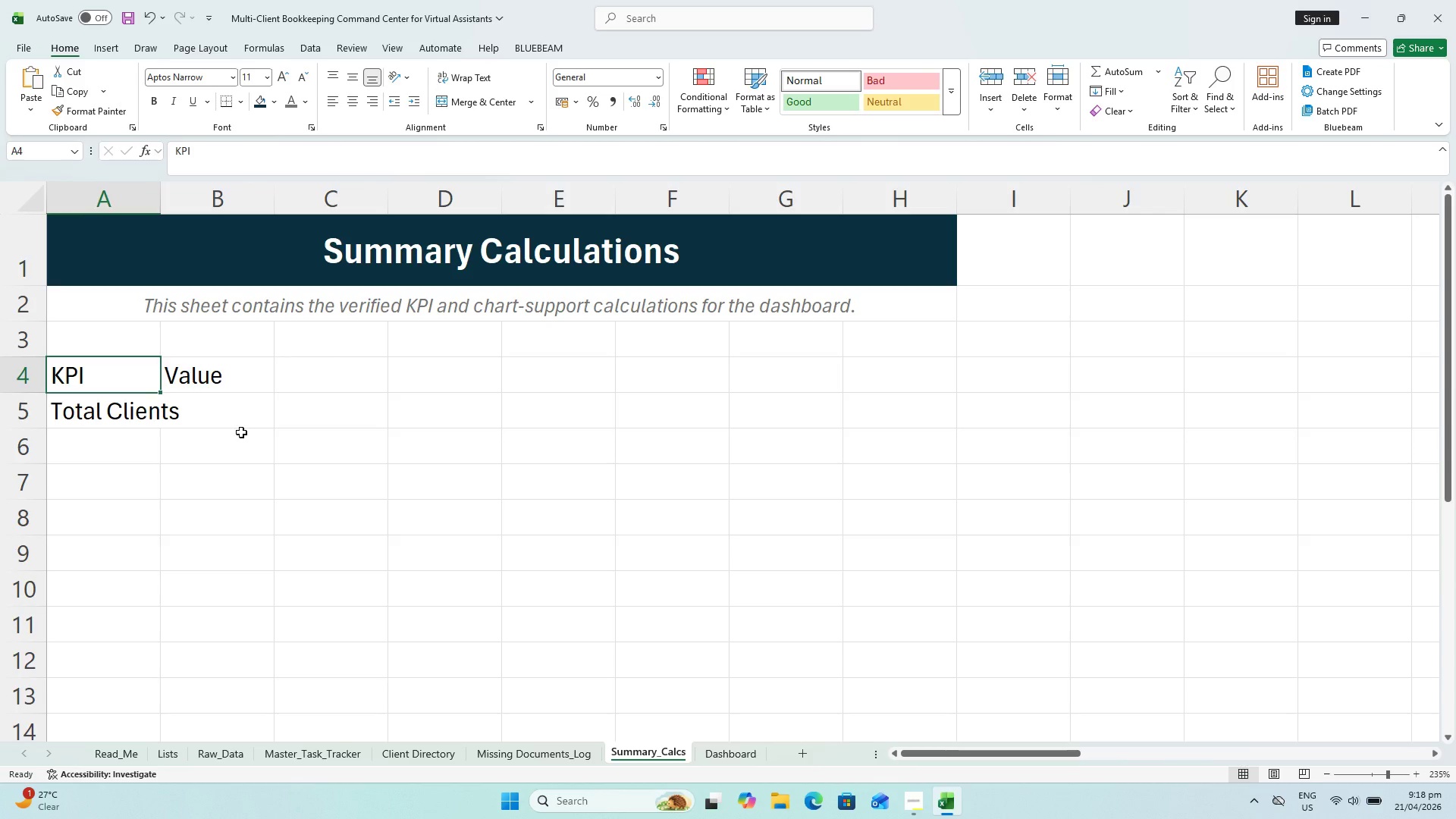 
key(ArrowDown)
 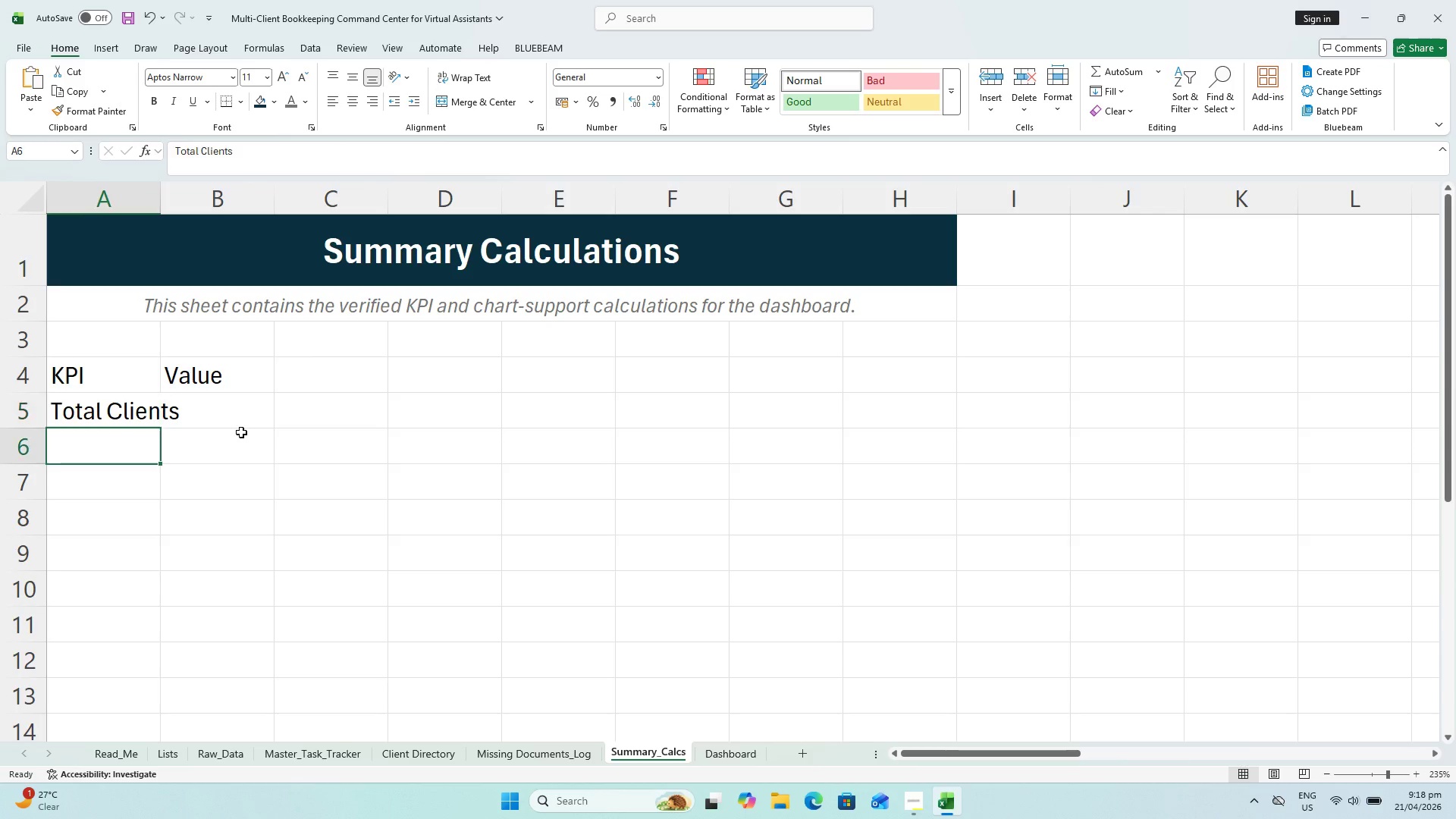 
key(ArrowDown)
 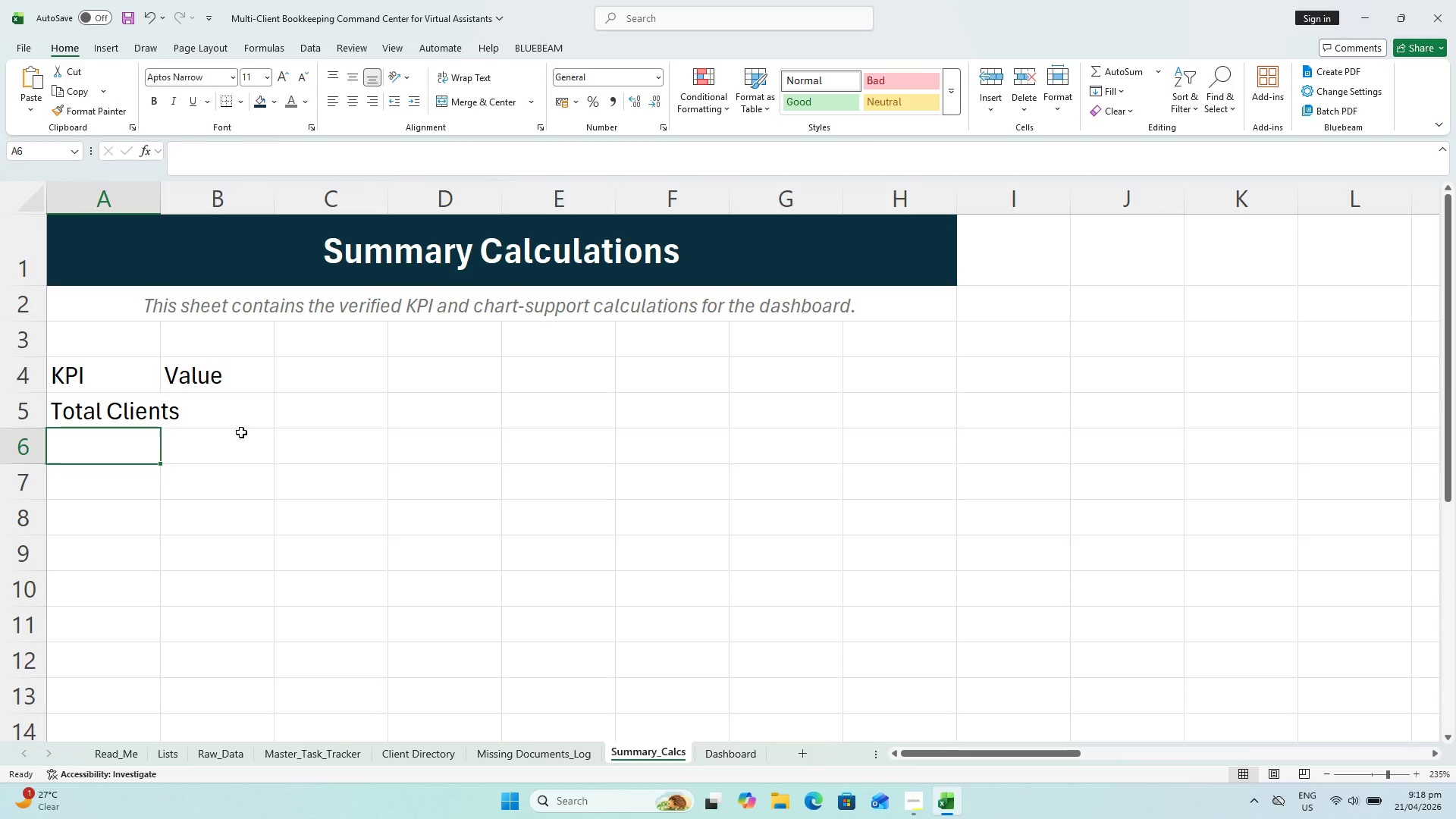 
type(Total Tasks)
 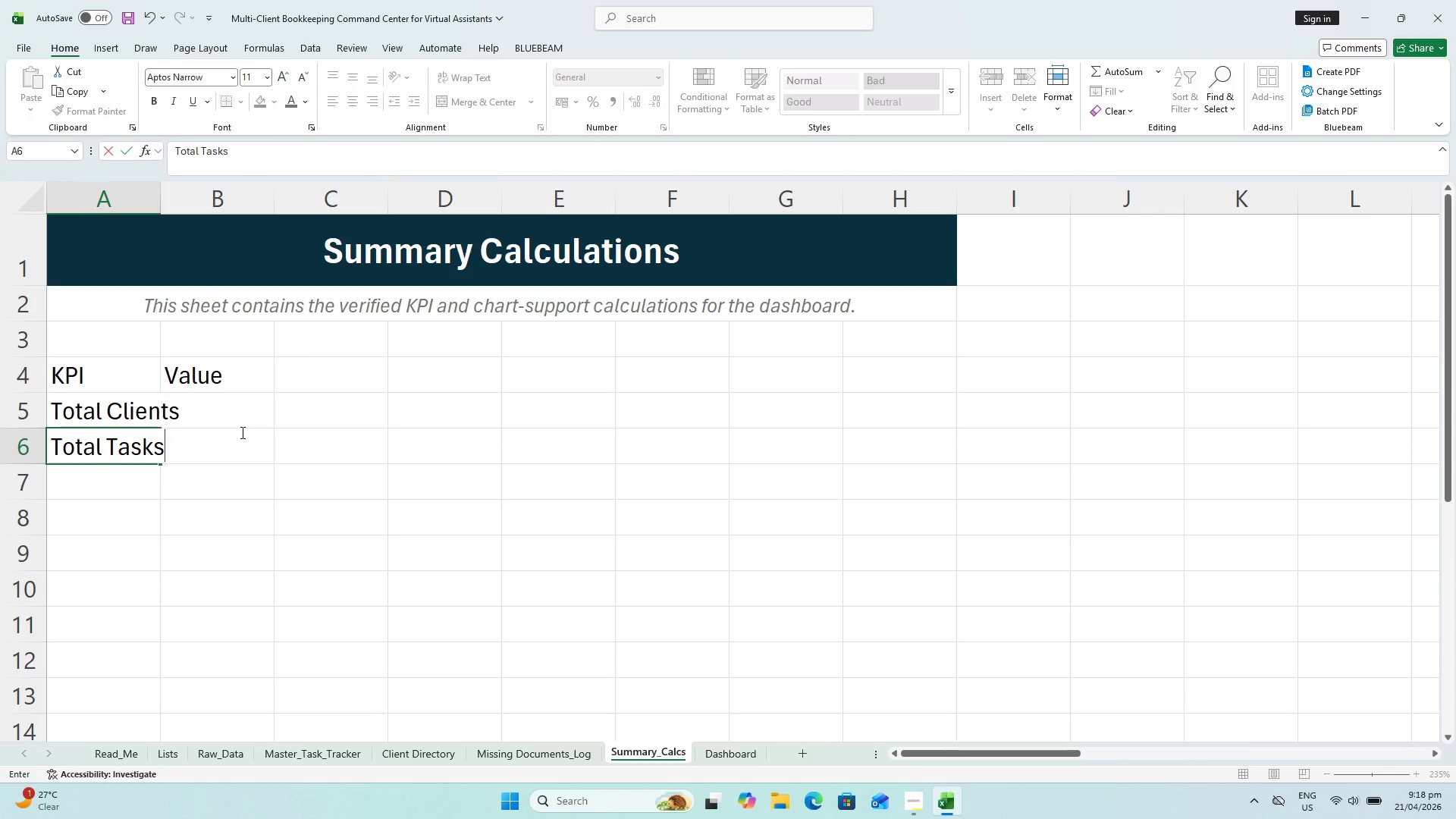 
key(Enter)
 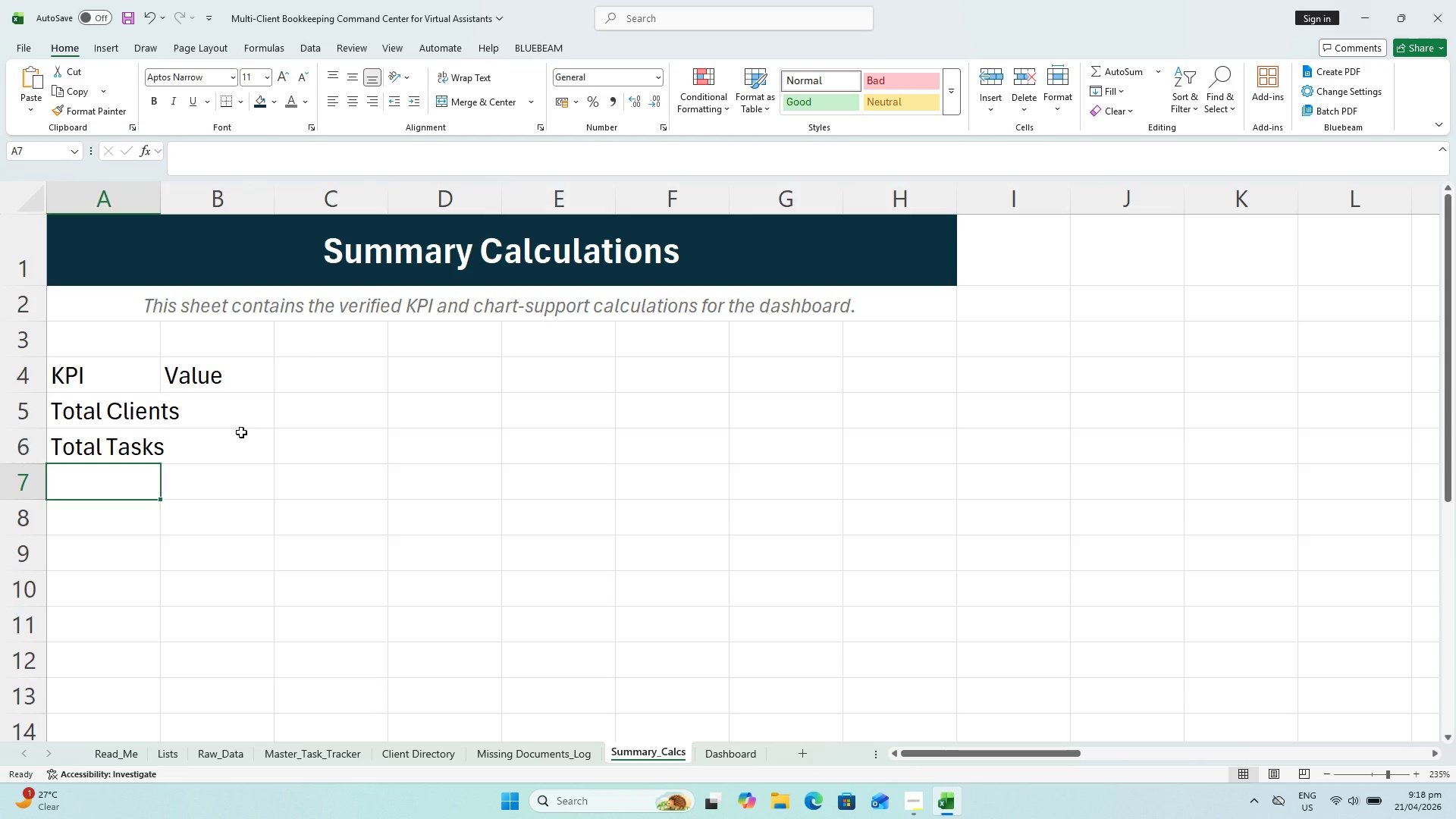 
type(Completed Tasks)
 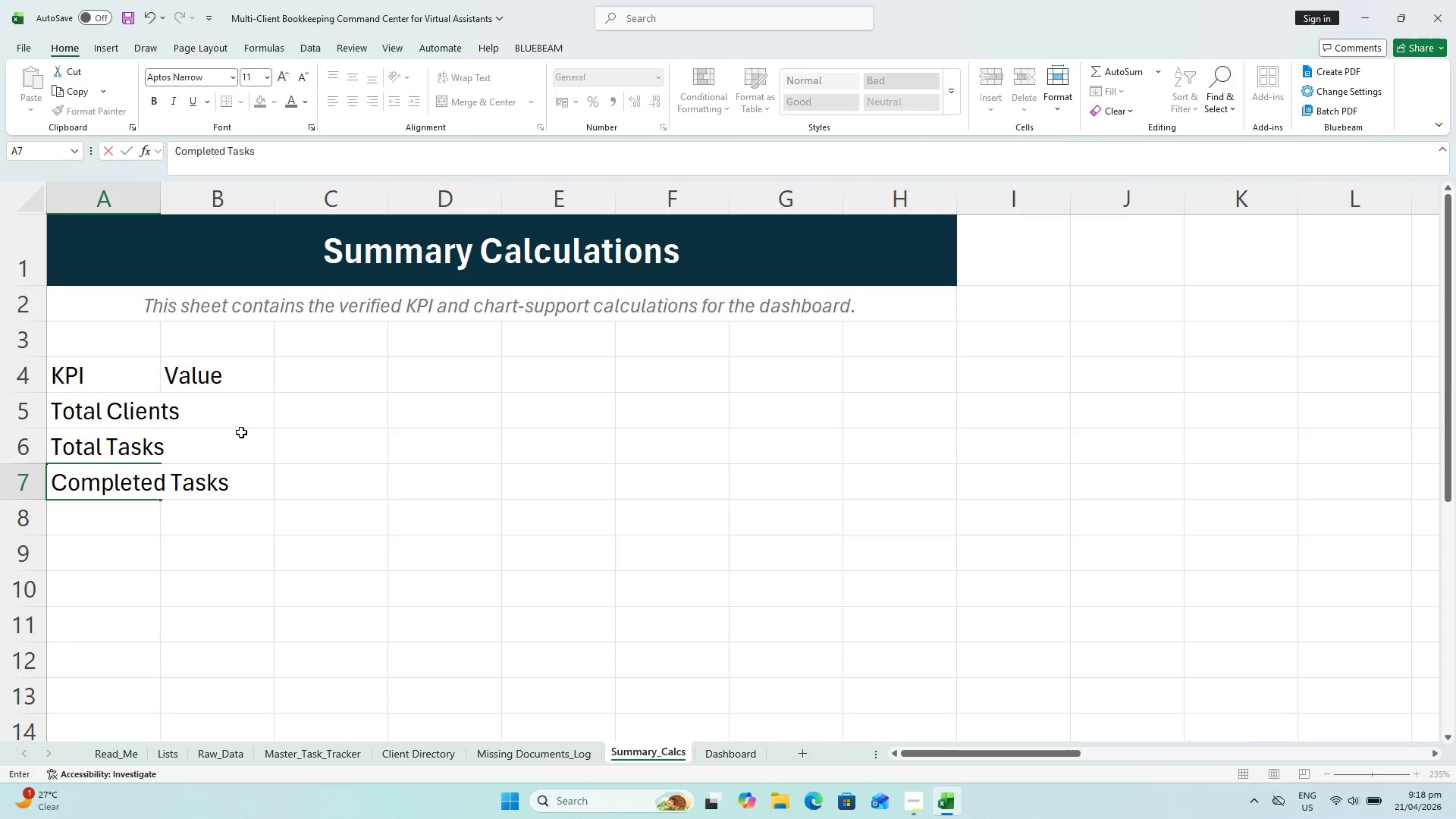 
 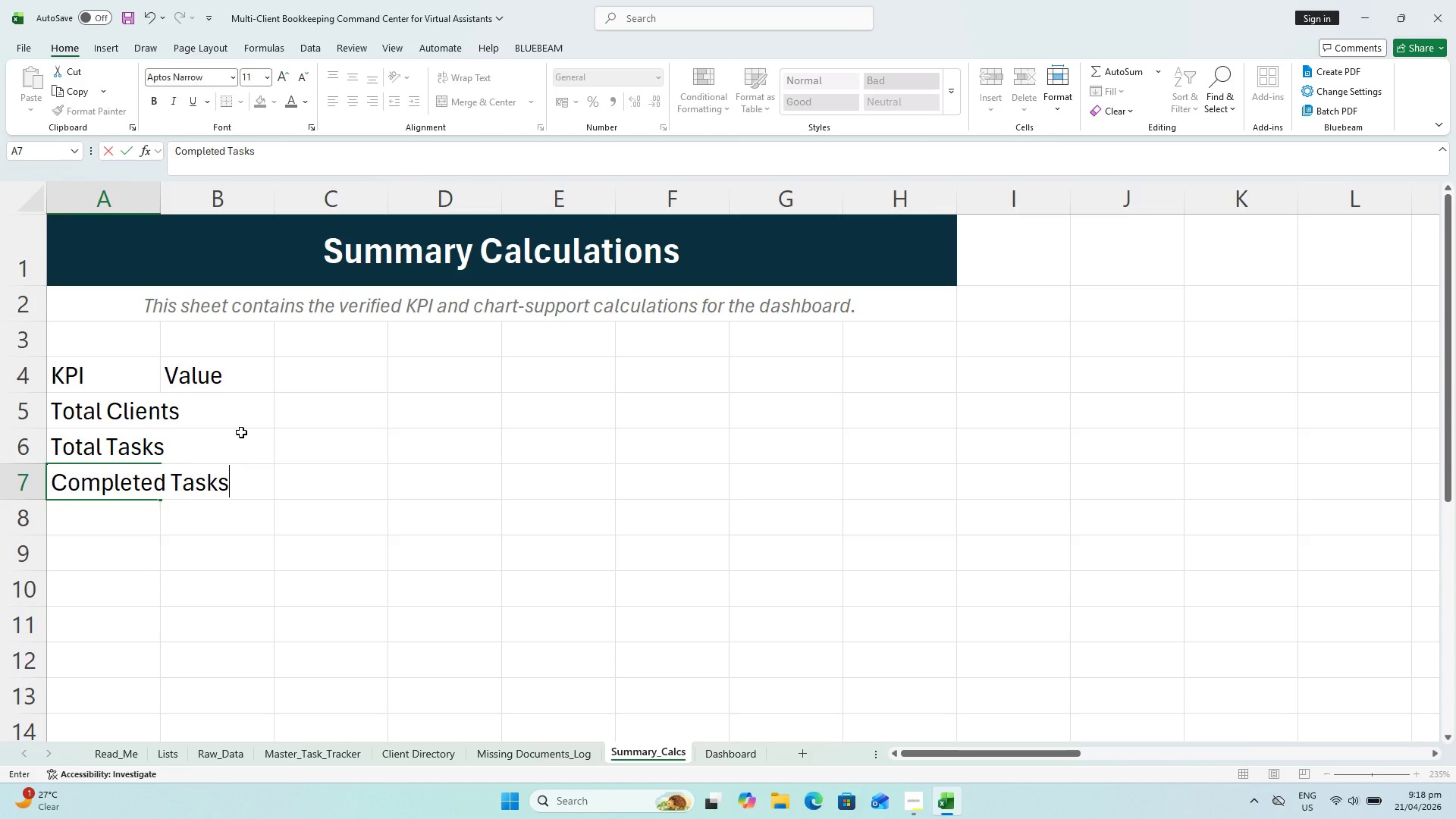 
key(Enter)
 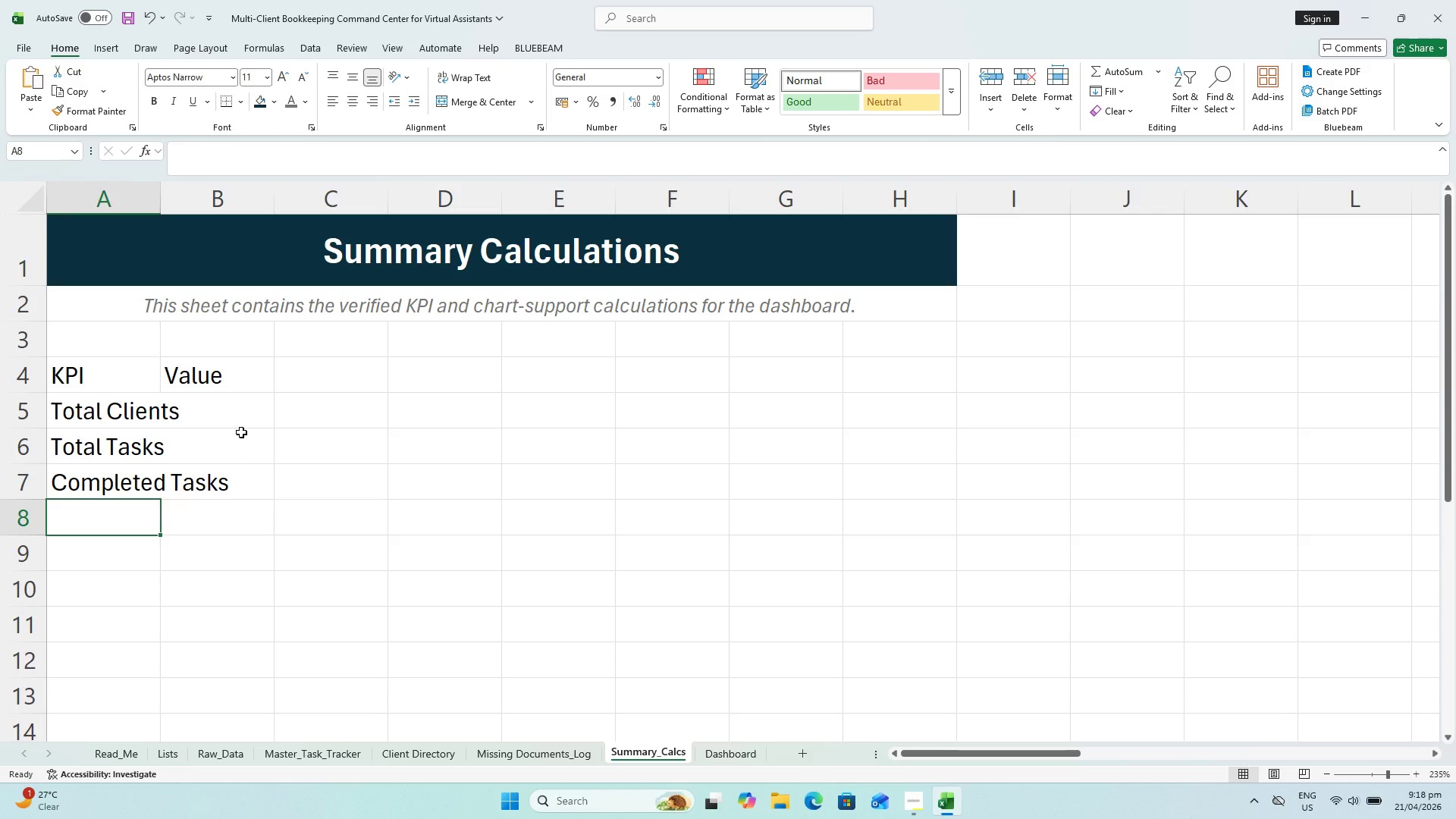 
type(Open Tasks)
 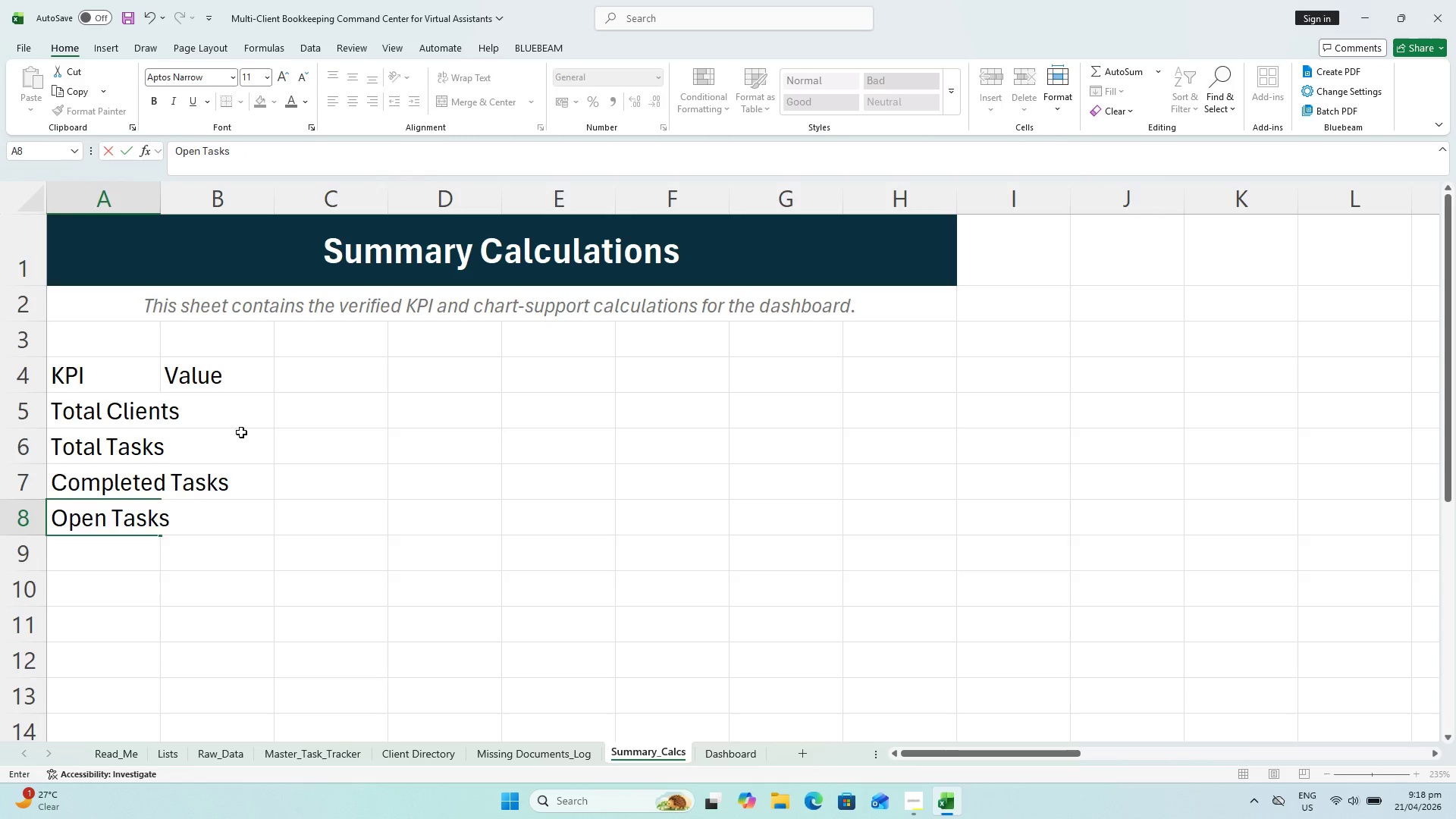 
key(Enter)
 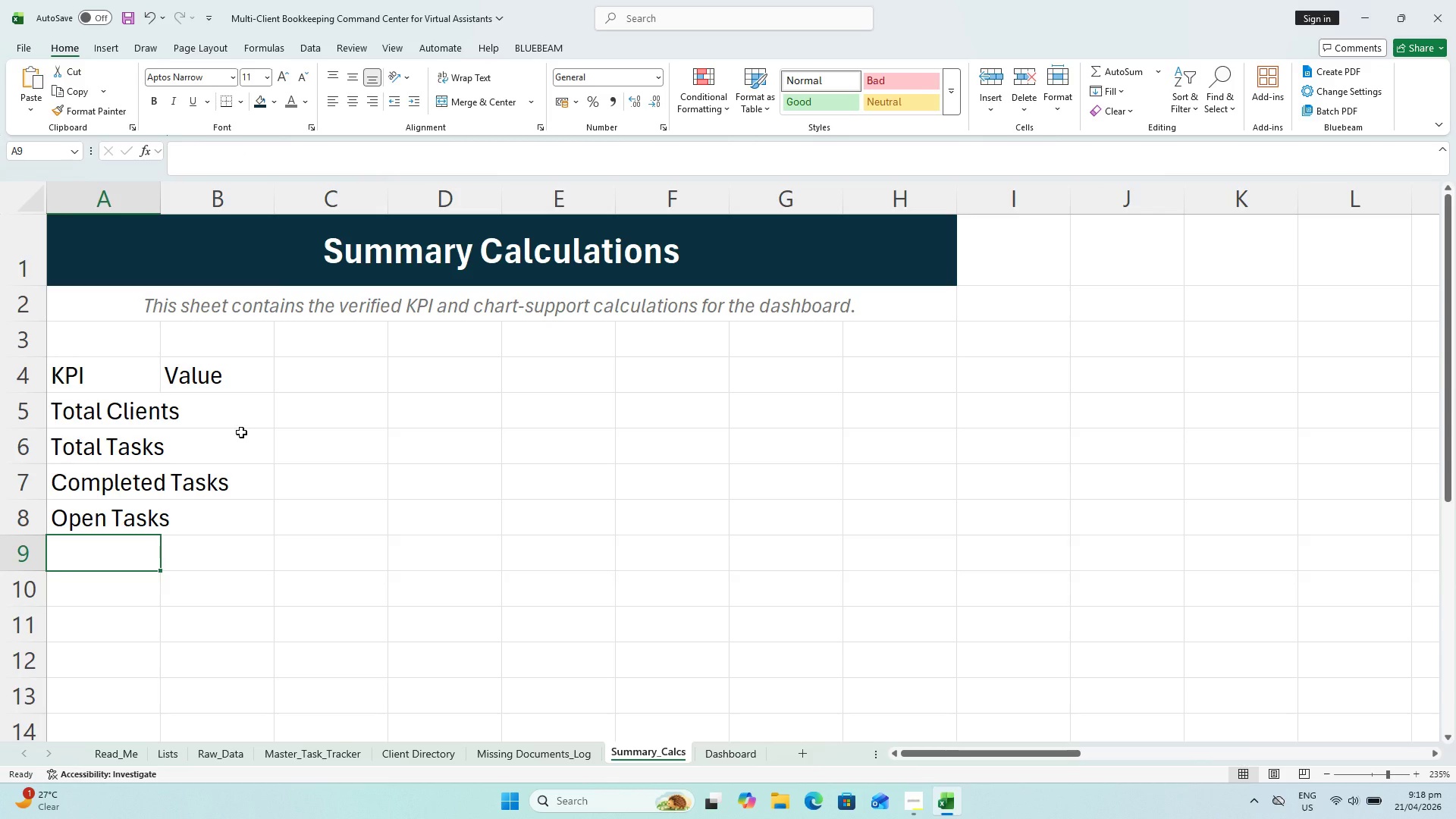 
type(Overdue Tasks)
 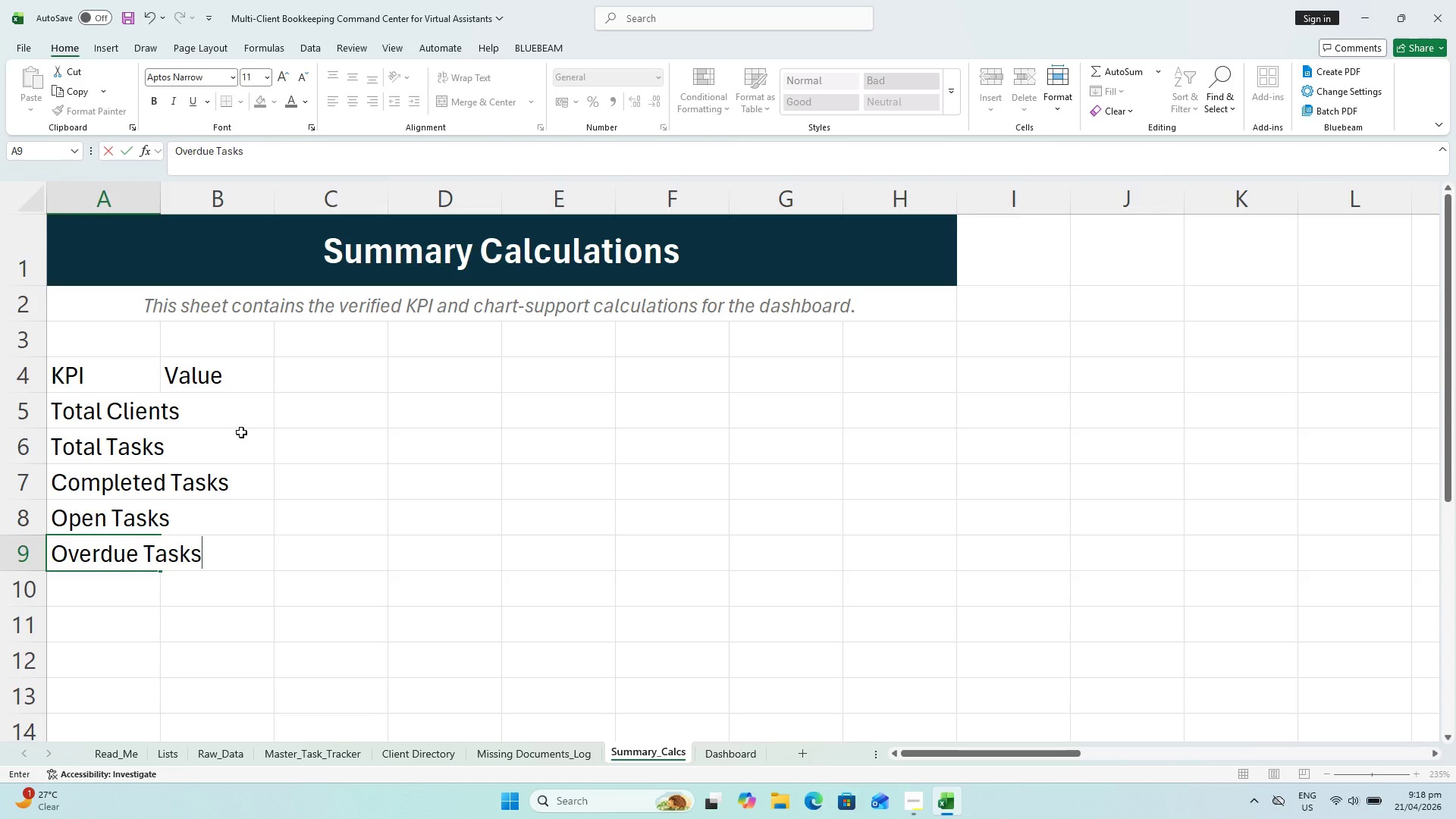 
key(Enter)
 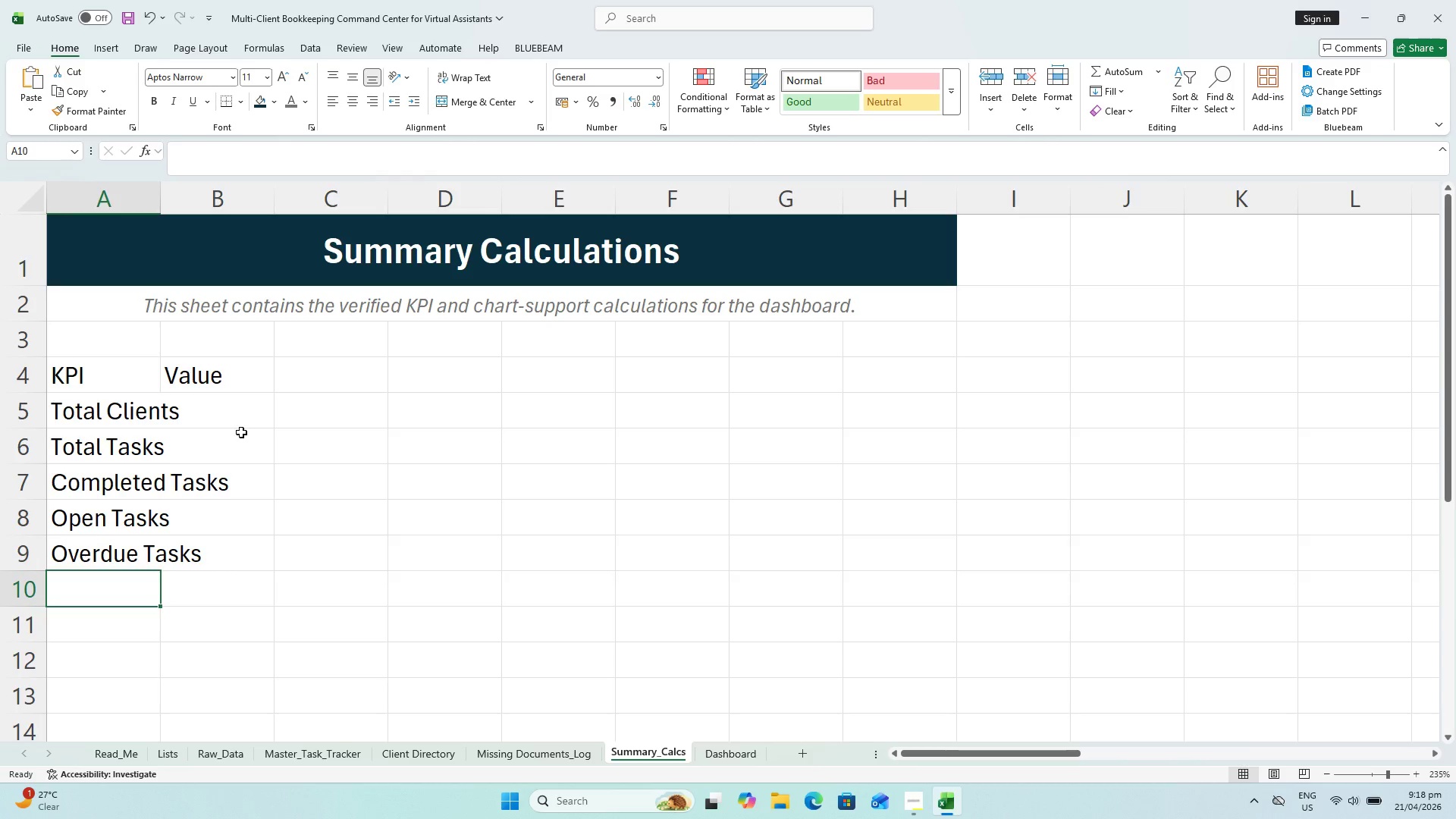 
type(Pending CLient)
key(Backspace)
key(Backspace)
key(Backspace)
key(Backspace)
key(Backspace)
type(lient Items)
 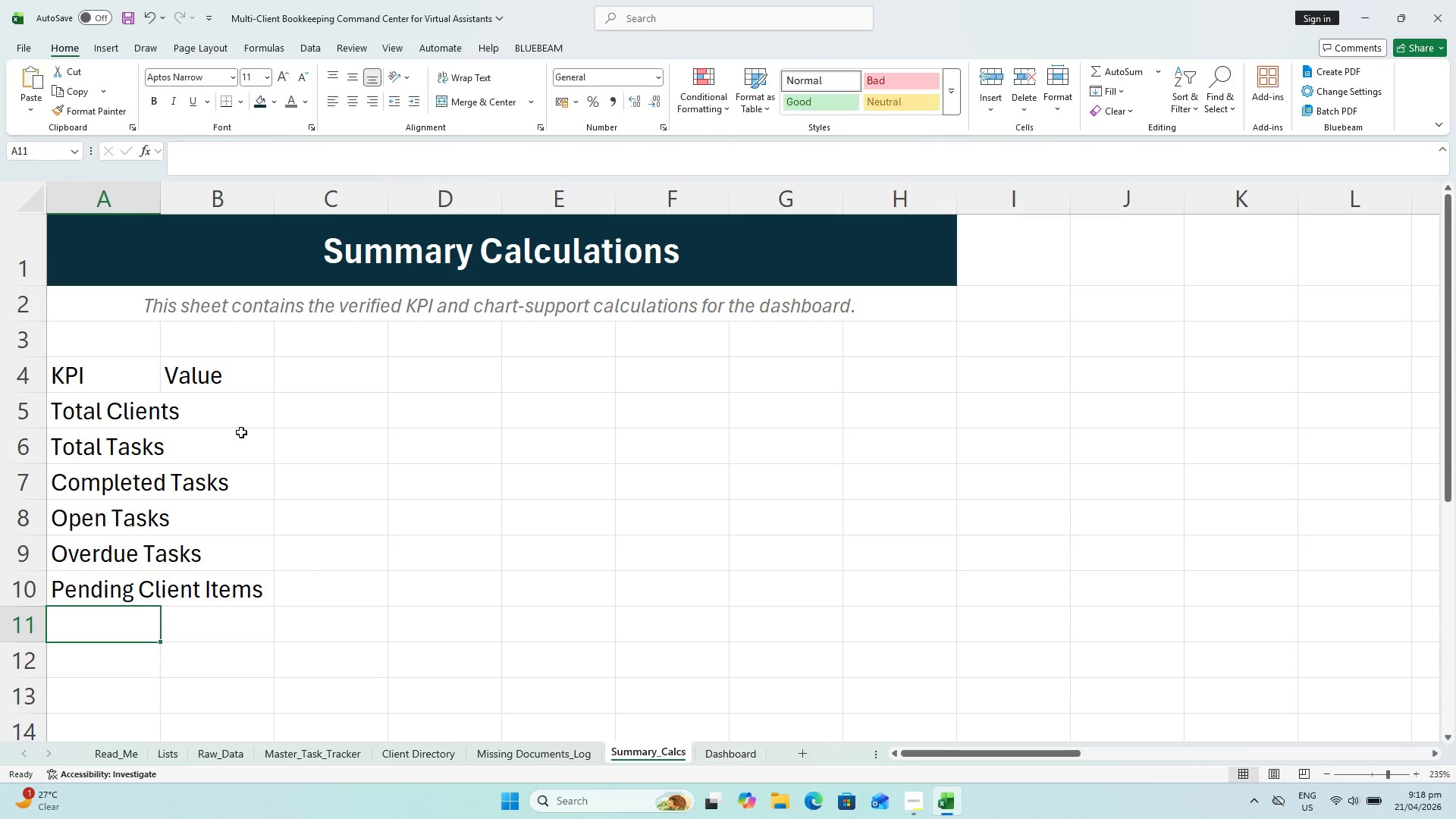 
 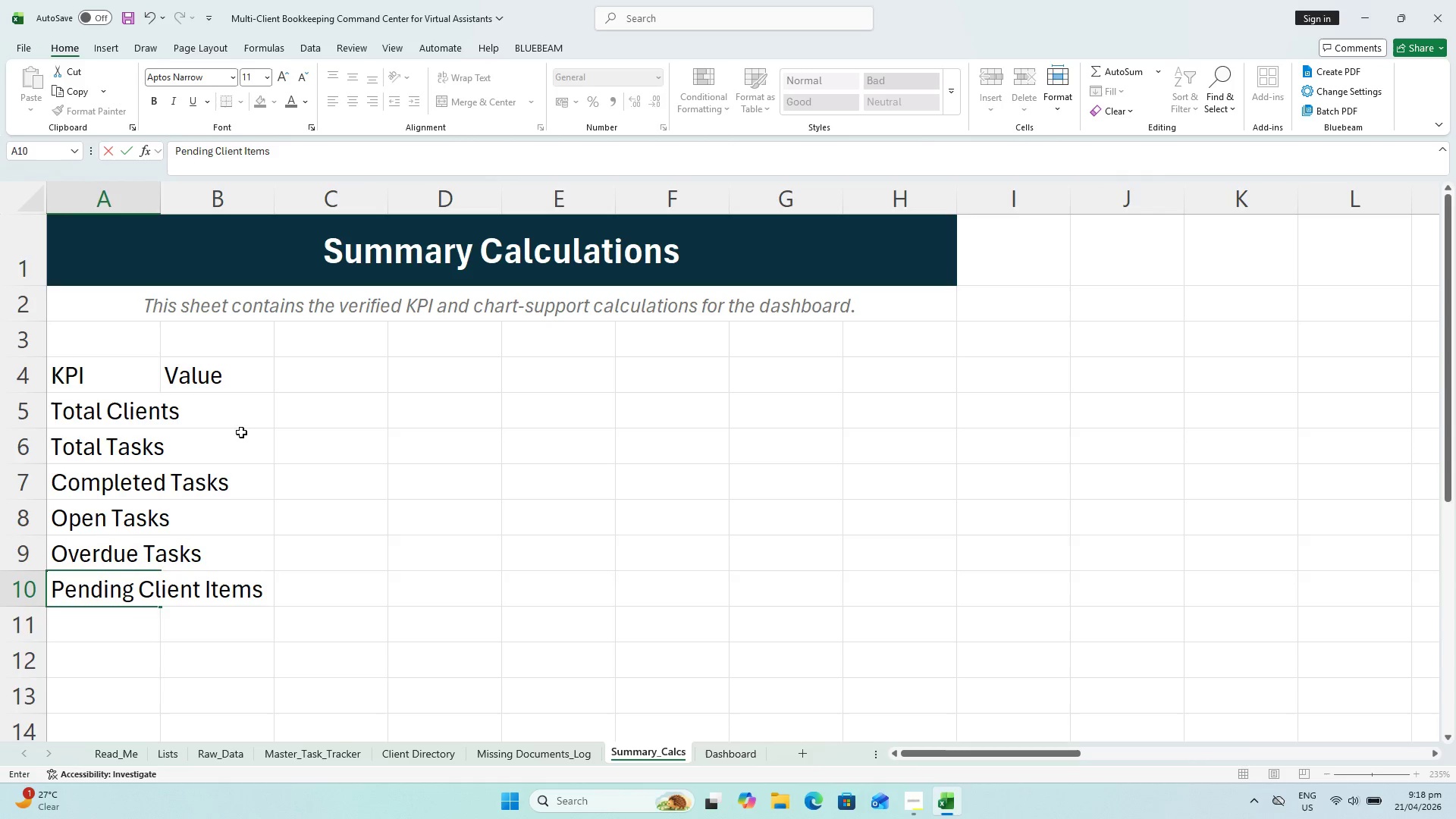 
key(Enter)
 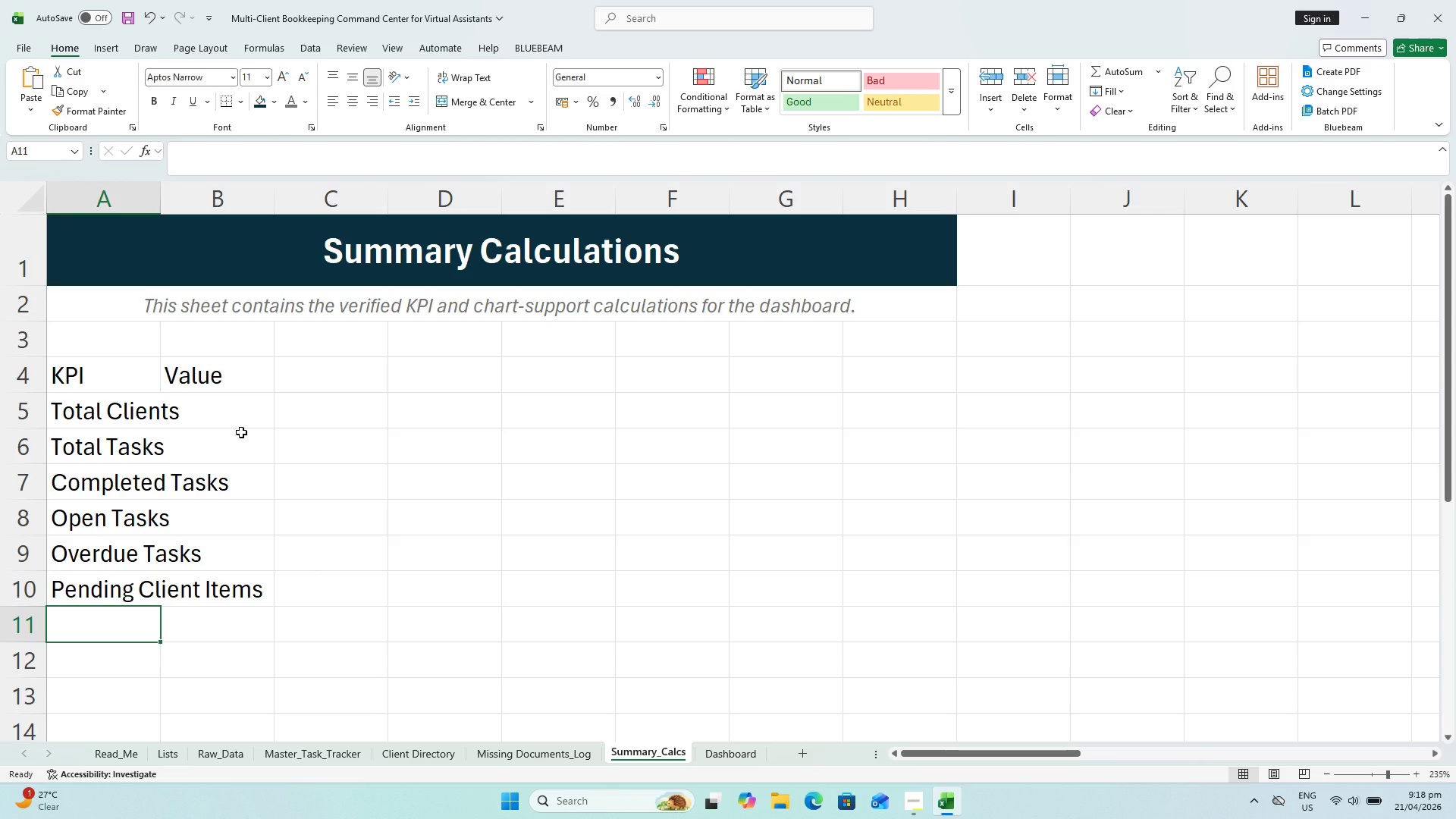 
type(Completion %)
 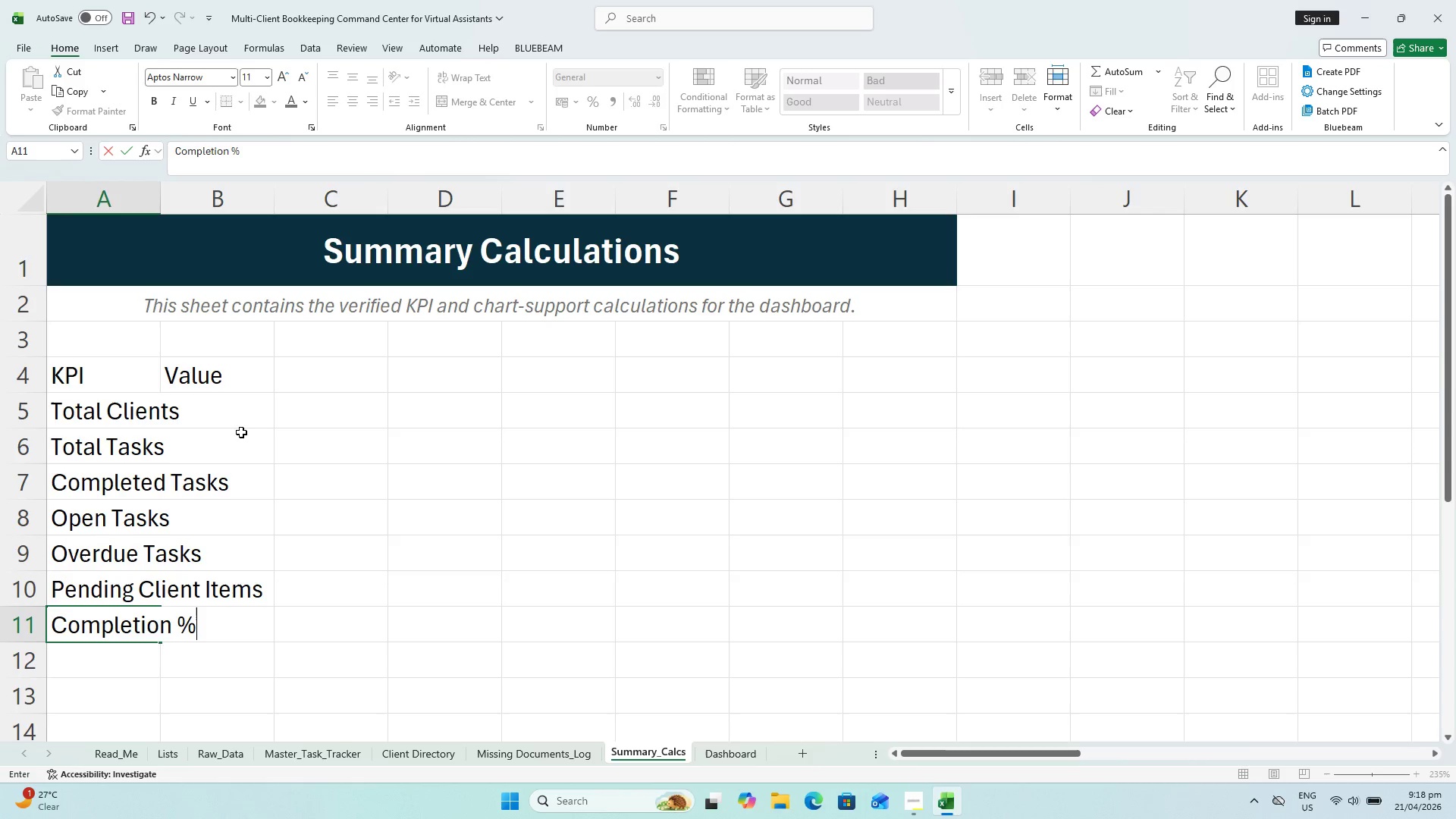 
key(Enter)
 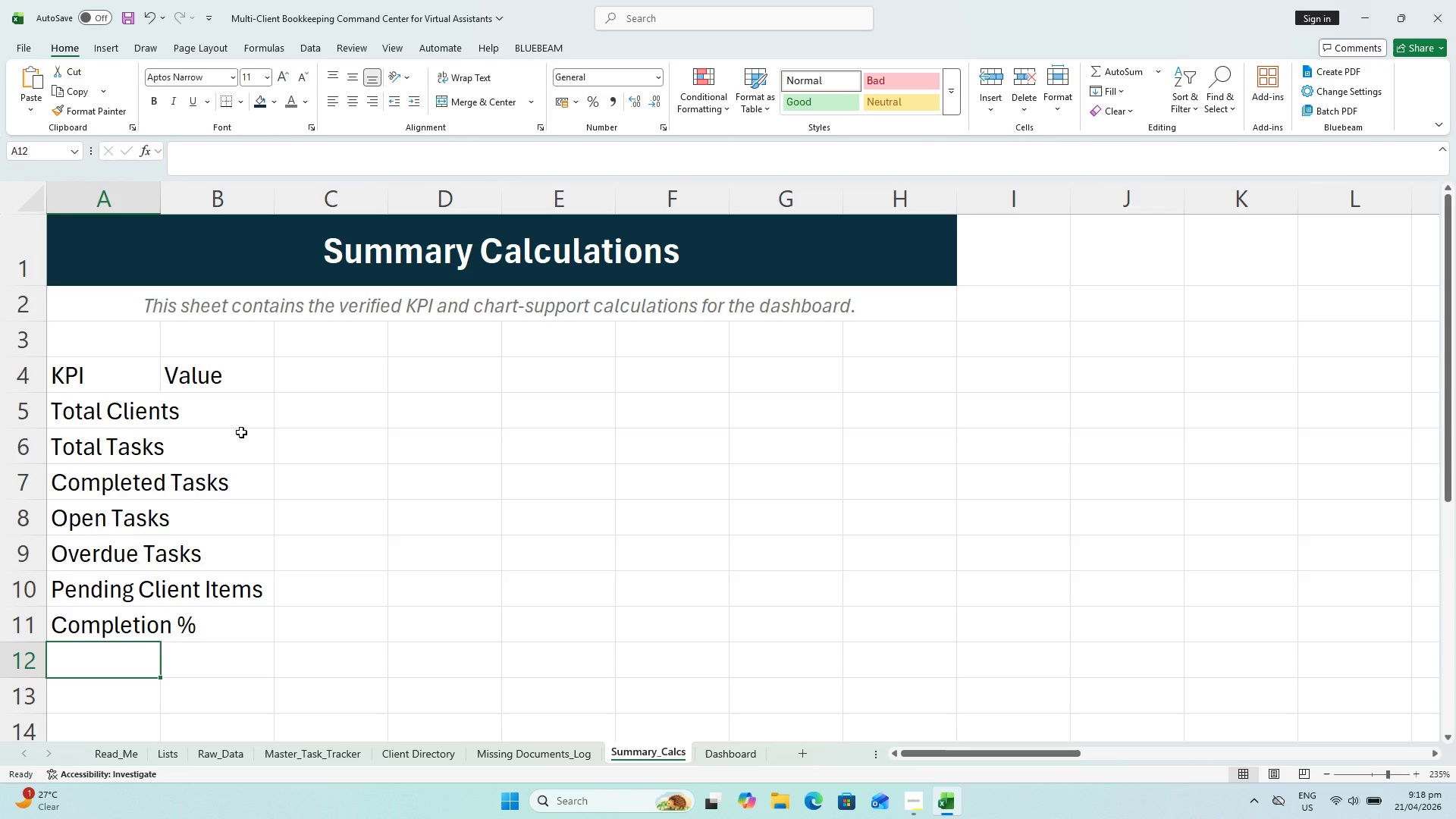 
type(Ti)
key(Backspace)
type(otla)
key(Backspace)
key(Backspace)
type(al Outstanding Balance)
 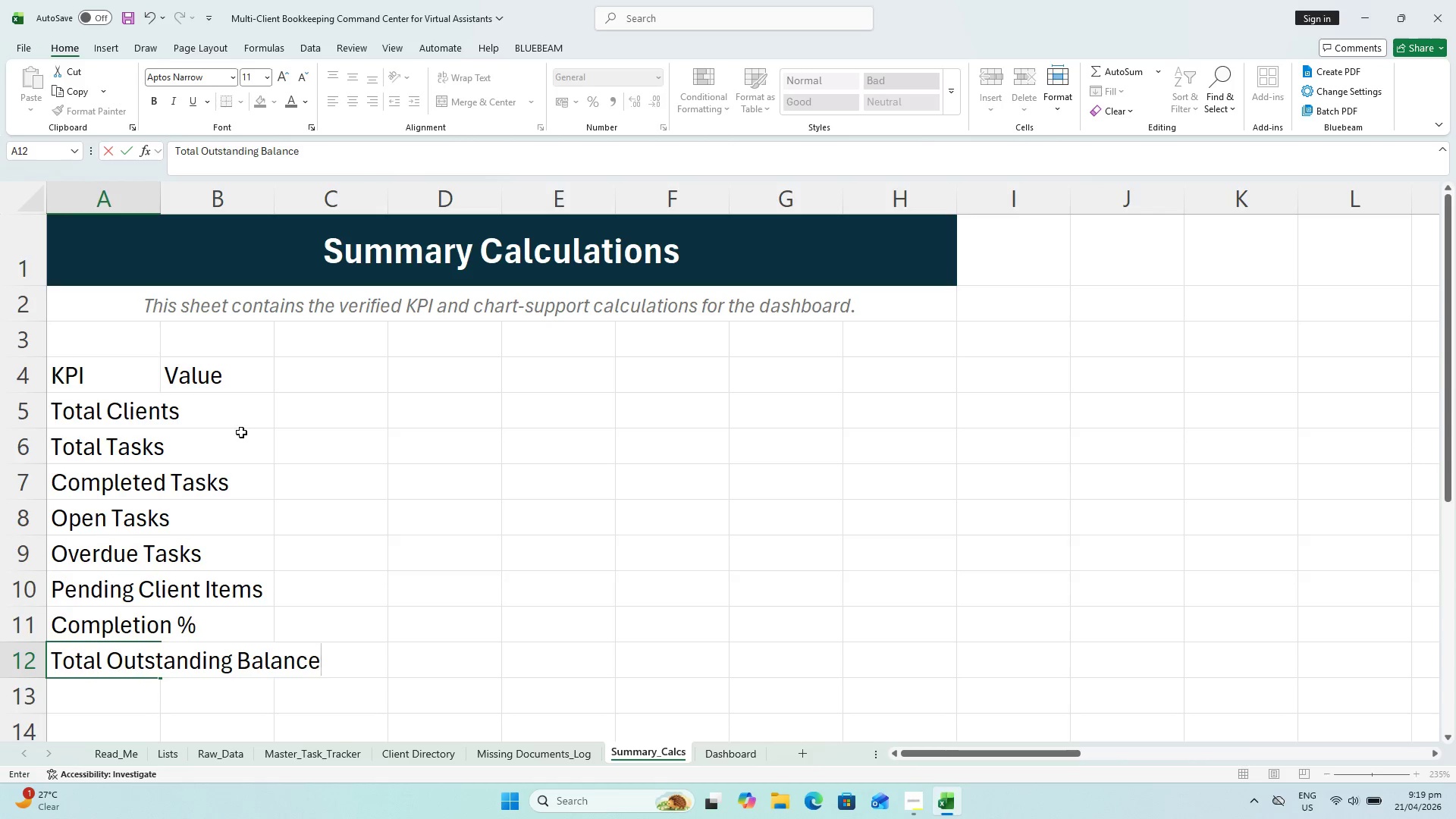 
key(Enter)
 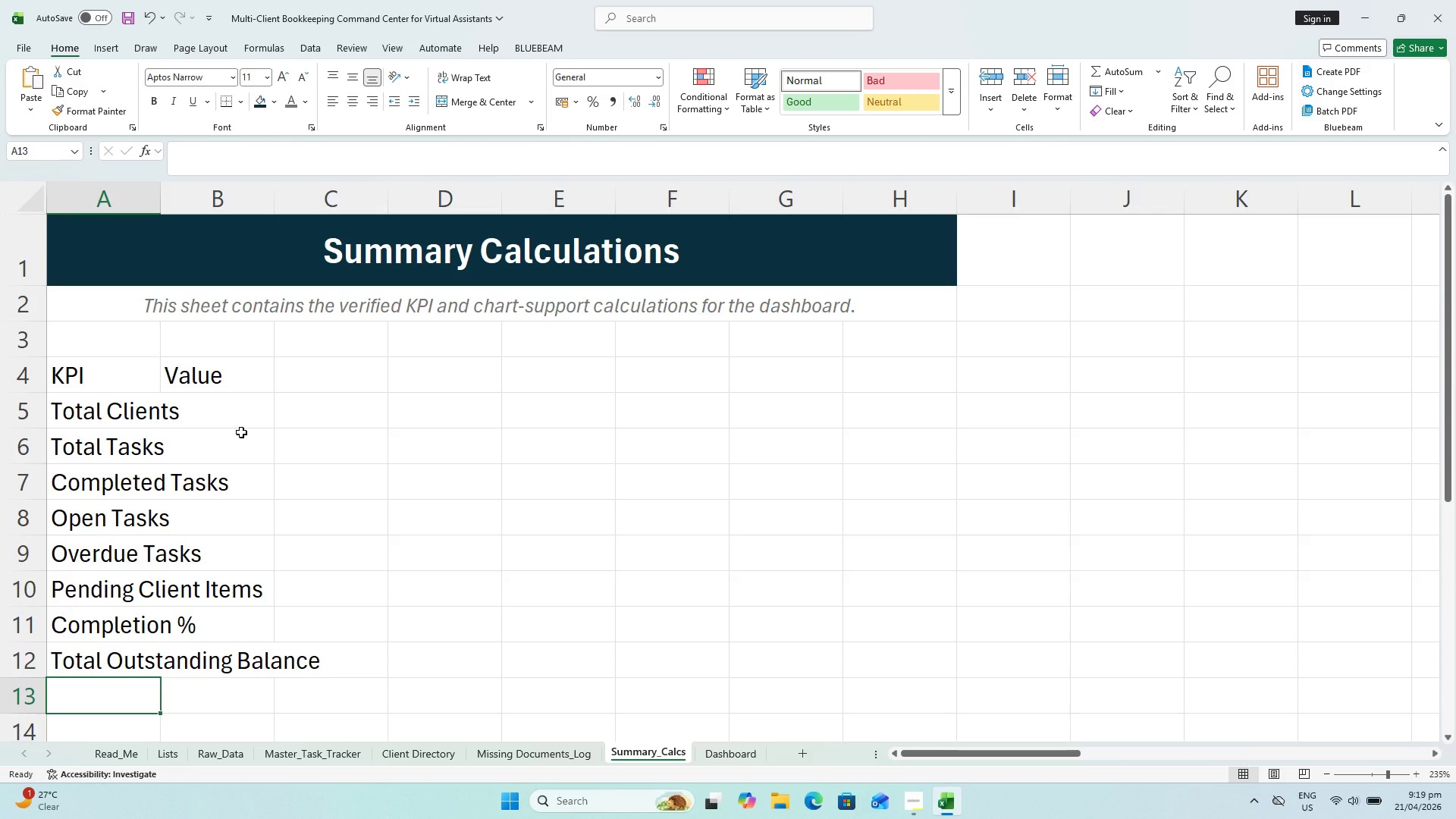 
type(Bank Reconciliation Pending)
 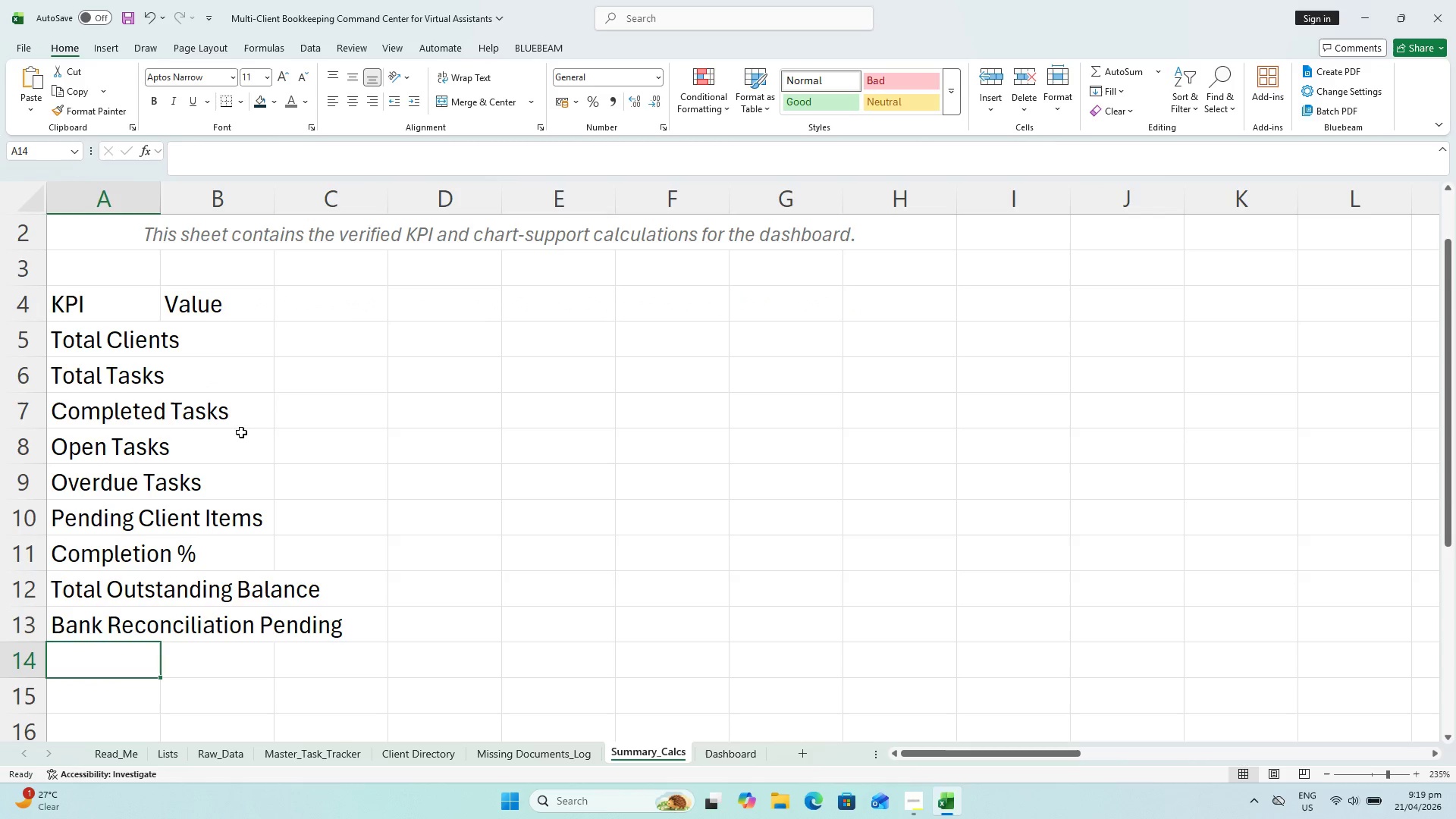 
 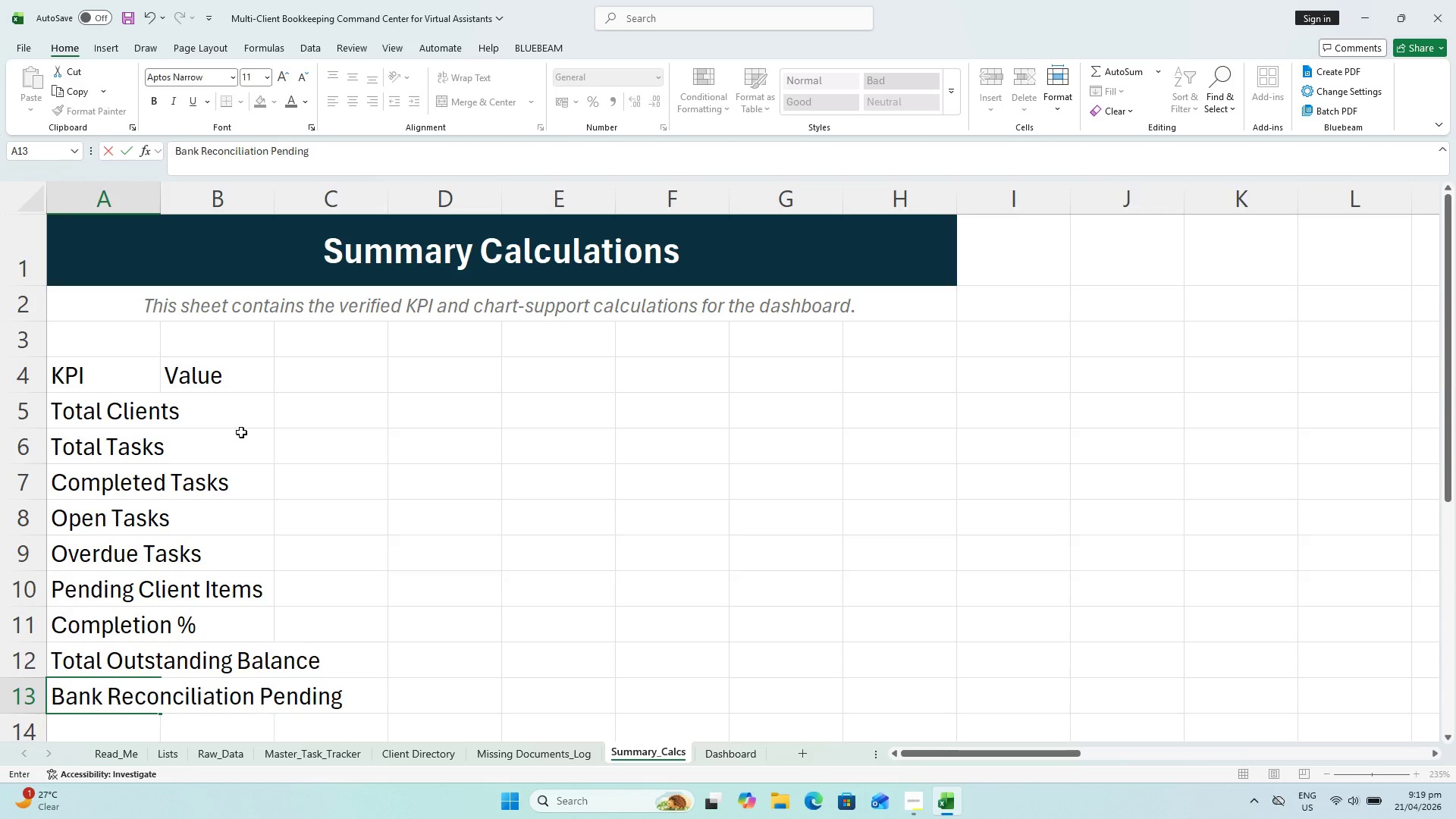 
key(Enter)
 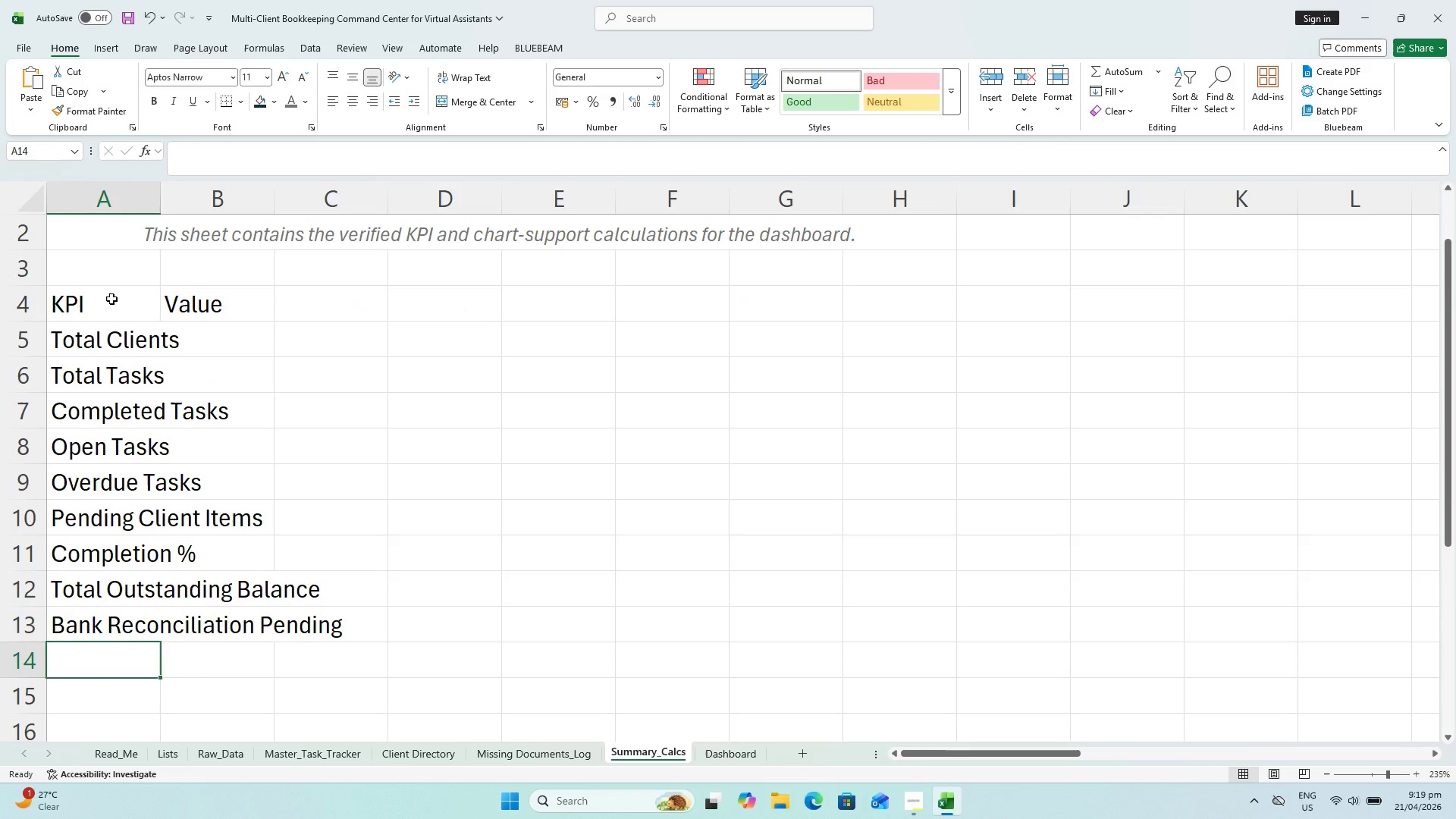 
wait(6.98)
 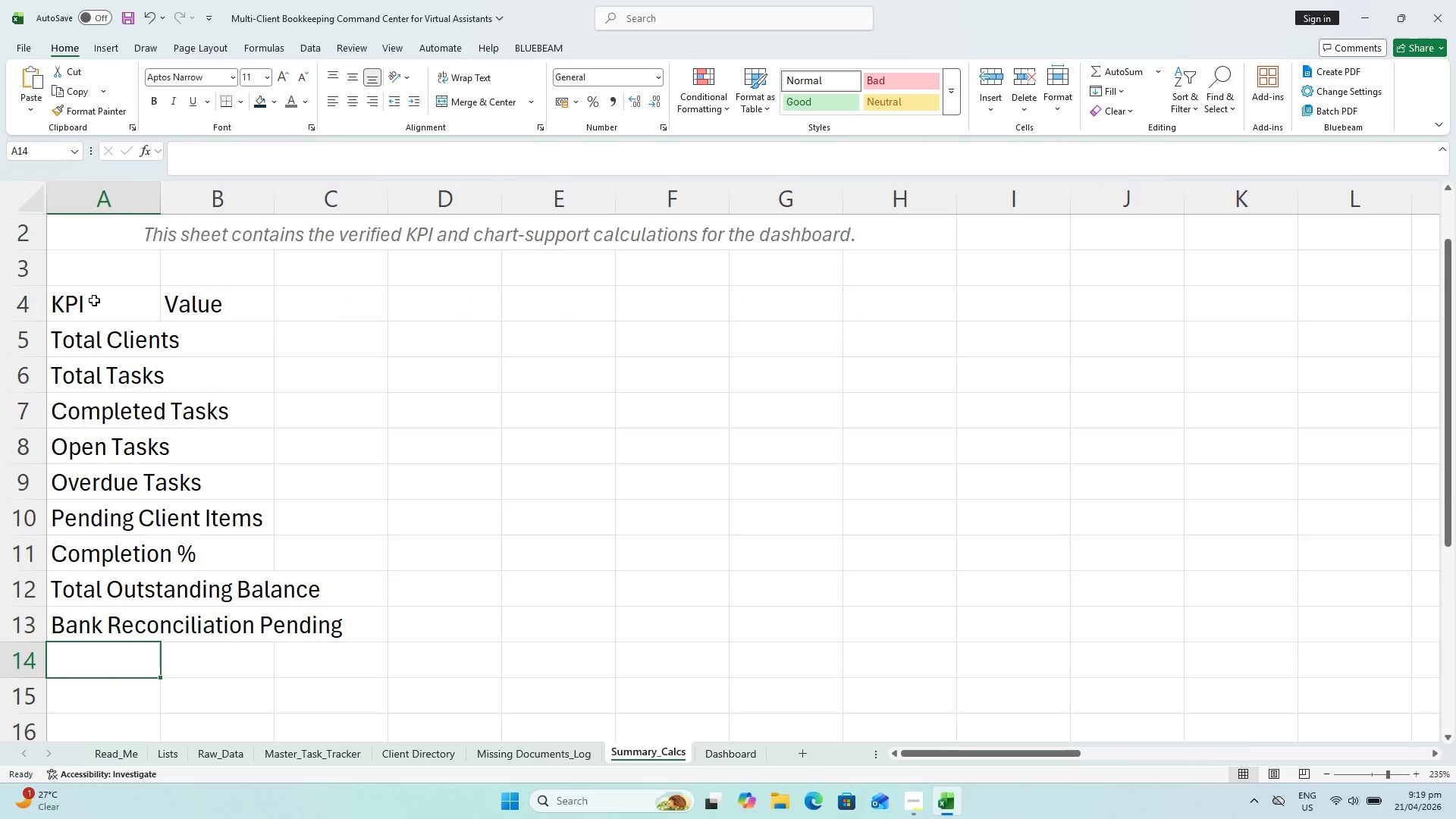 
left_click_drag(start_coordinate=[93, 300], to_coordinate=[233, 314])
 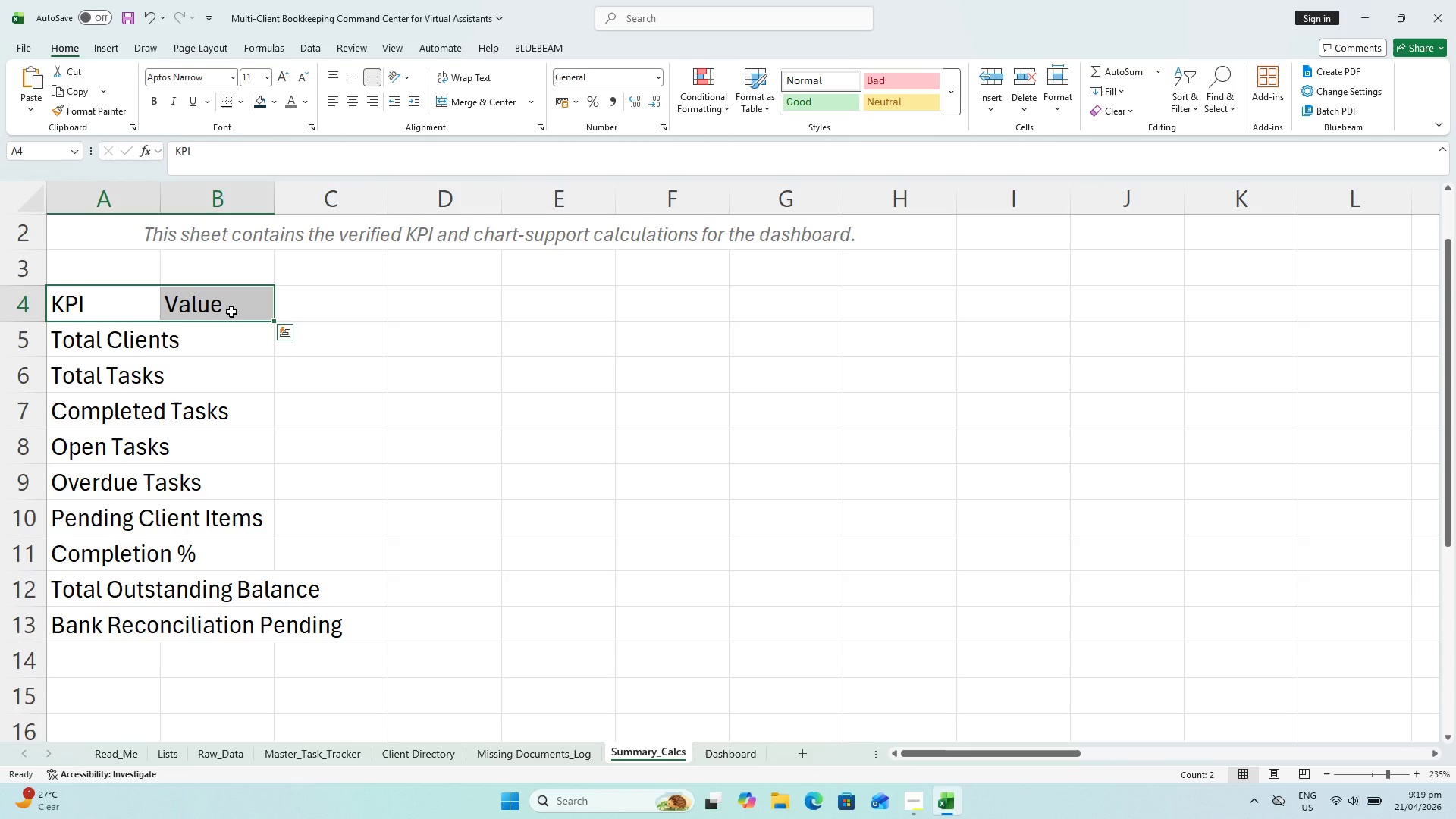 
key(Control+B)
 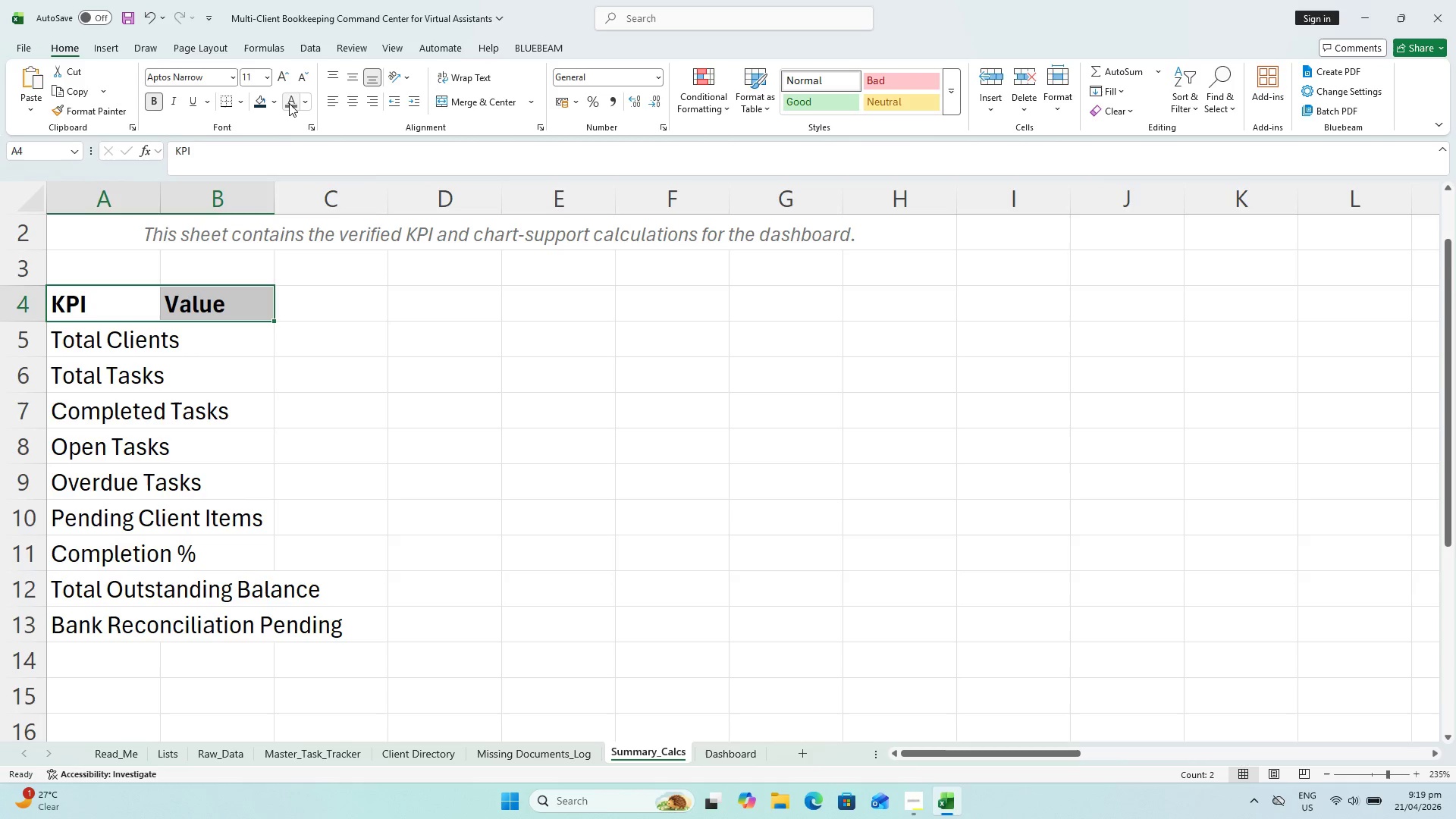 
left_click([277, 105])
 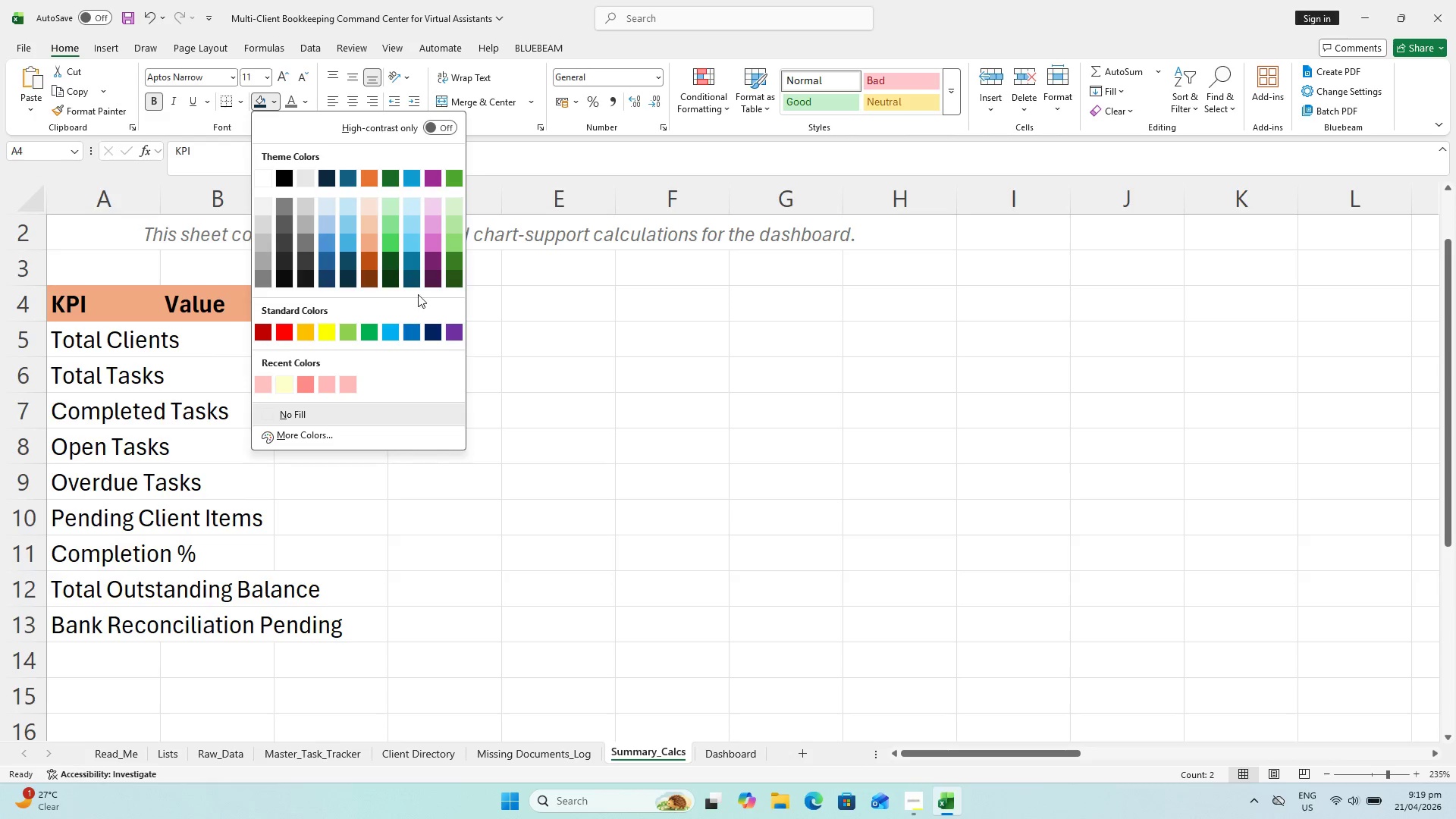 
left_click([410, 259])
 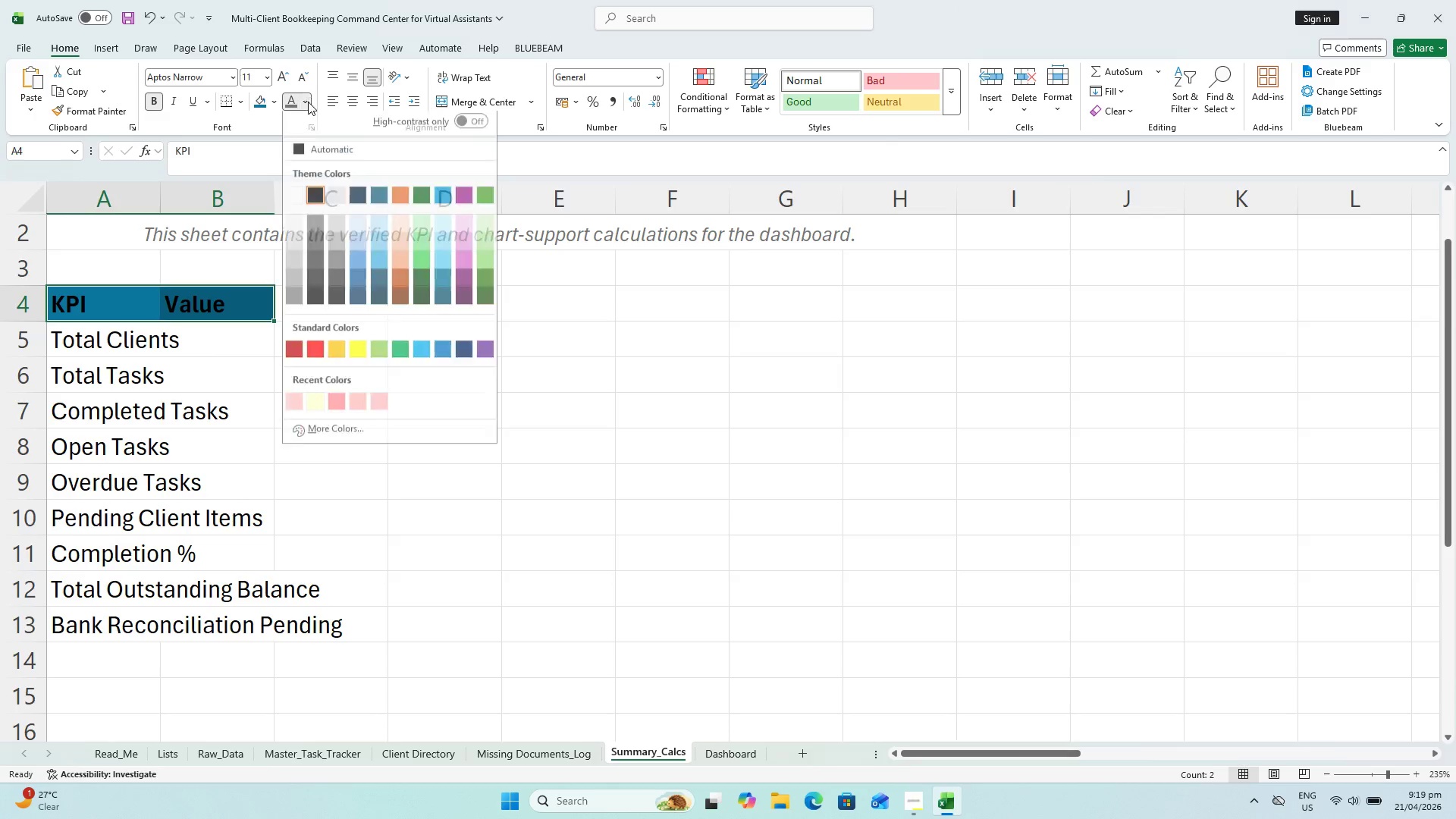 
left_click([298, 205])
 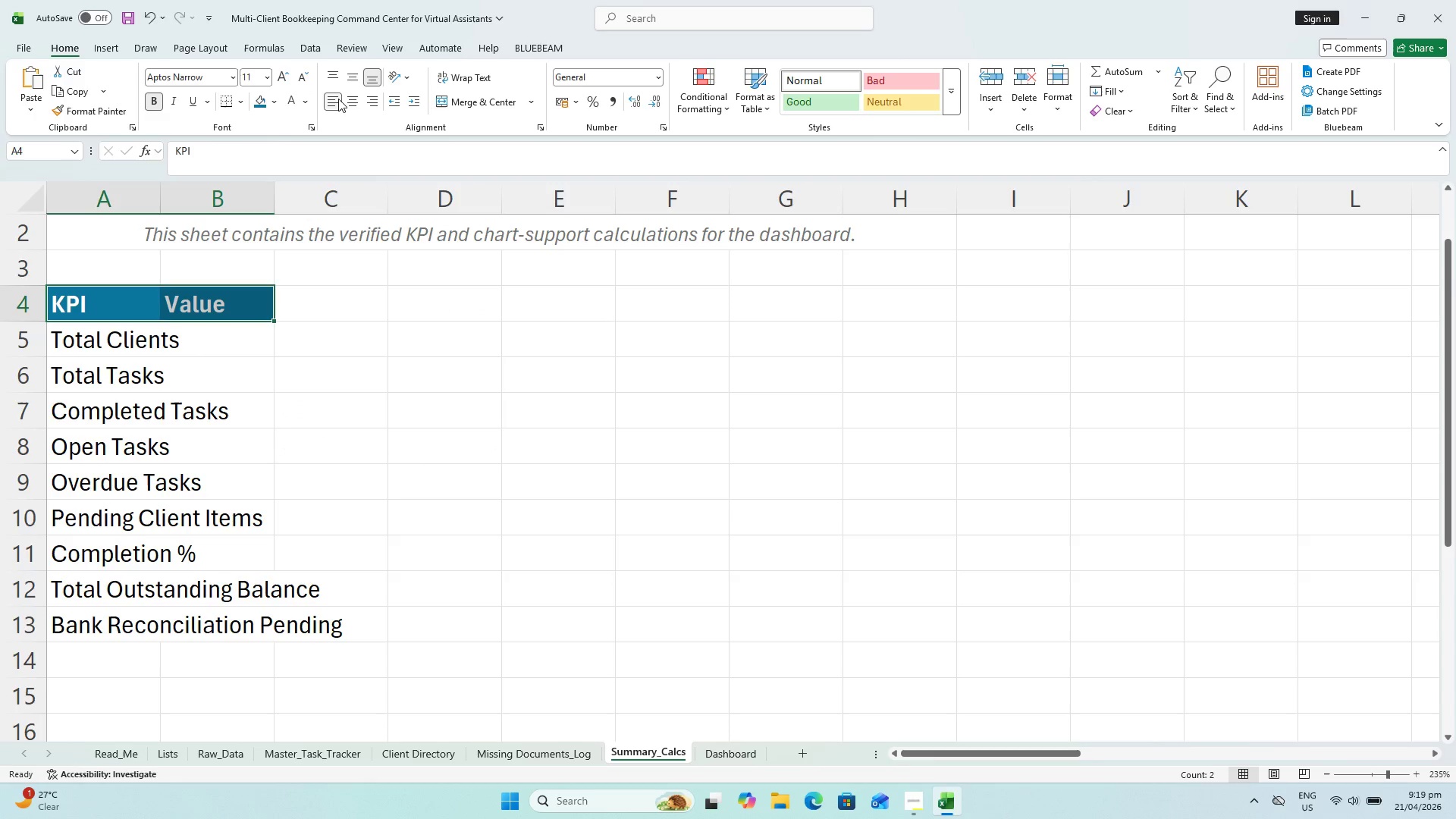 
double_click([352, 82])
 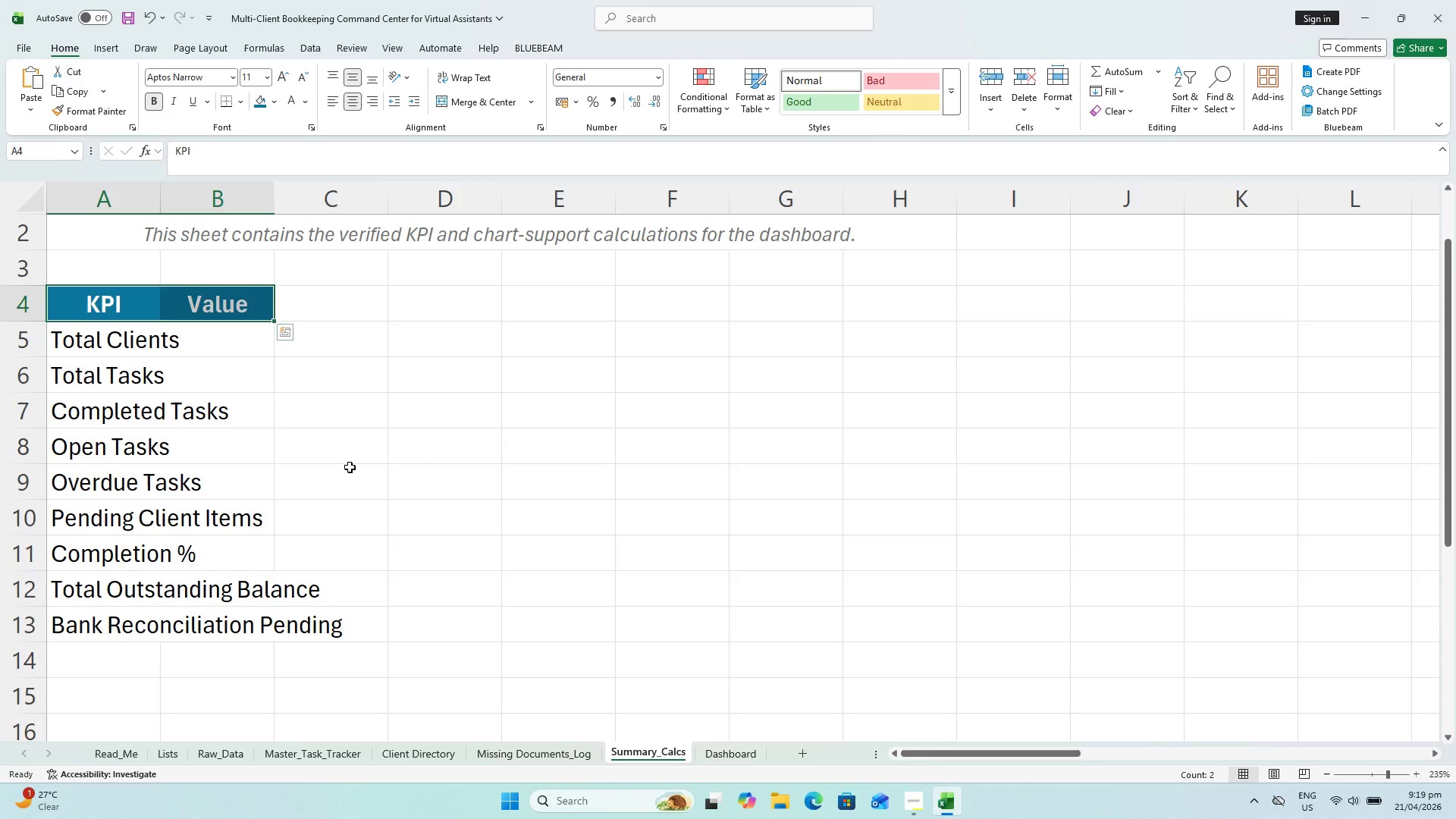 
key(Control+S)
 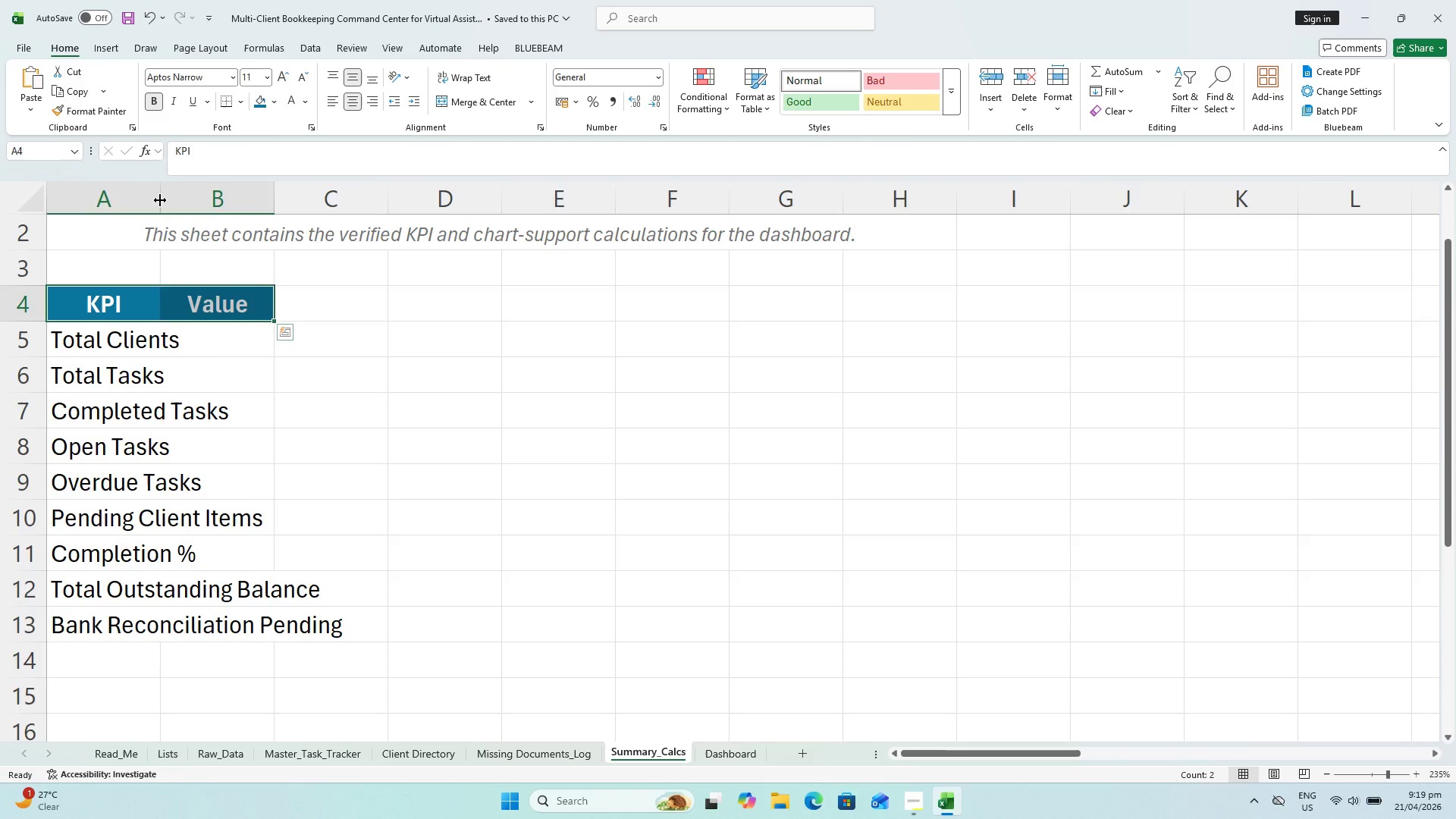 
left_click_drag(start_coordinate=[160, 200], to_coordinate=[240, 194])
 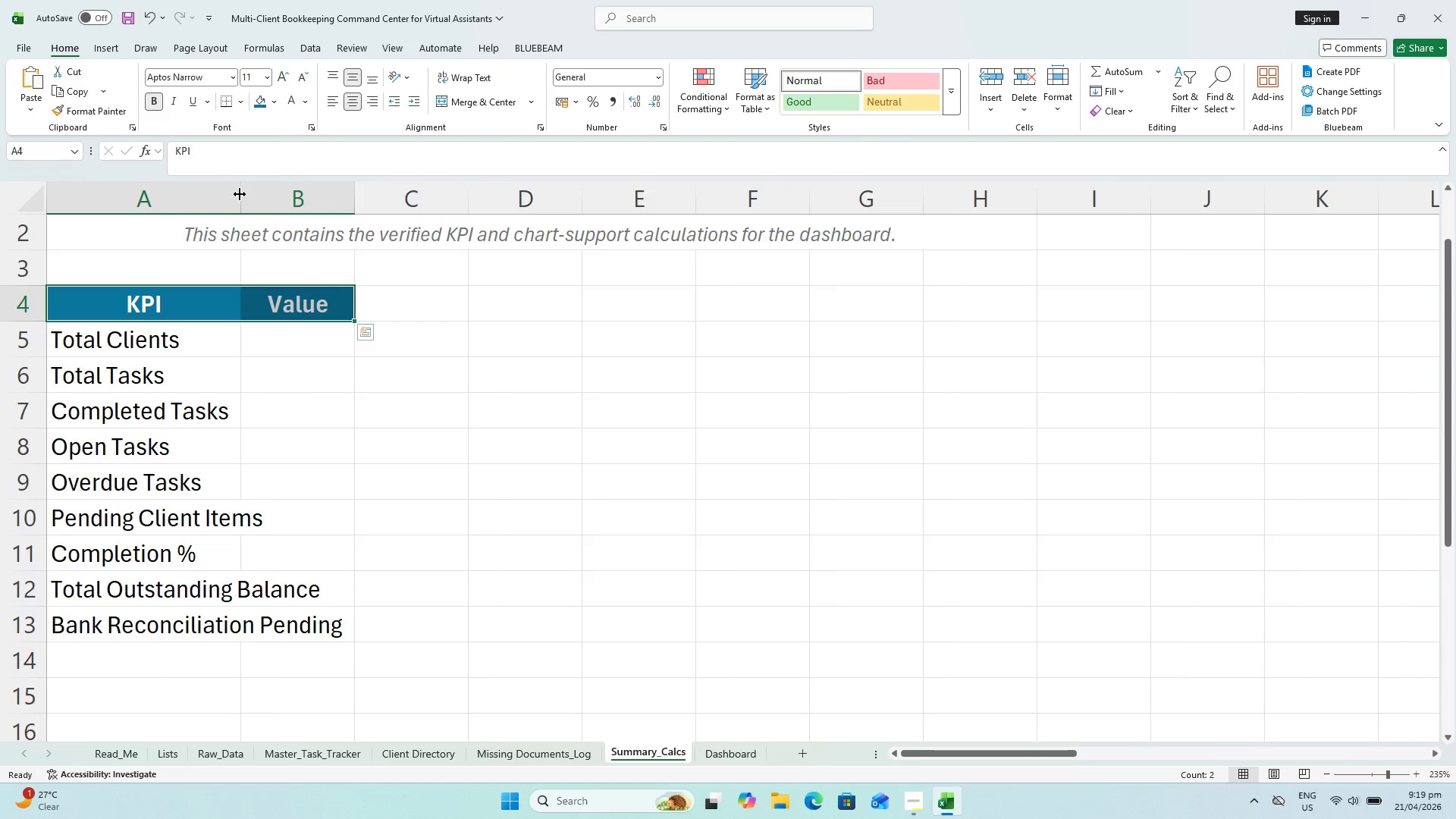 
left_click_drag(start_coordinate=[240, 194], to_coordinate=[351, 196])
 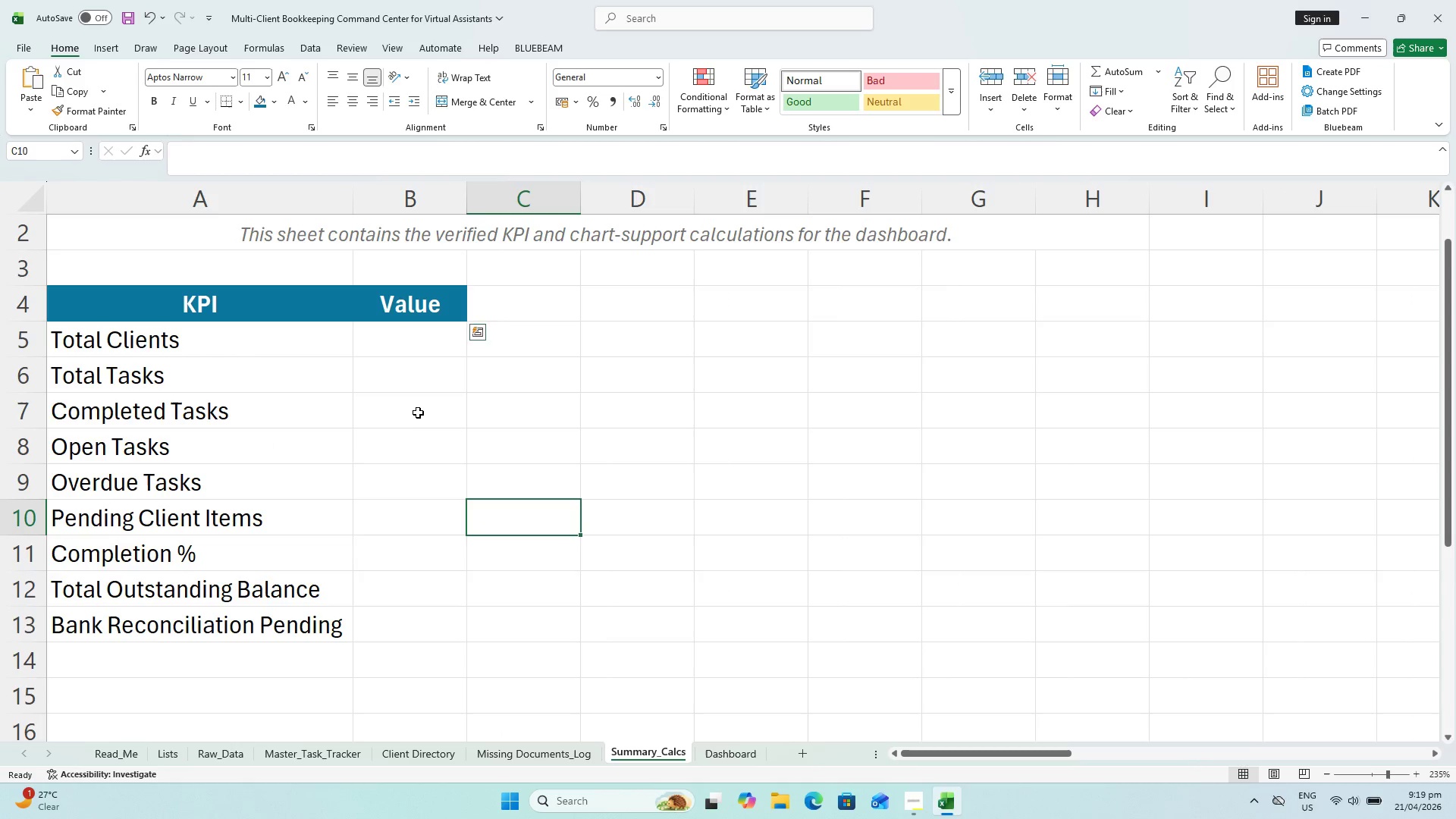 
key(Control+S)
 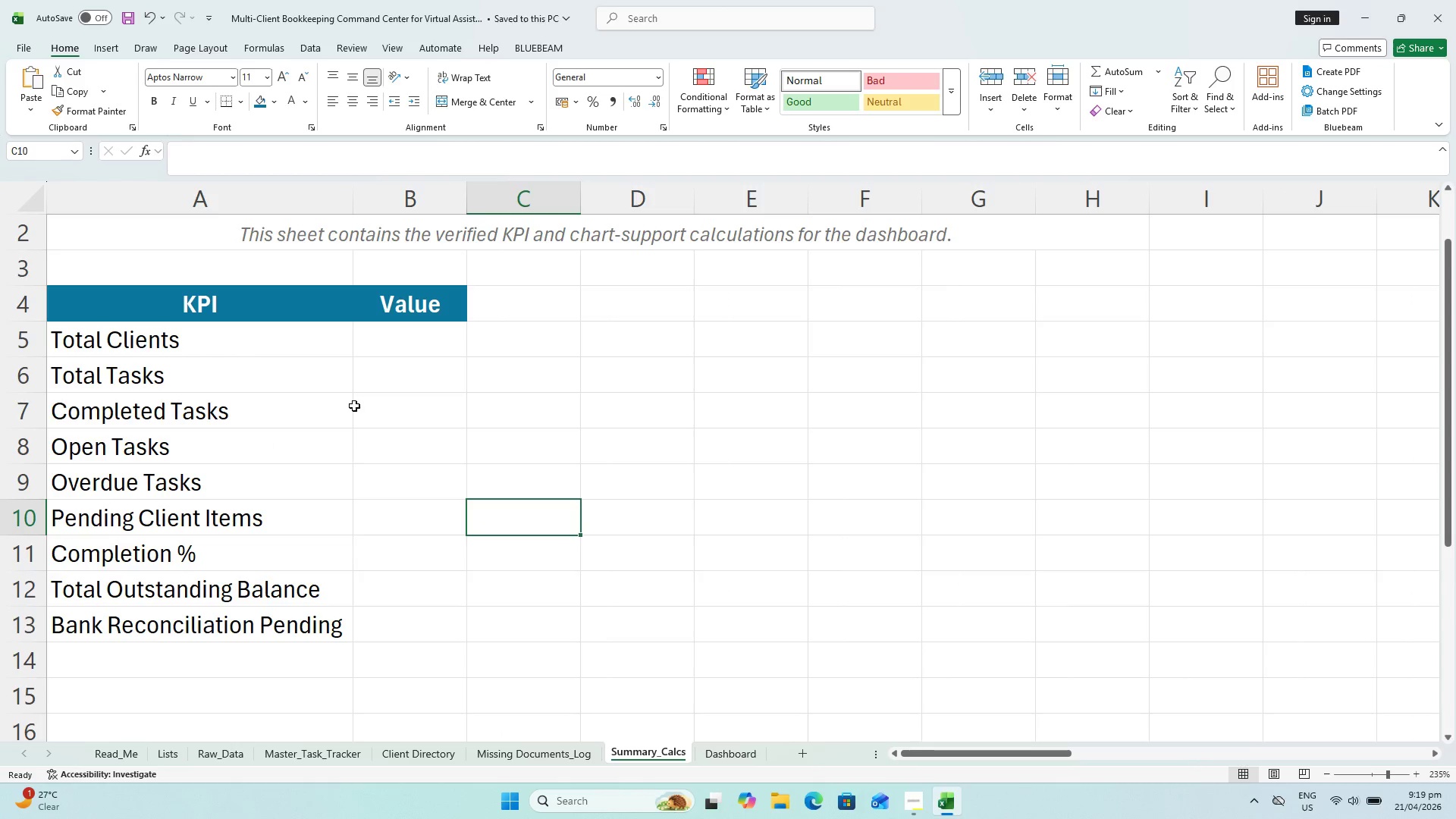 
double_click([182, 328])
 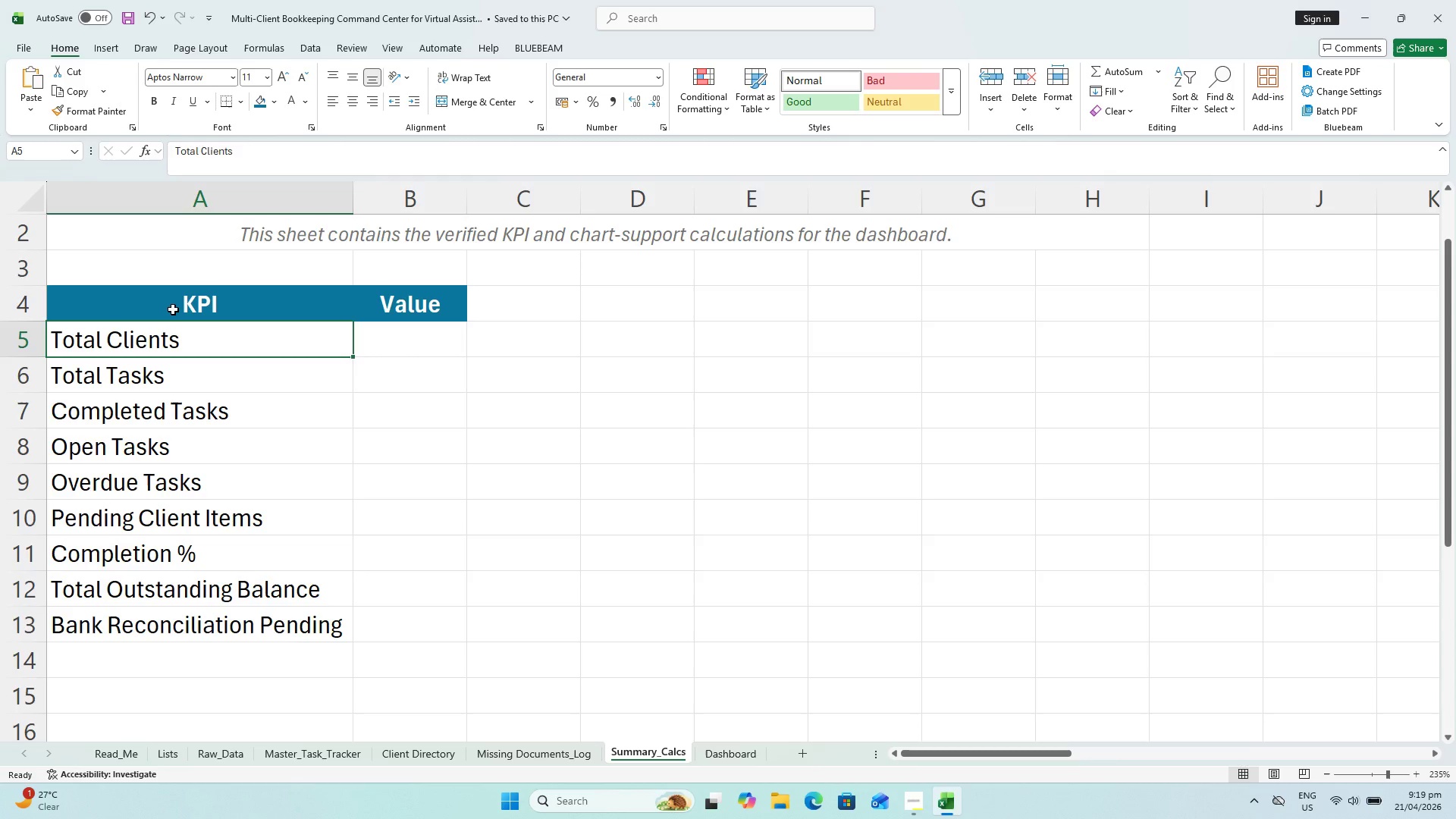 
triple_click([173, 309])
 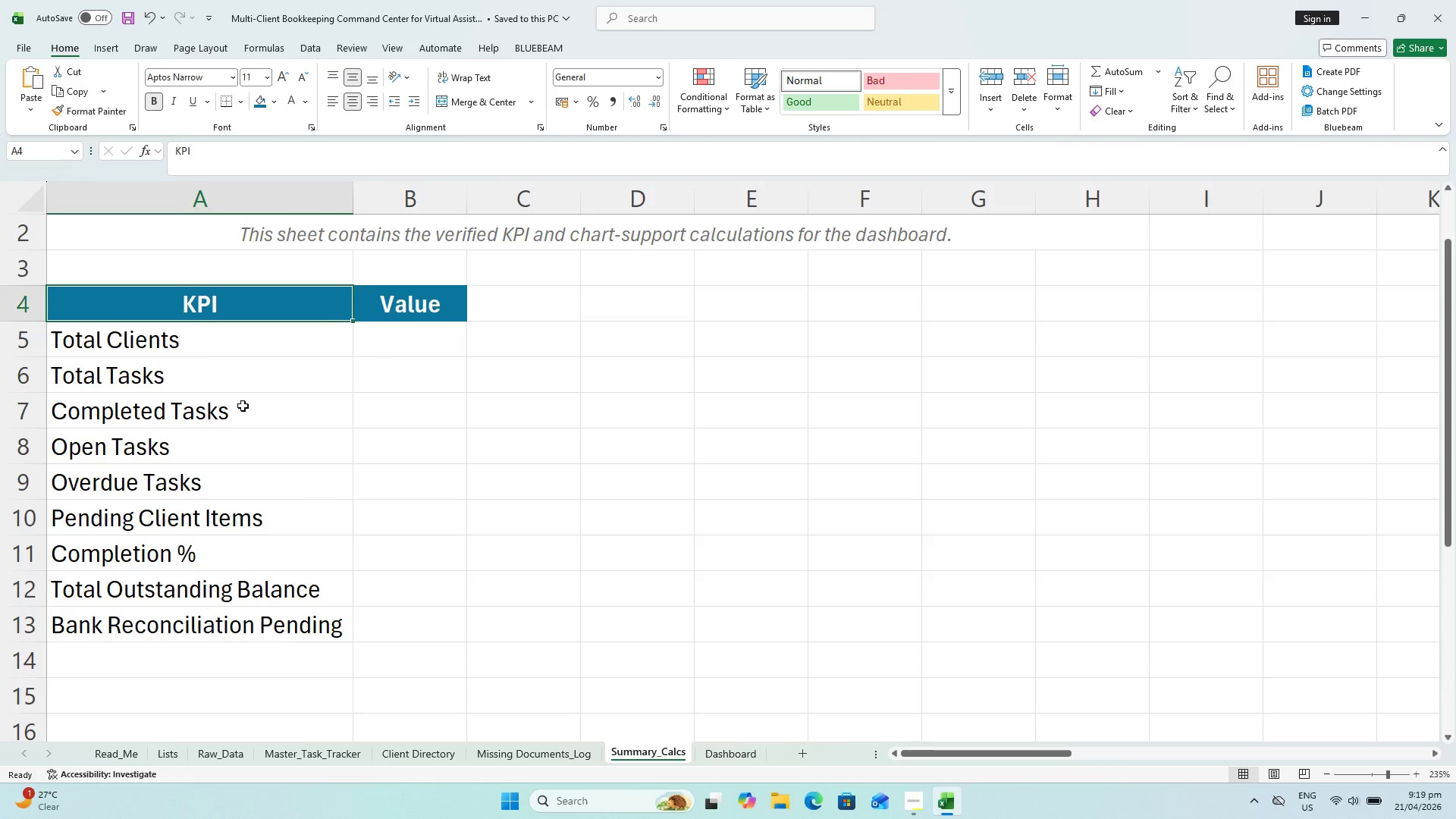 
hold_key(key=ShiftLeft, duration=1.33)
 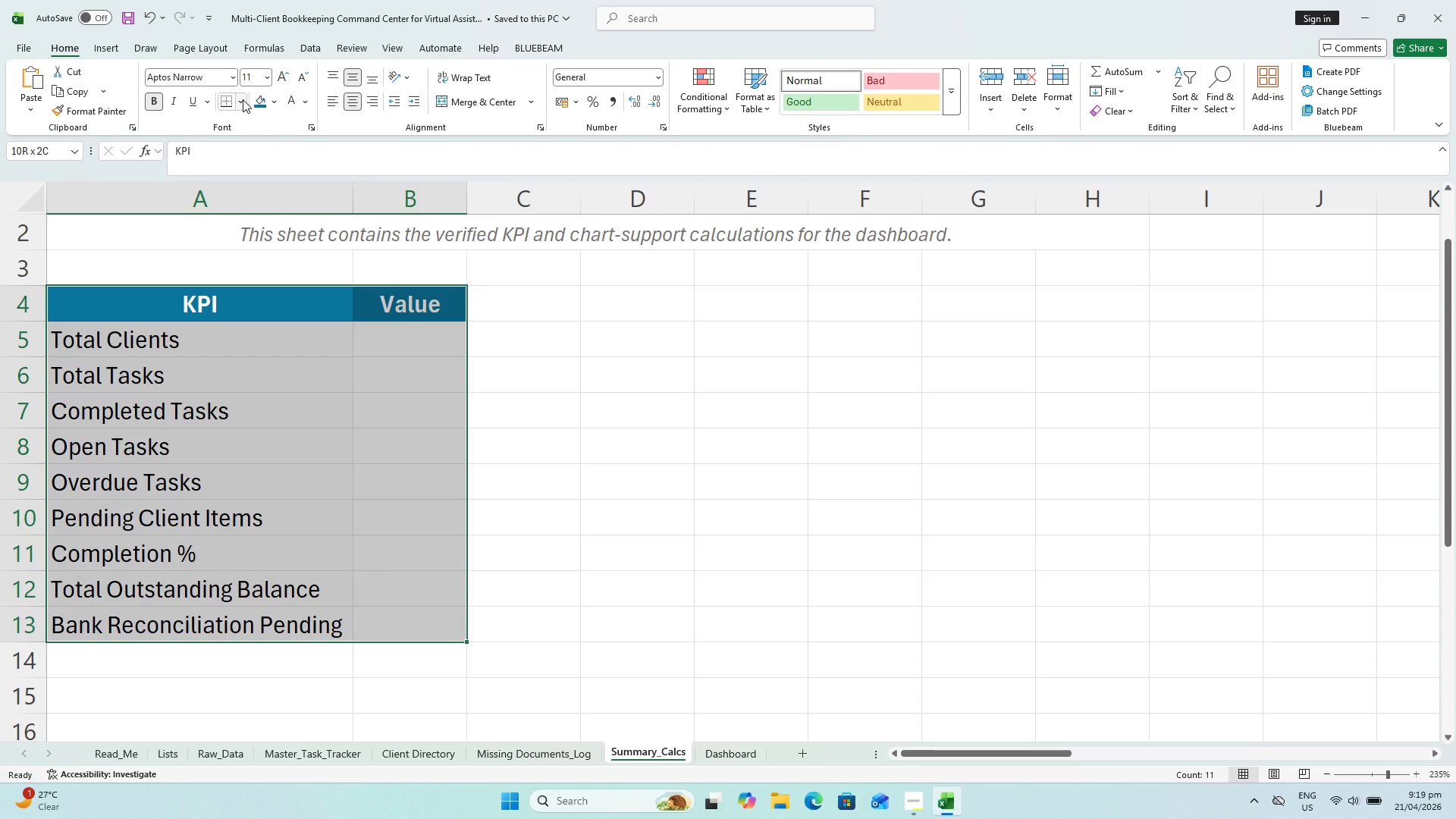 
left_click([243, 99])
 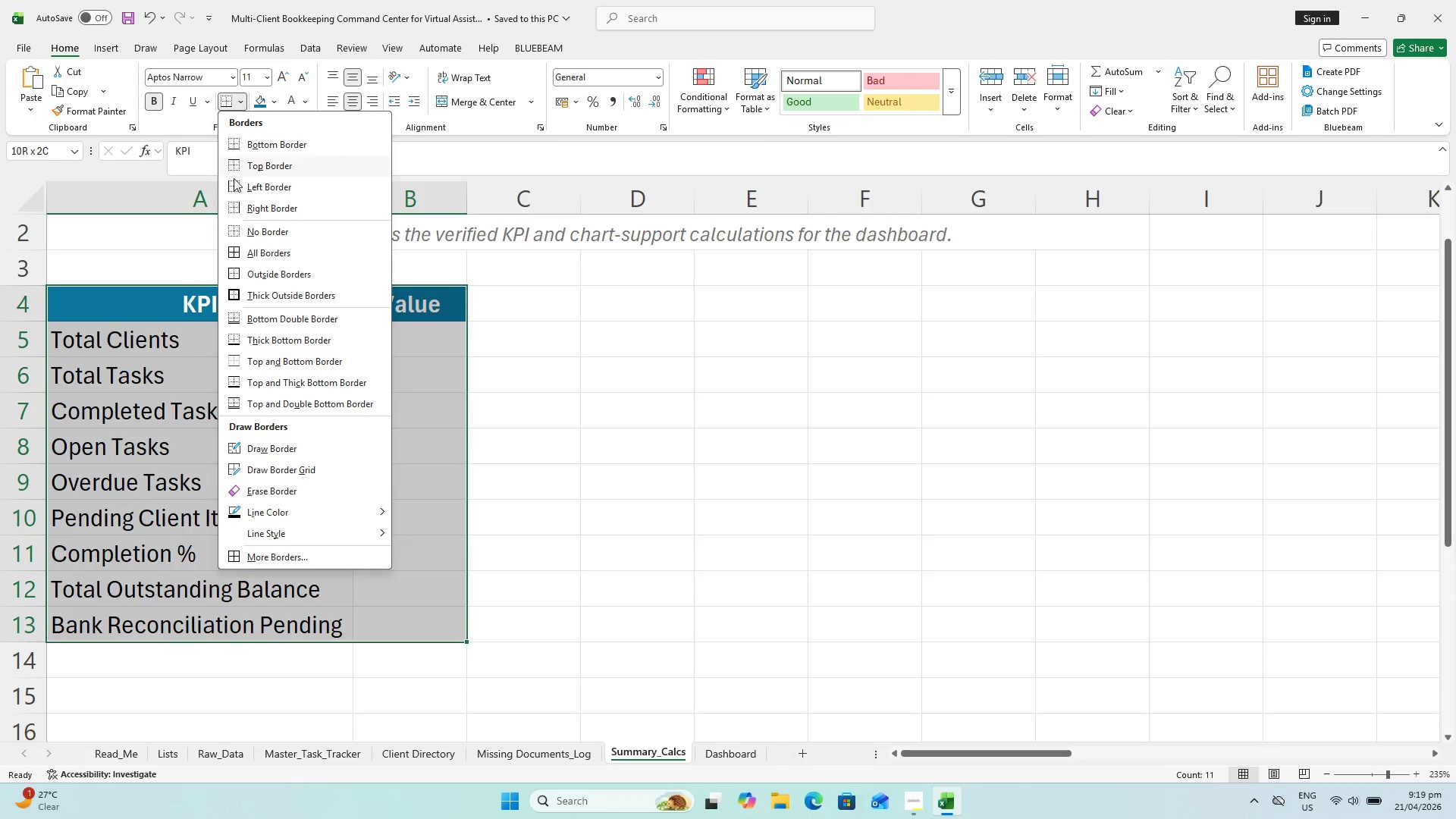 
left_click_drag(start_coordinate=[246, 490], to_coordinate=[259, 555])
 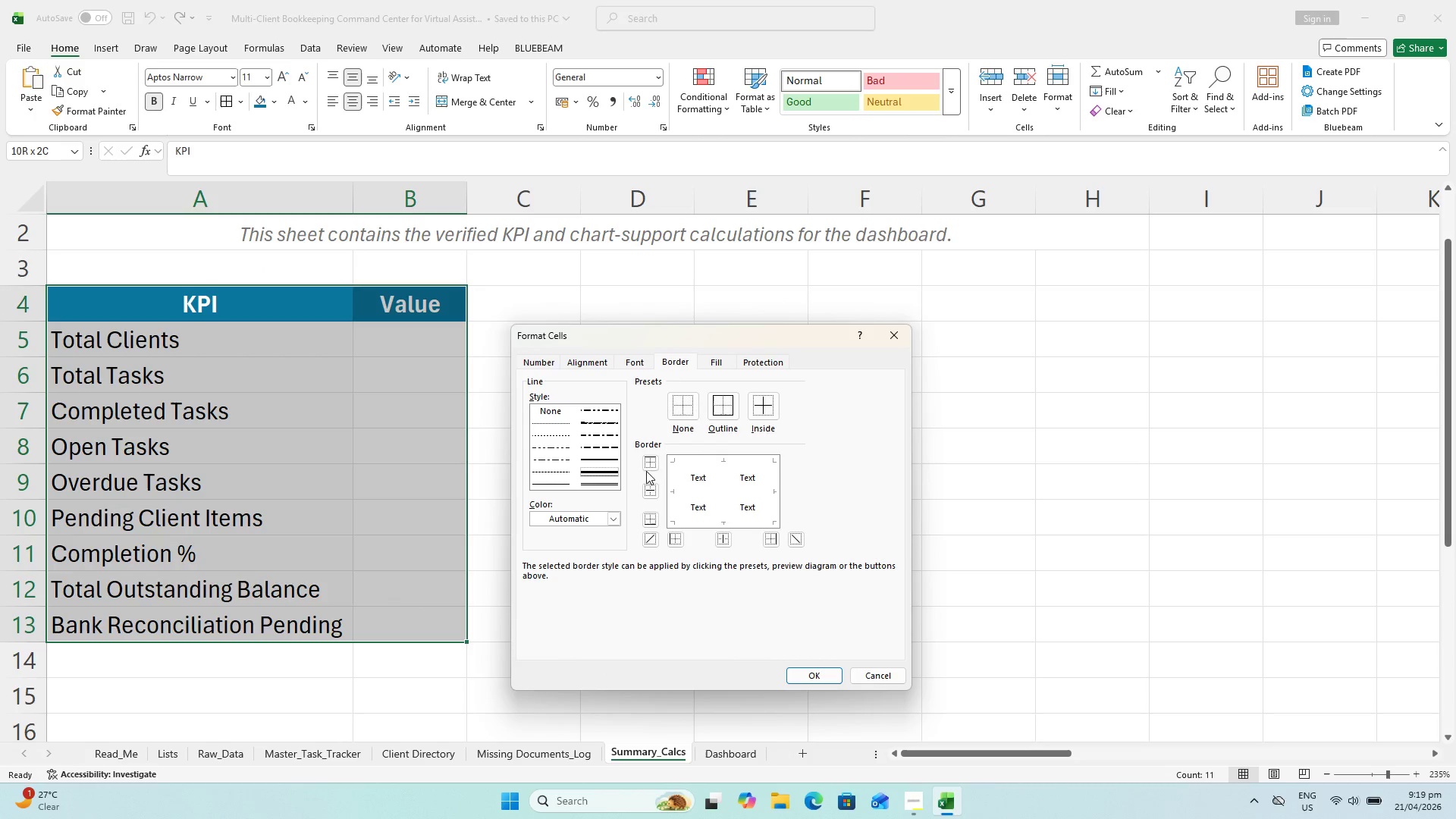 
left_click([698, 464])
 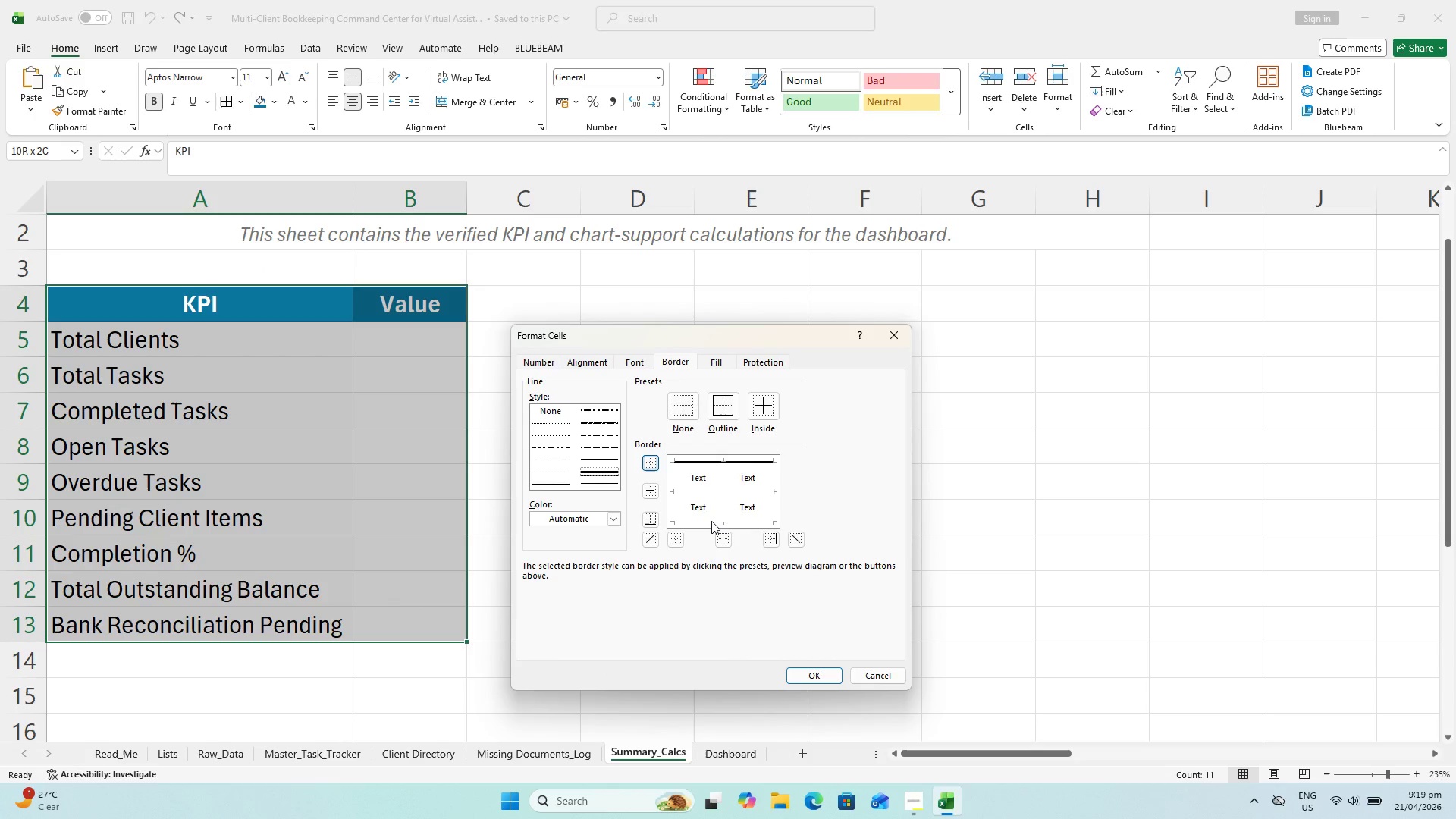 
left_click([711, 521])
 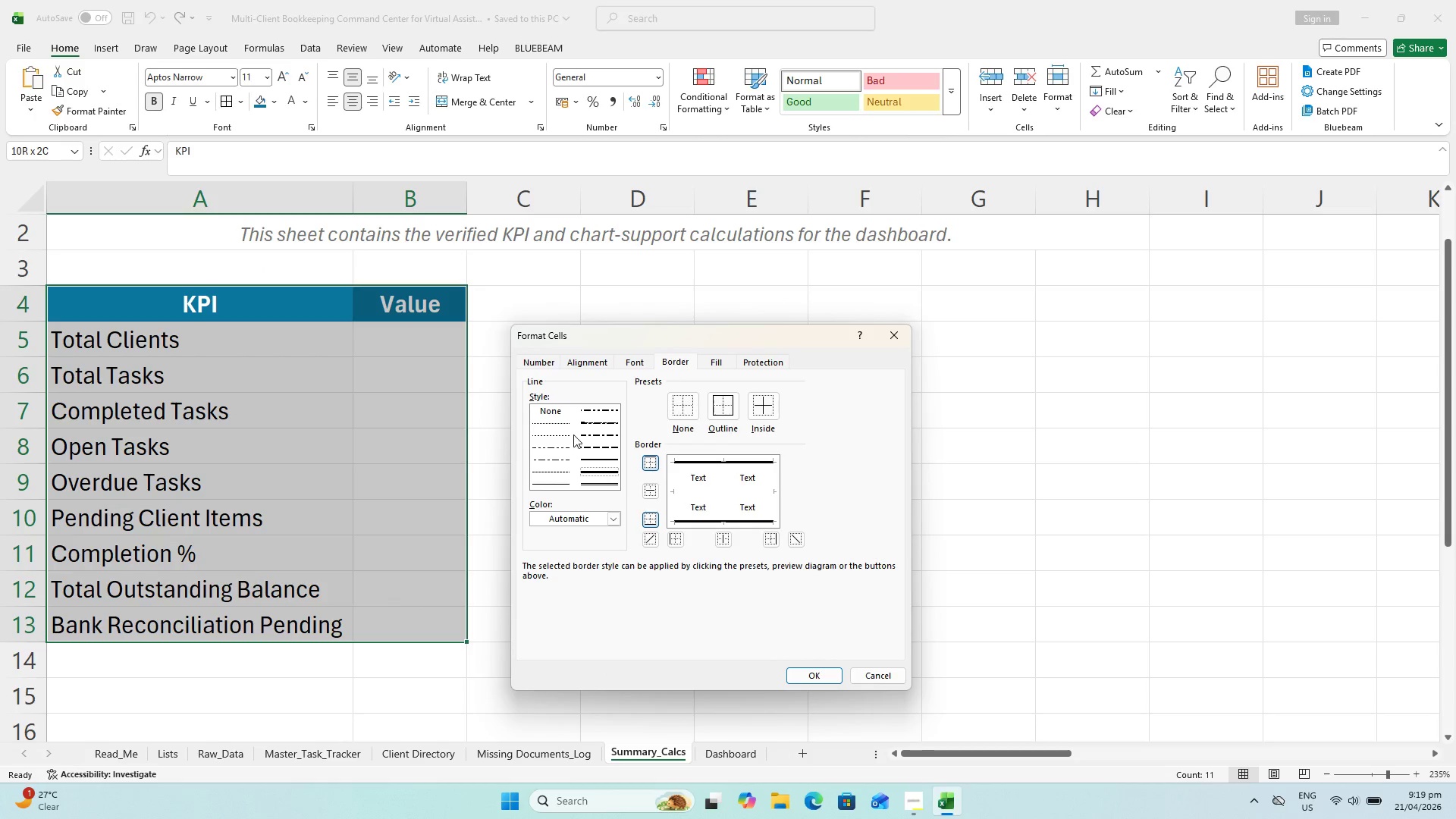 
left_click([556, 417])
 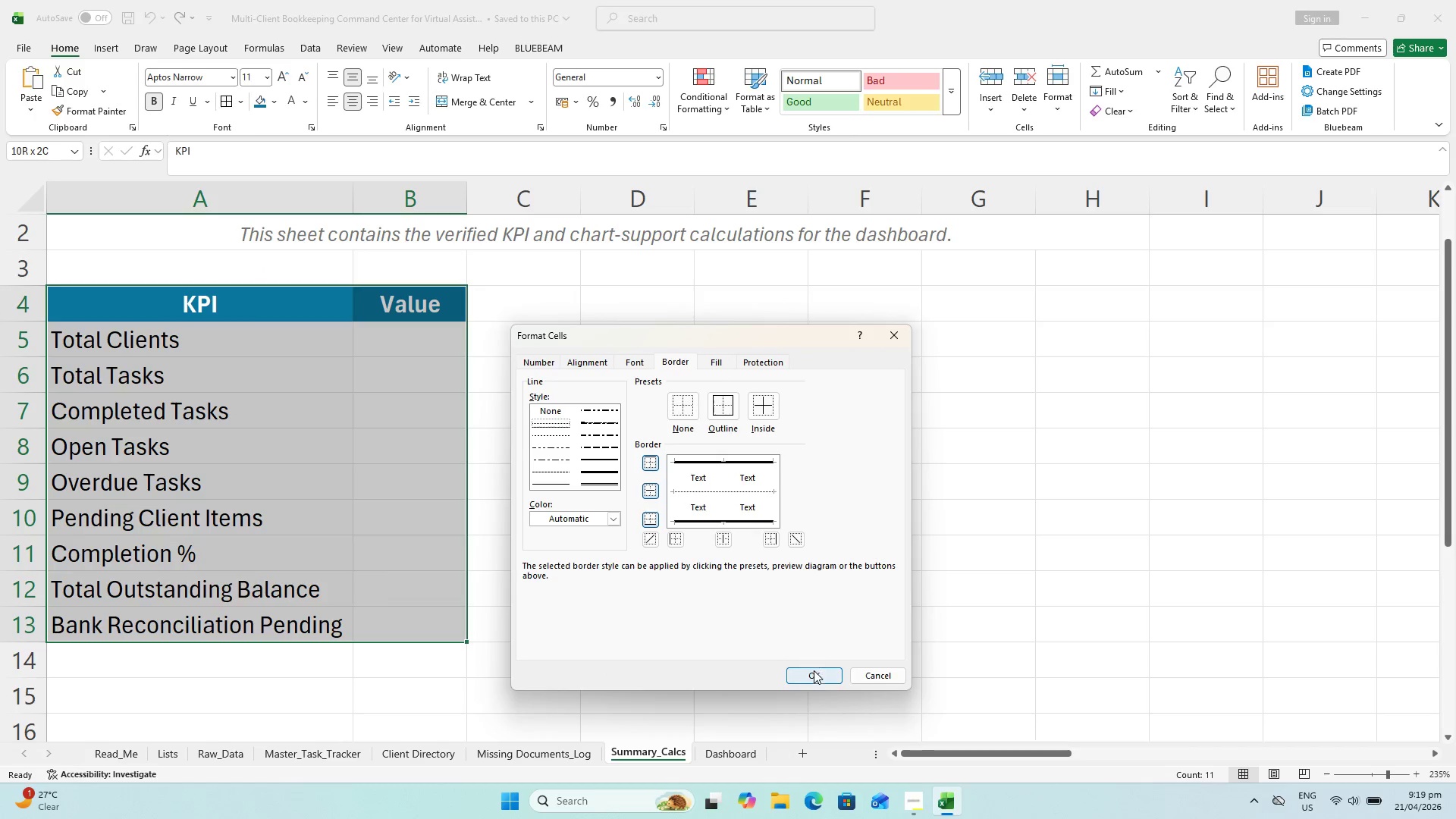 
left_click([819, 676])
 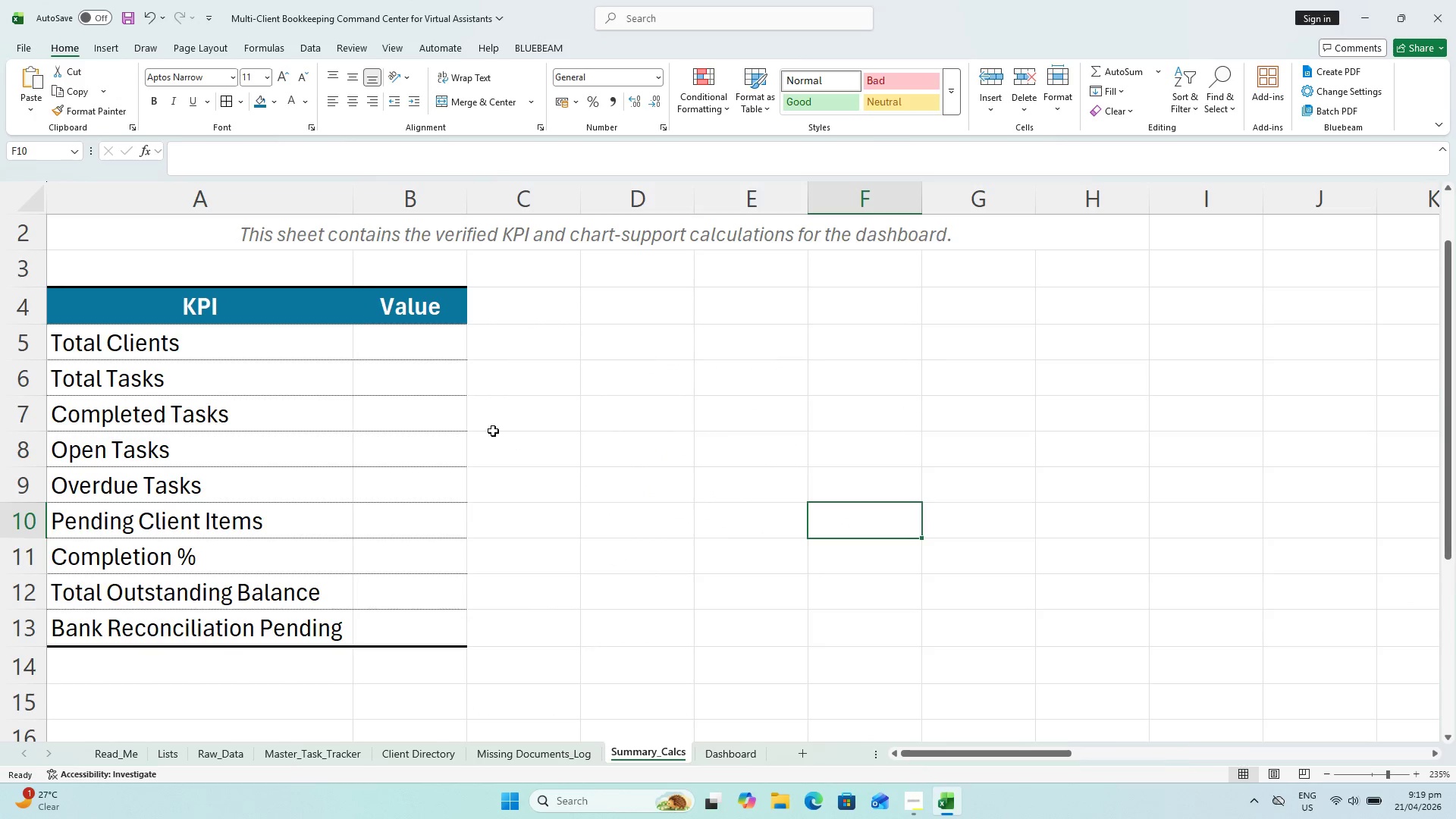 
key(Control+S)
 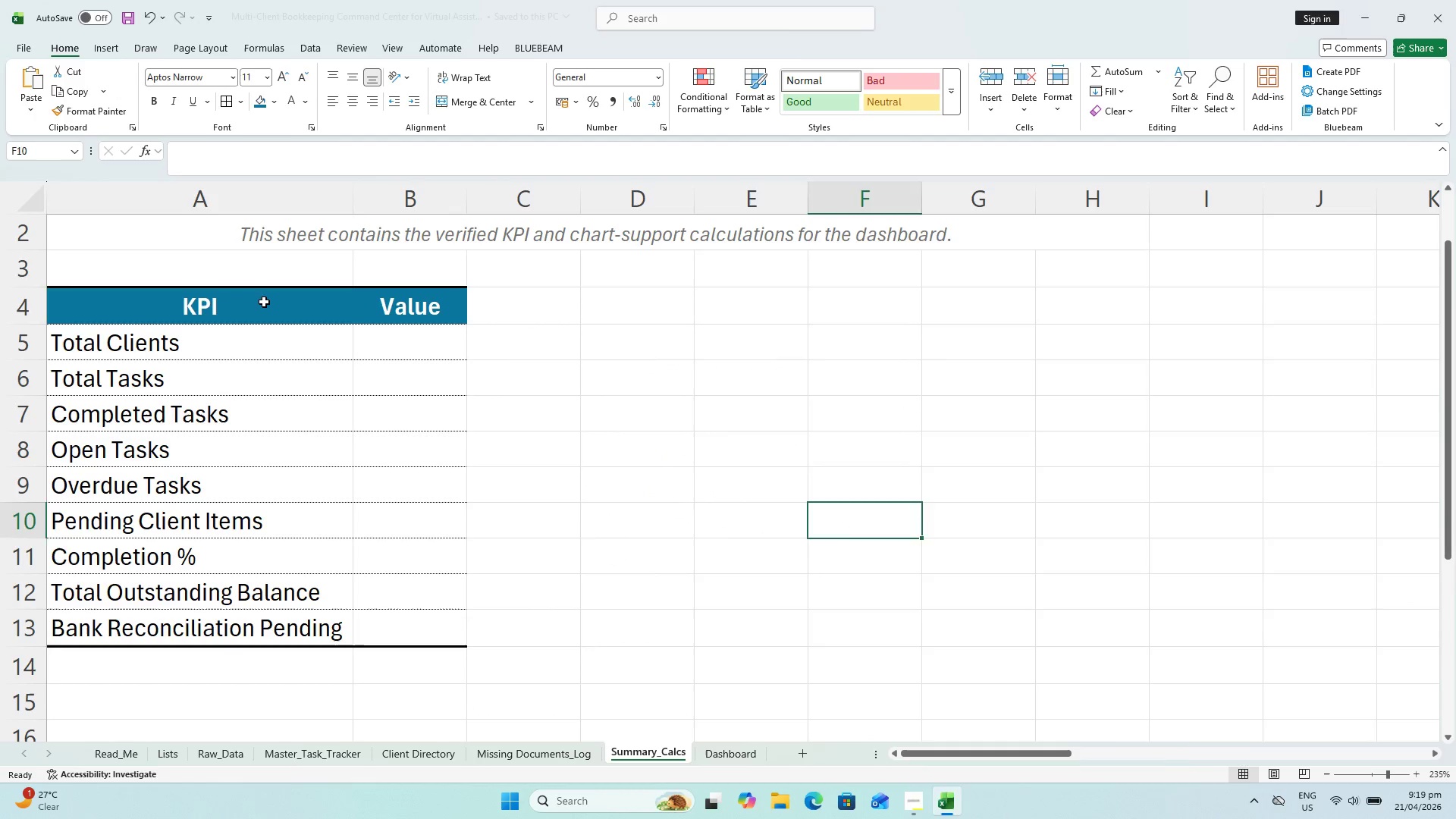 
left_click([264, 302])
 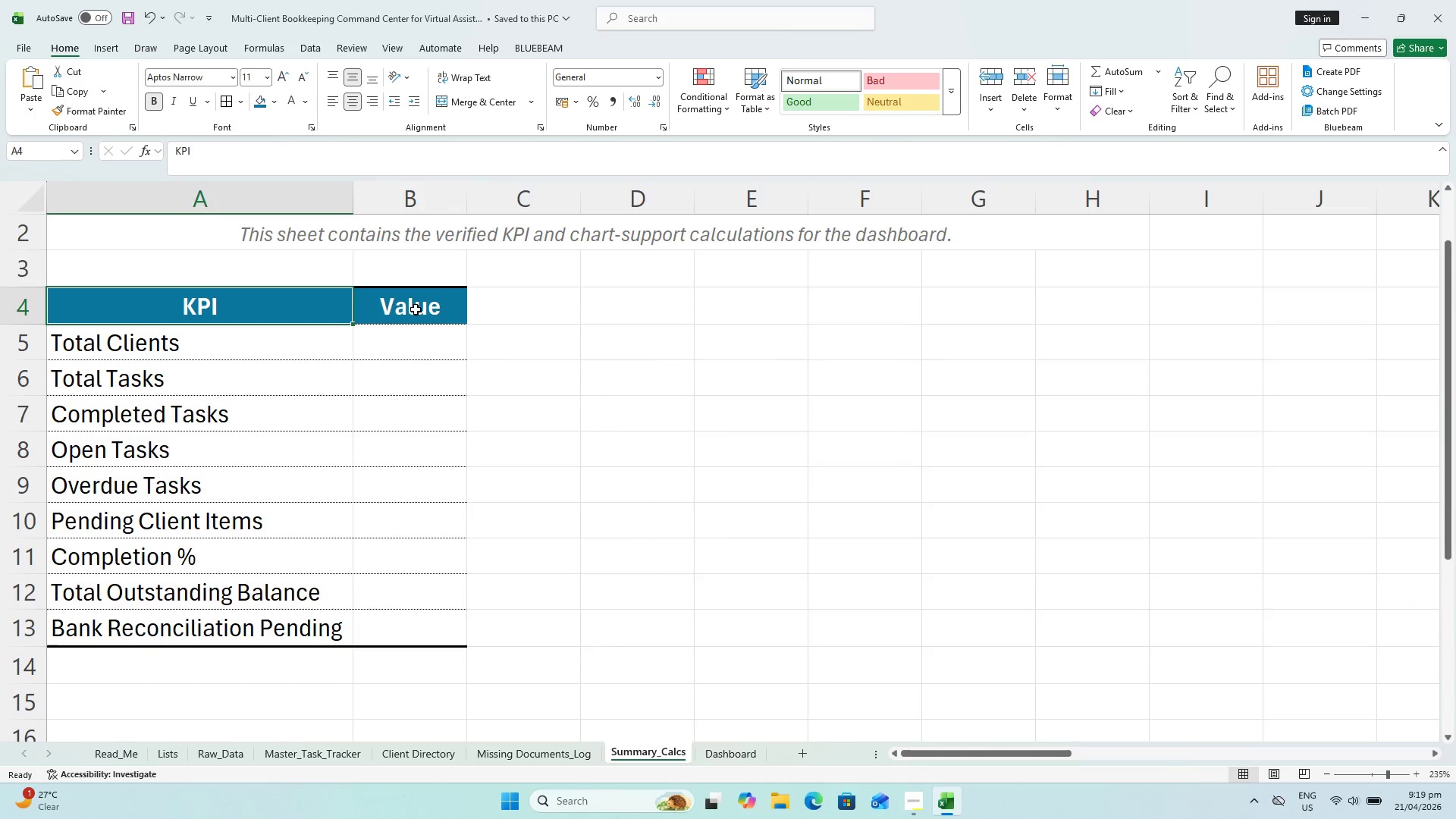 
key(CapsLock)
 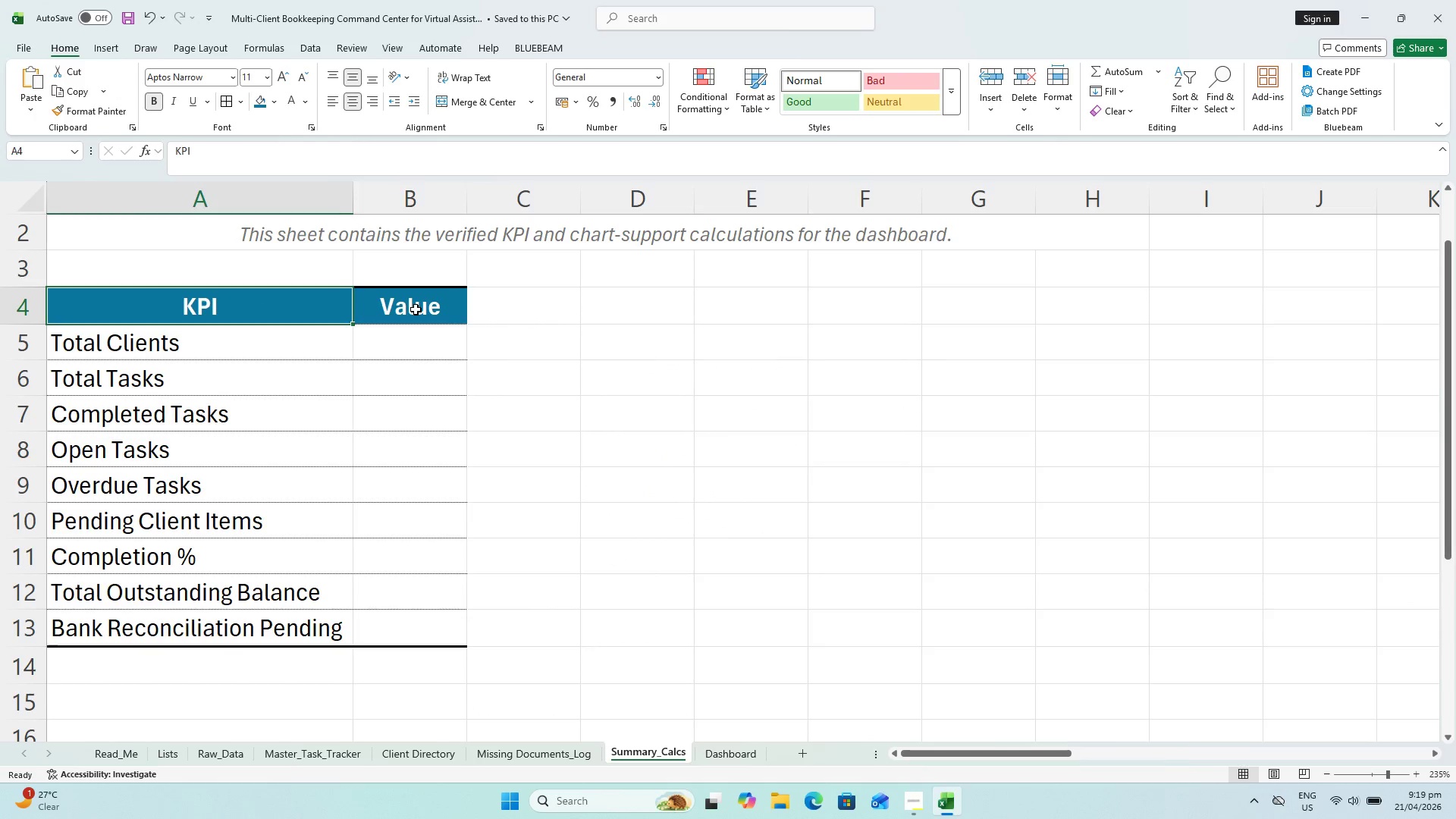 
left_click([416, 309])
 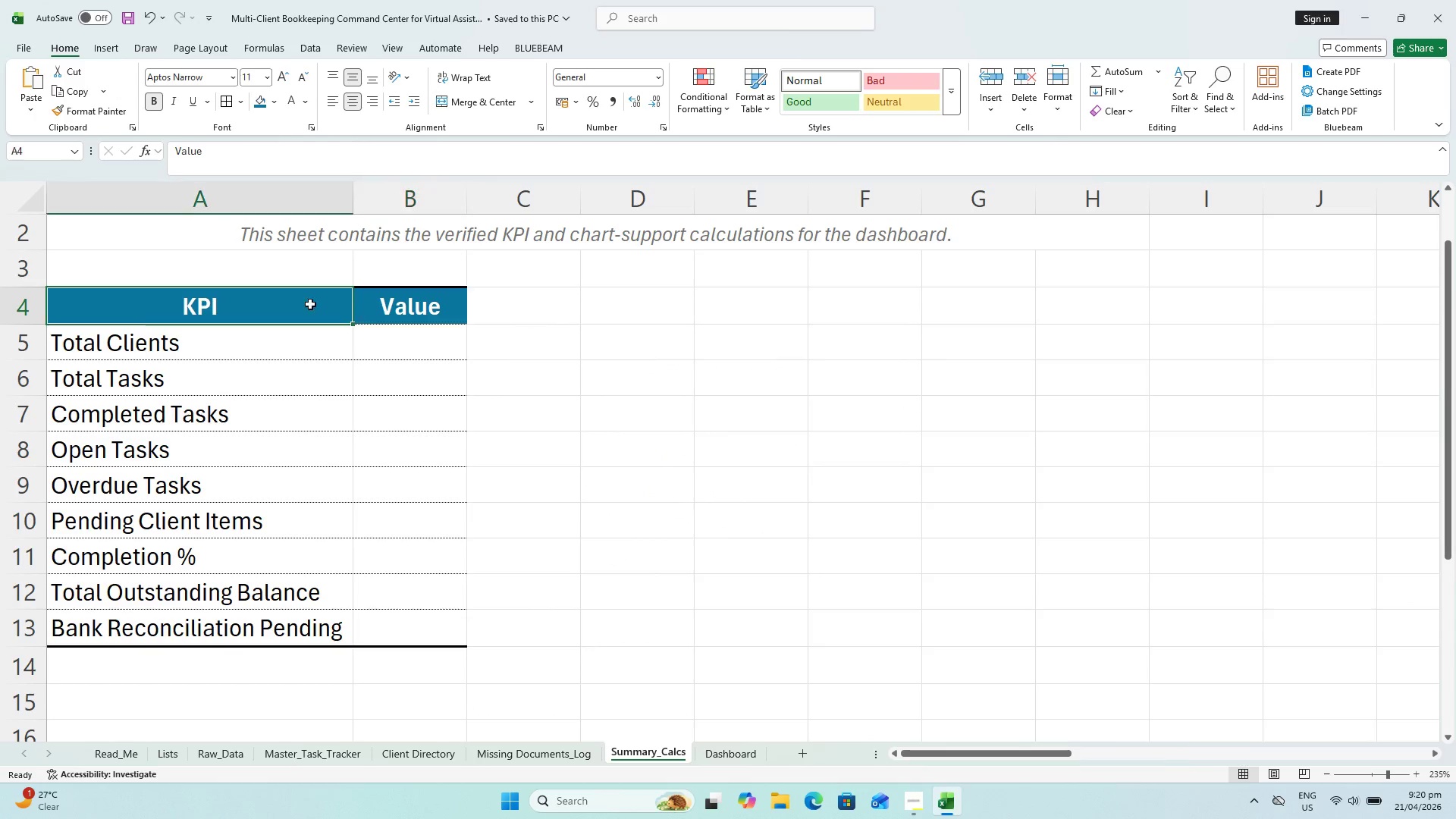 
hold_key(key=ShiftLeft, duration=0.84)
double_click([481, 331])
 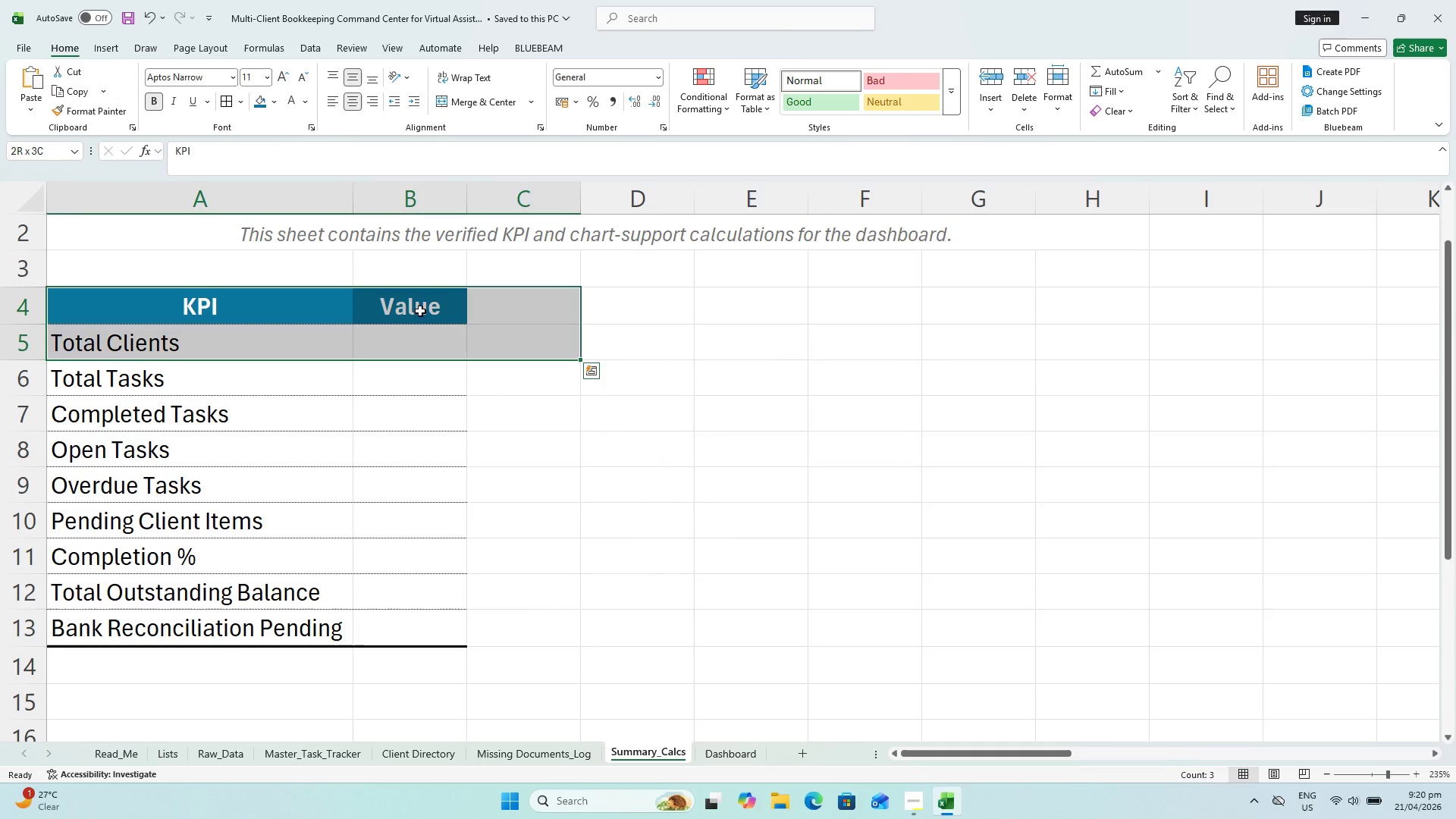 
triple_click([404, 306])
 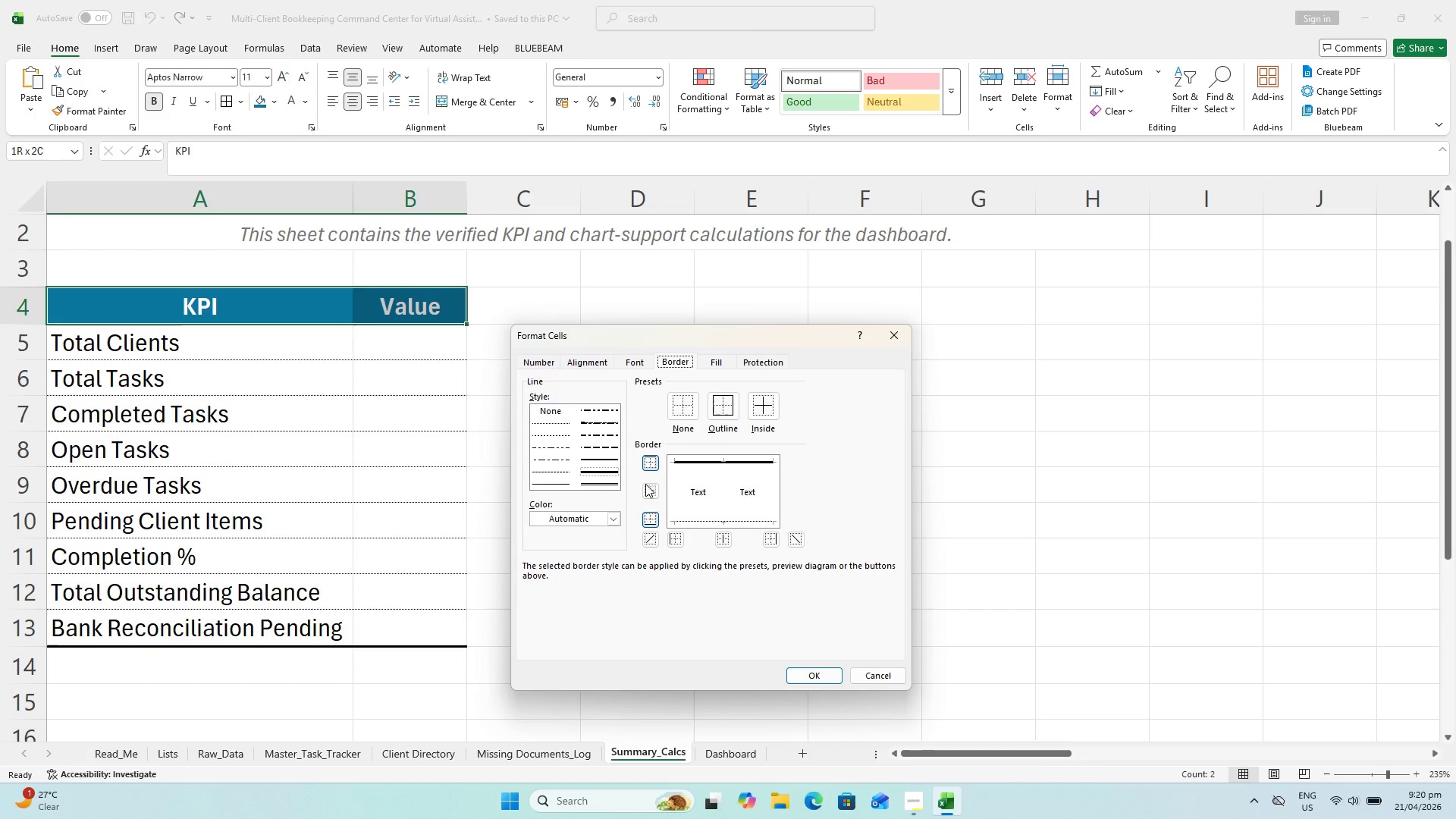 
left_click([693, 523])
 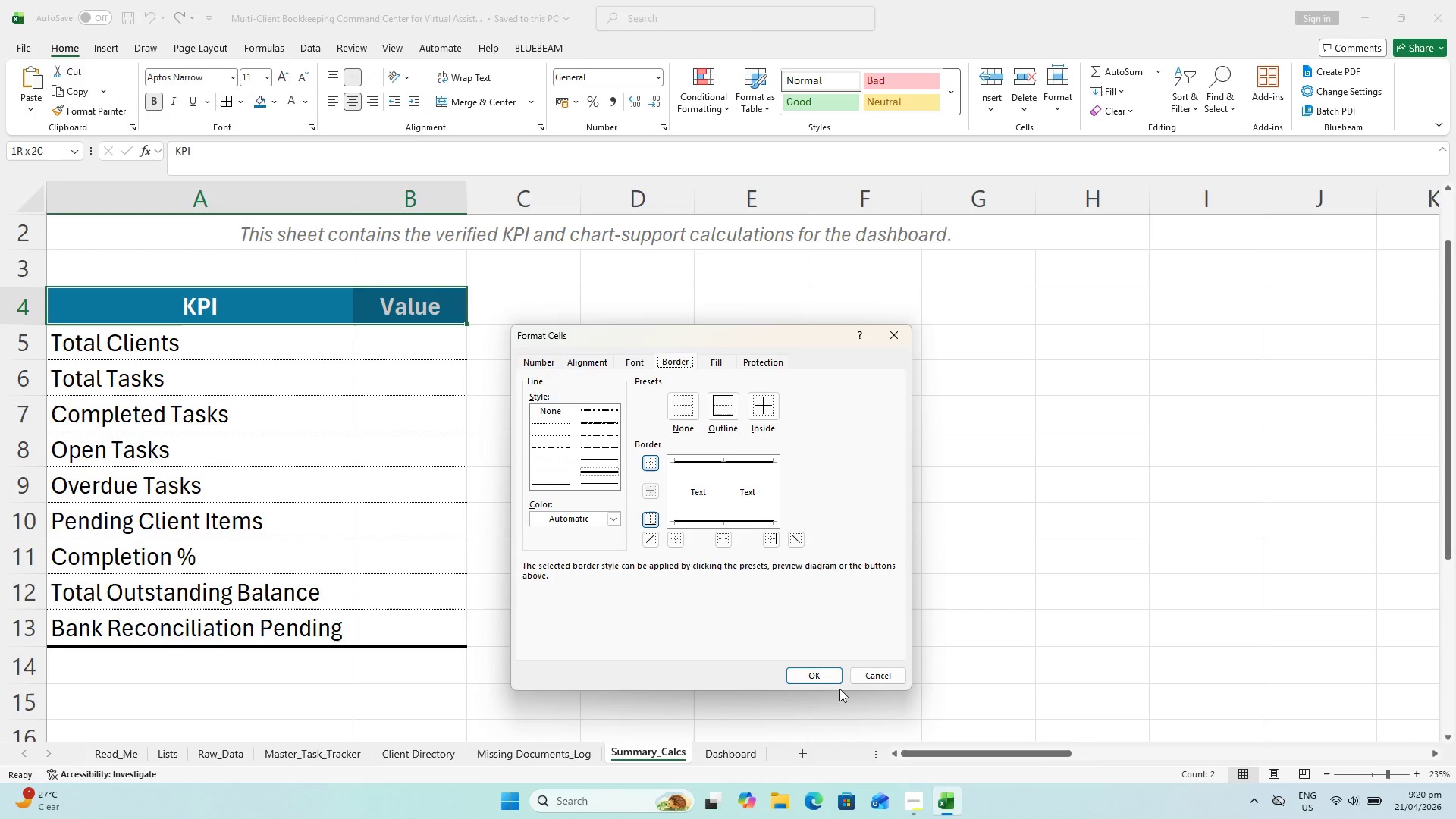 
left_click([826, 679])
 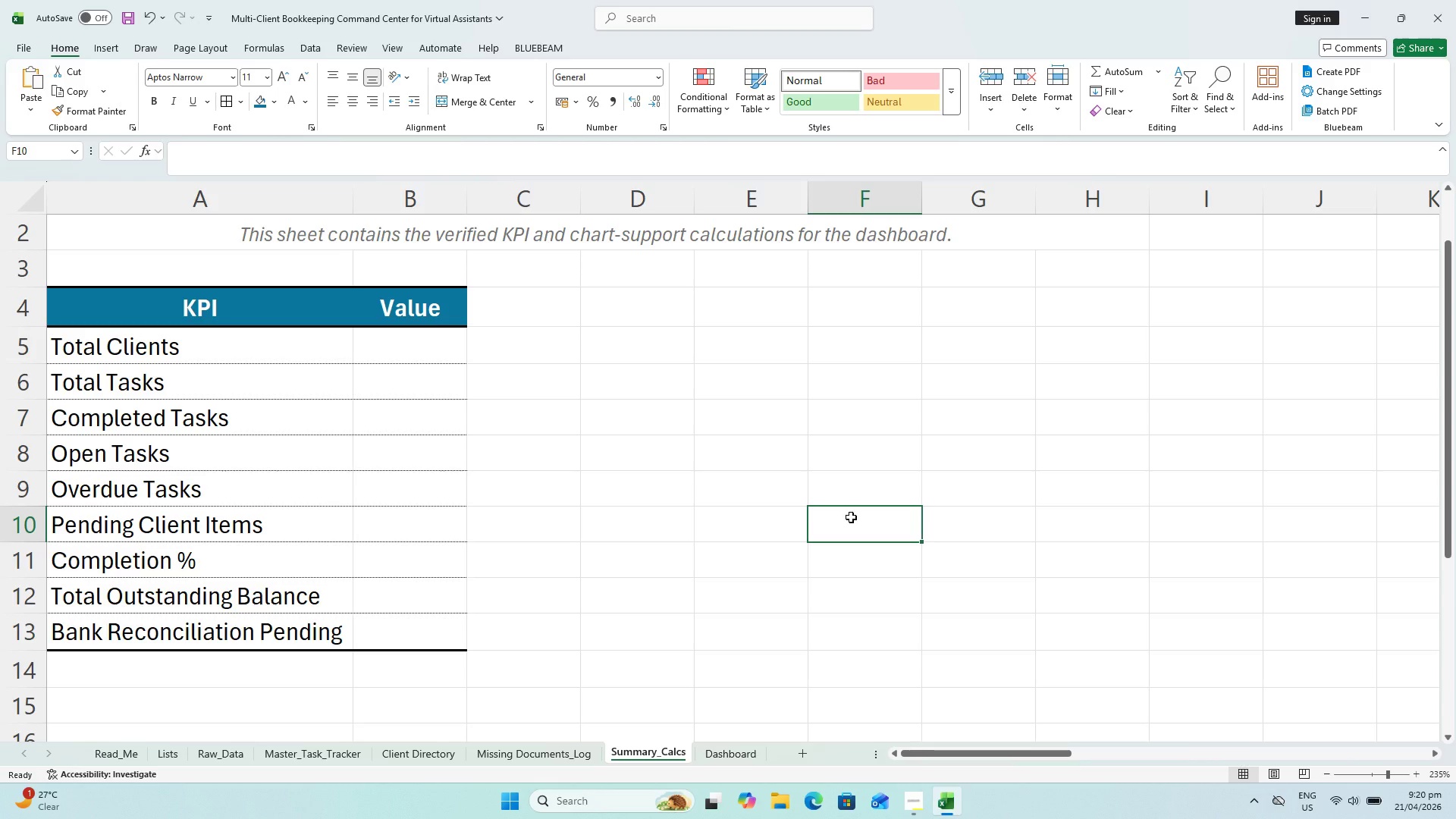 
key(Control+S)
 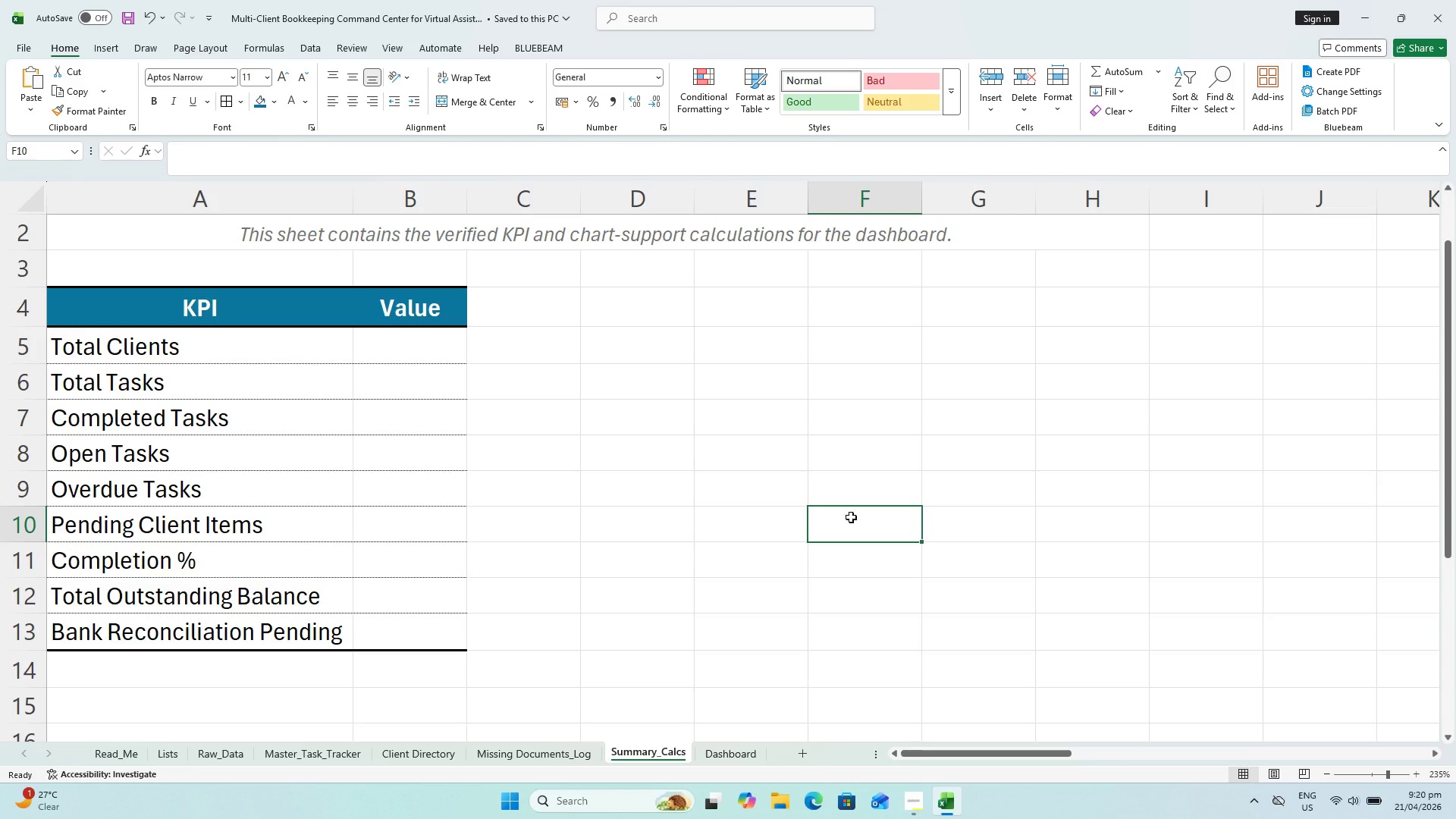 
key(Control+S)
 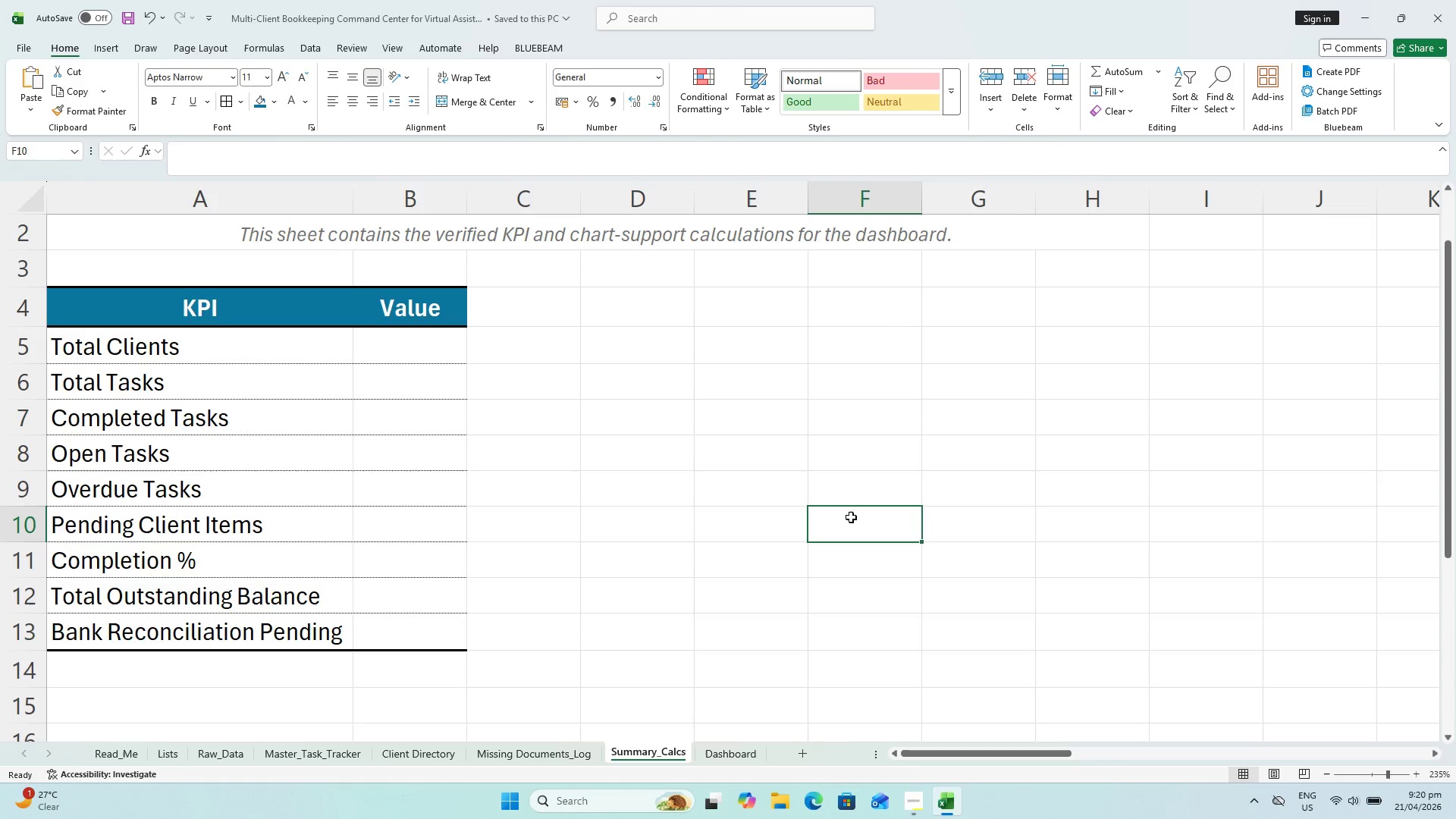 
key(Control+S)
 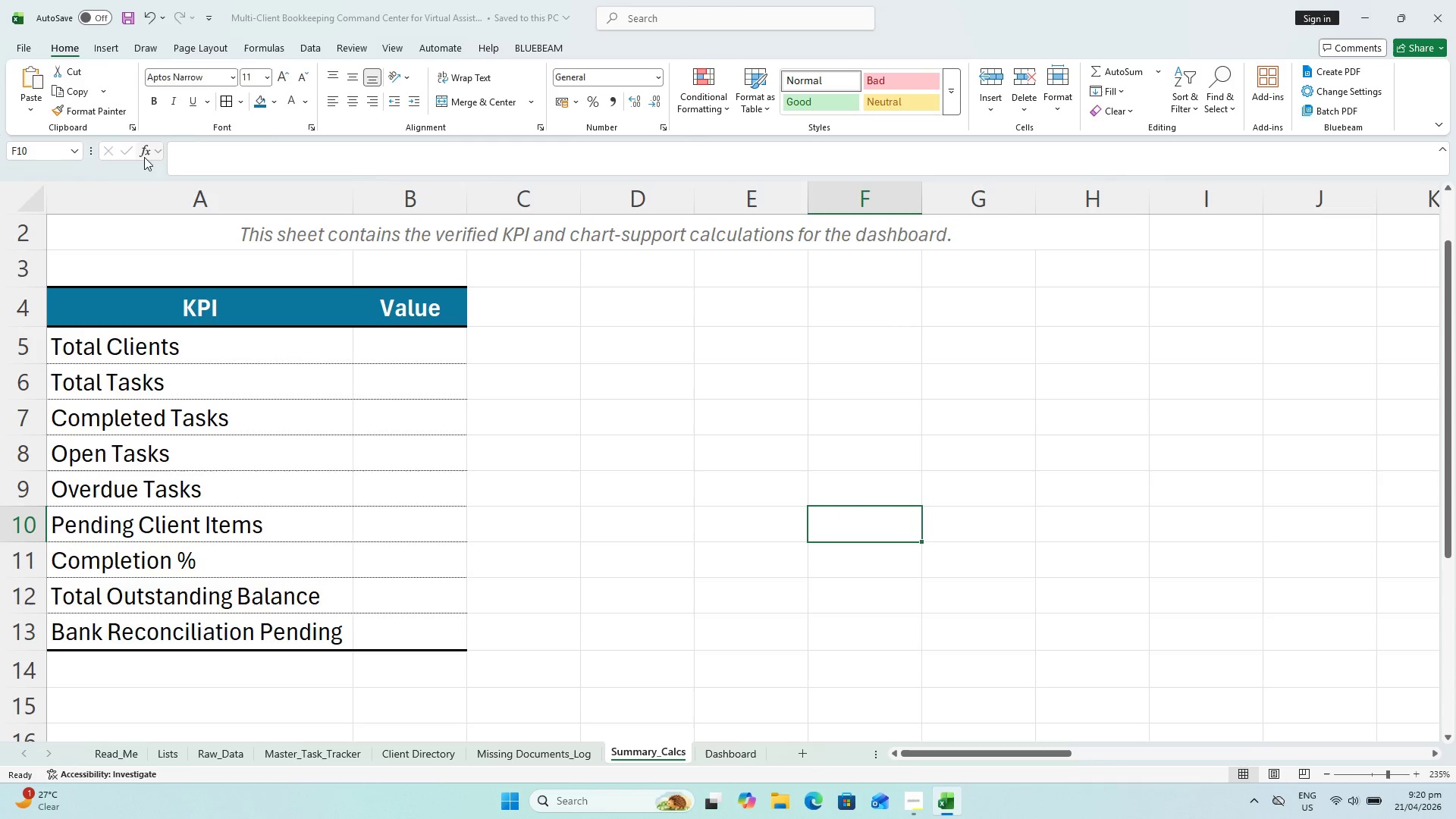 
left_click([178, 184])
 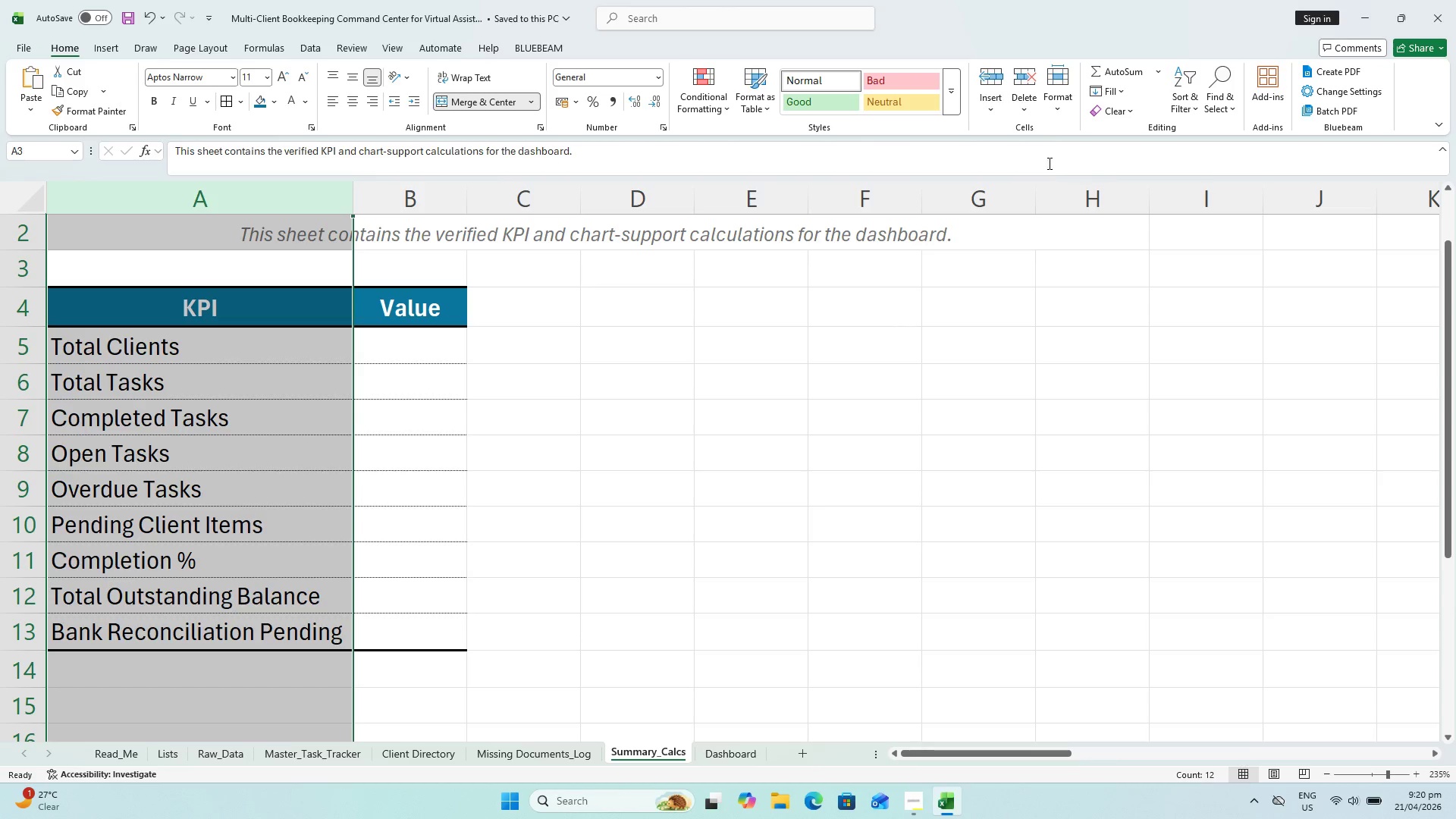 
left_click([1059, 96])
 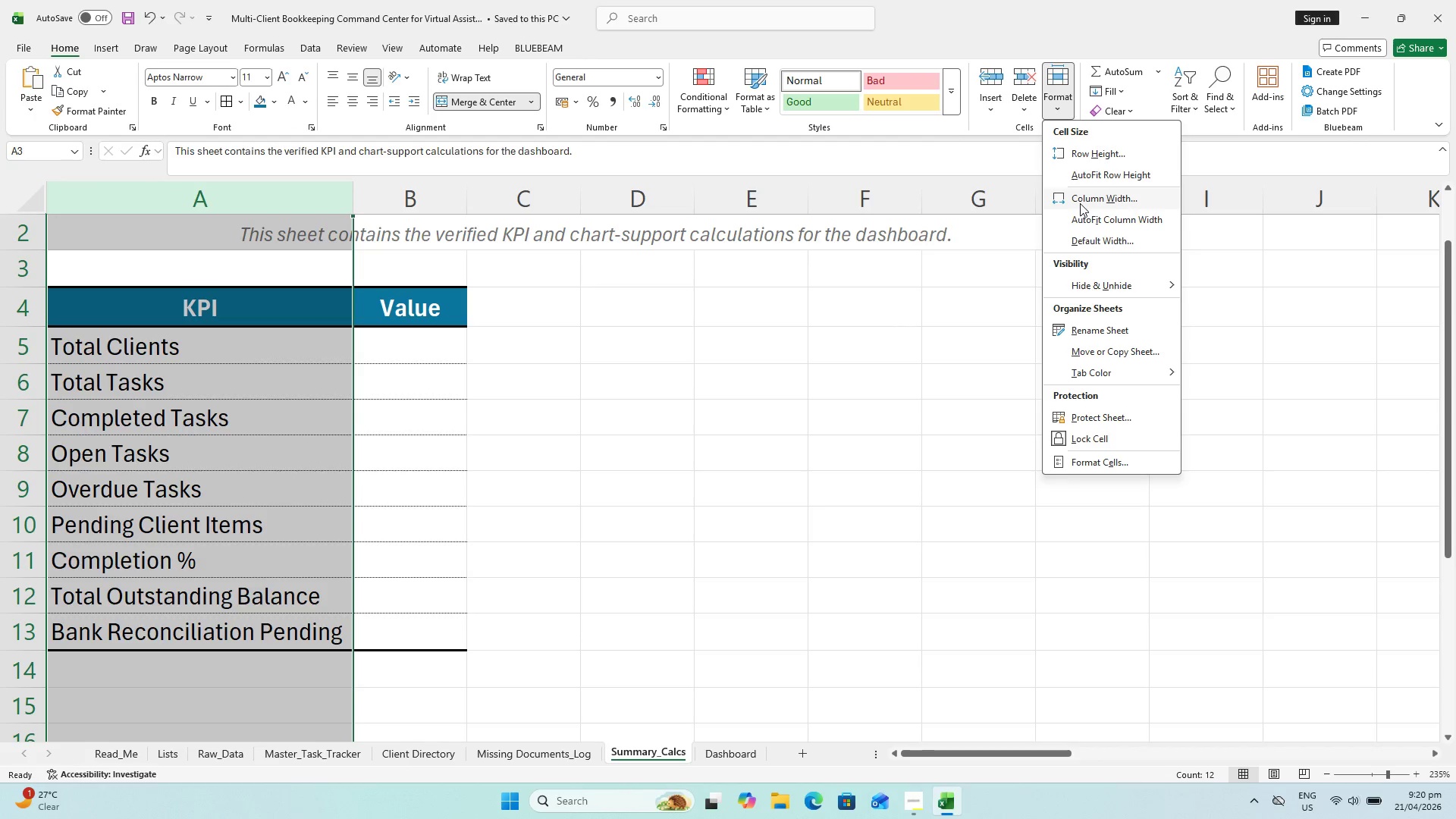 
left_click([1081, 199])
 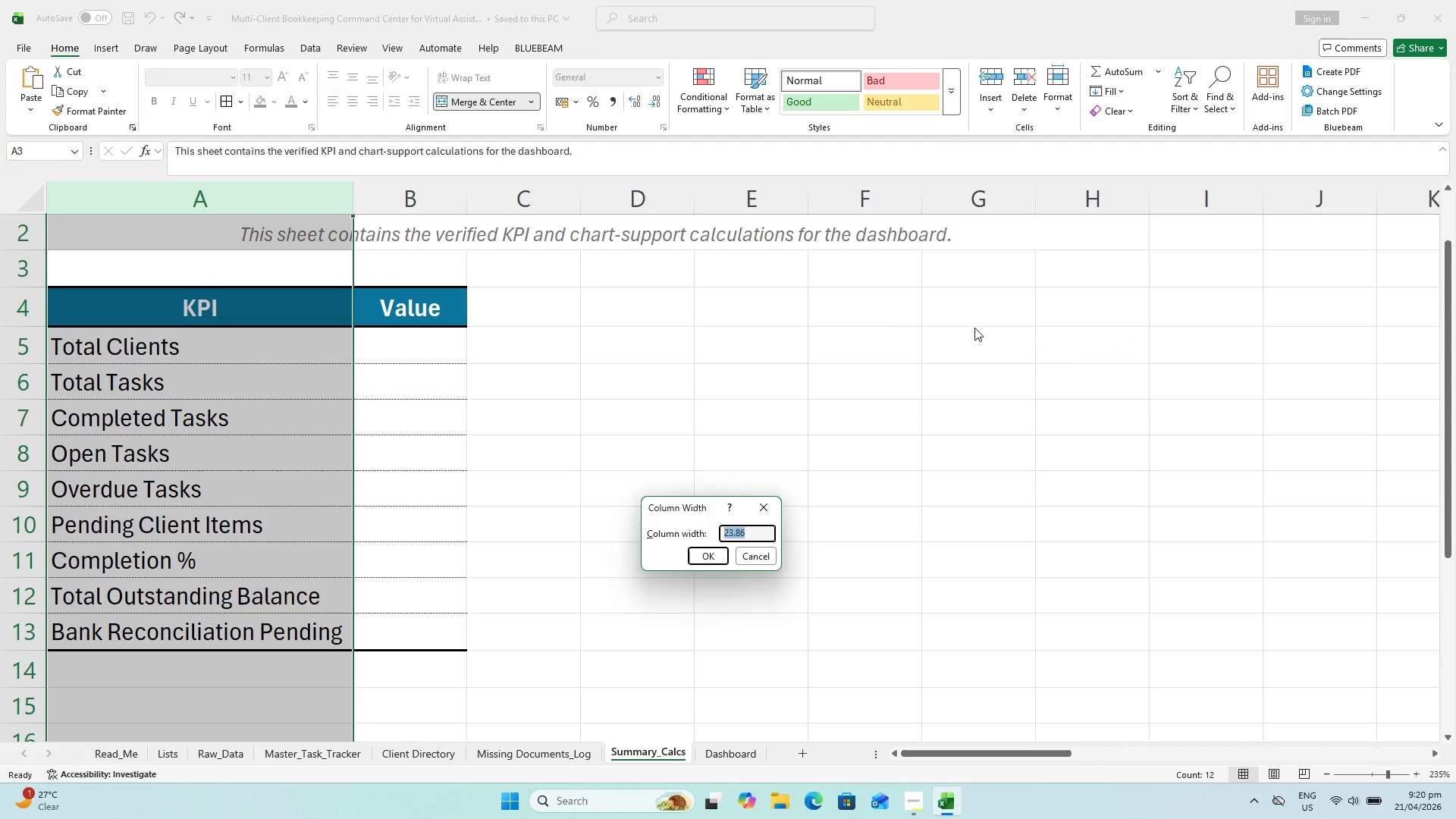 
key(2)
 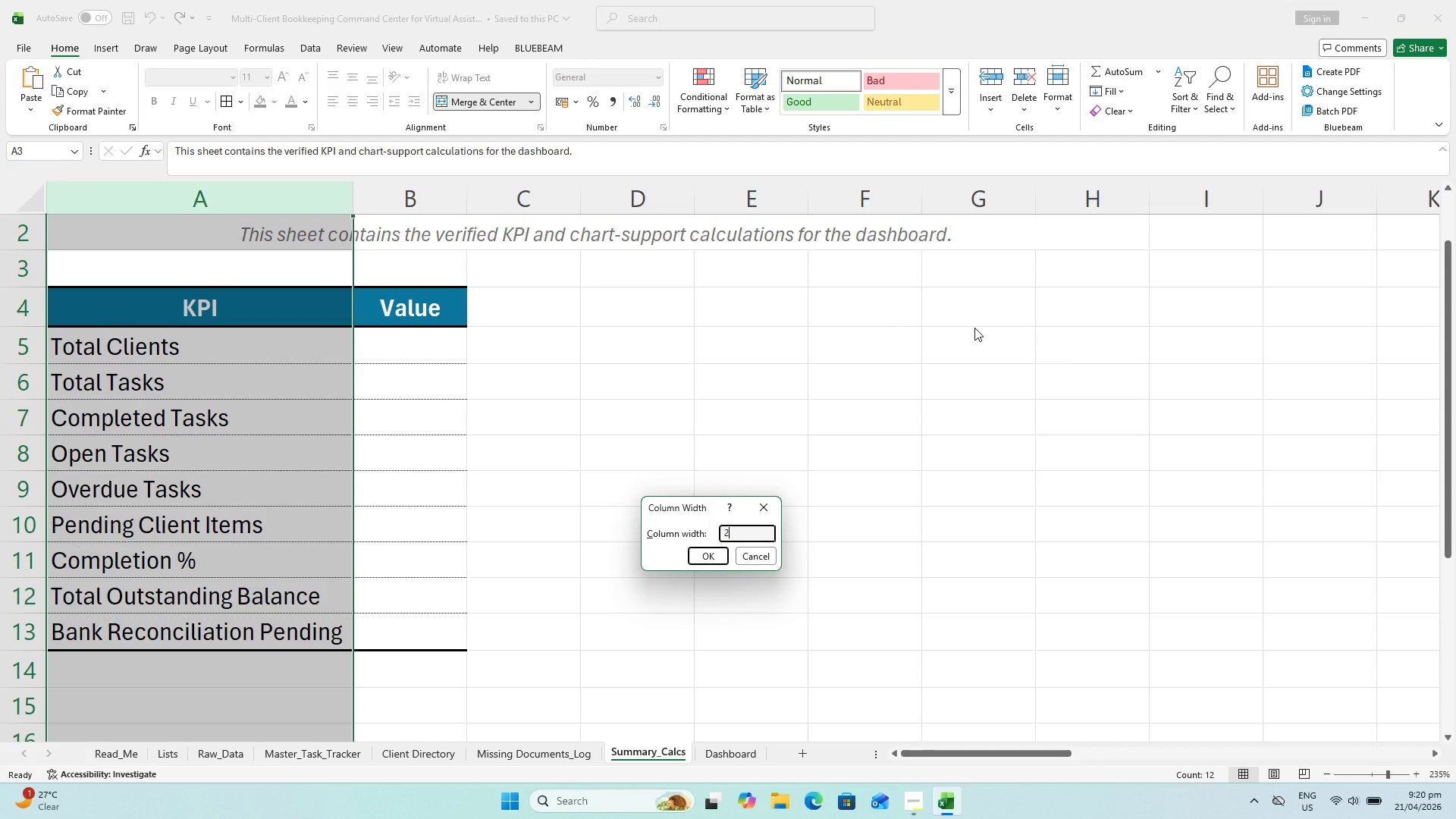 
hold_key(key=8, duration=5.17)
 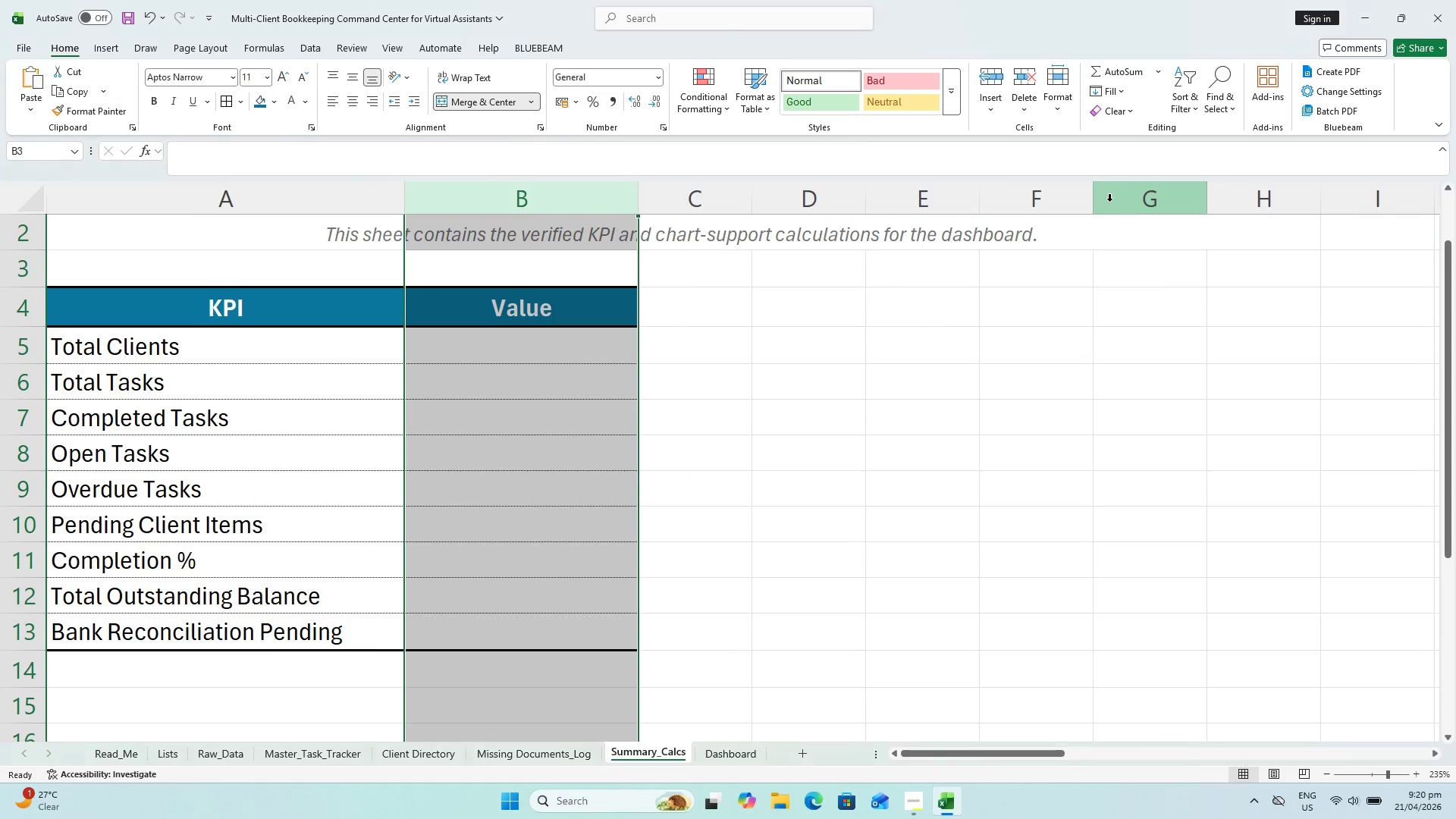 
key(Enter)
 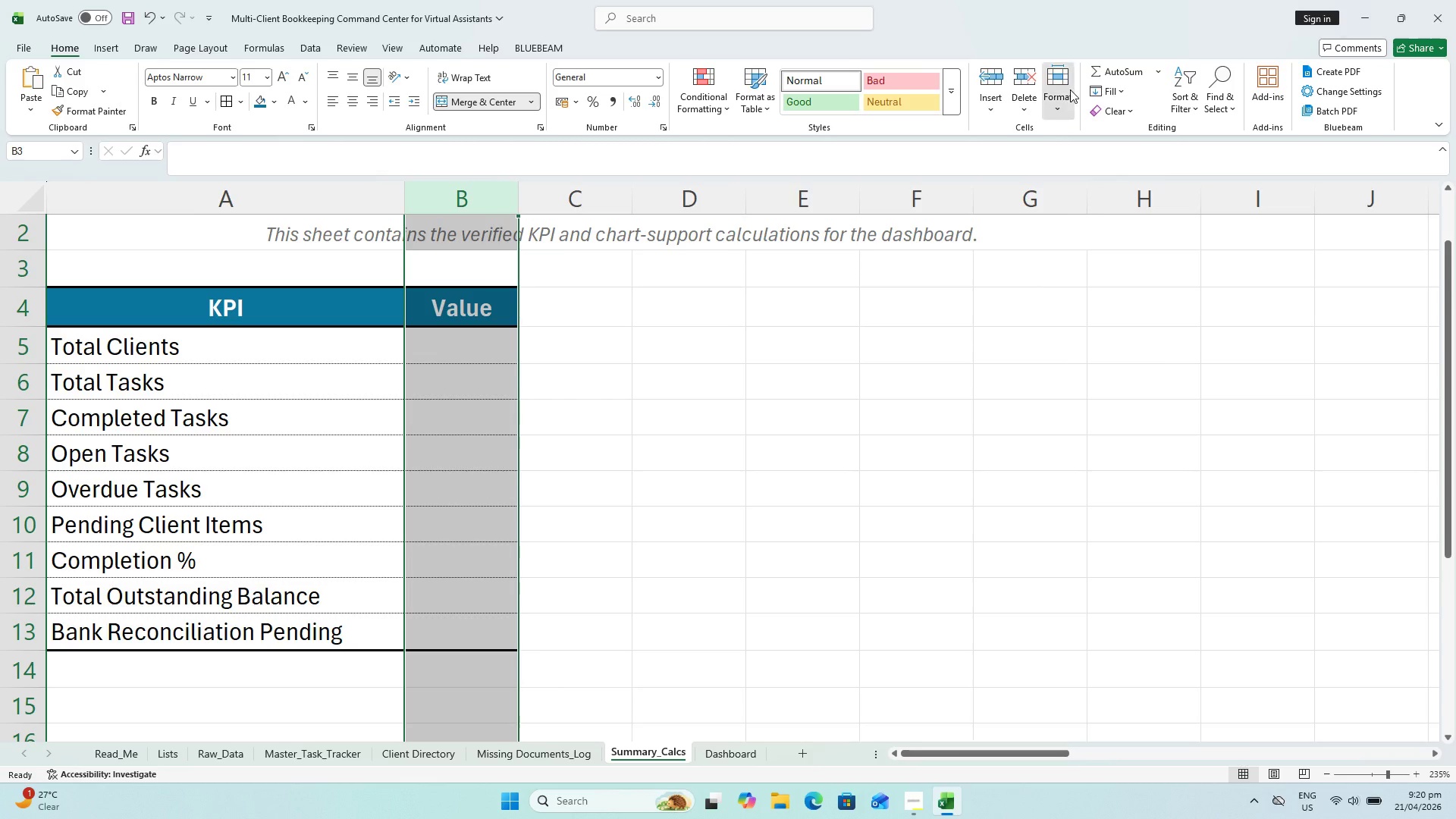 
left_click([1105, 199])
 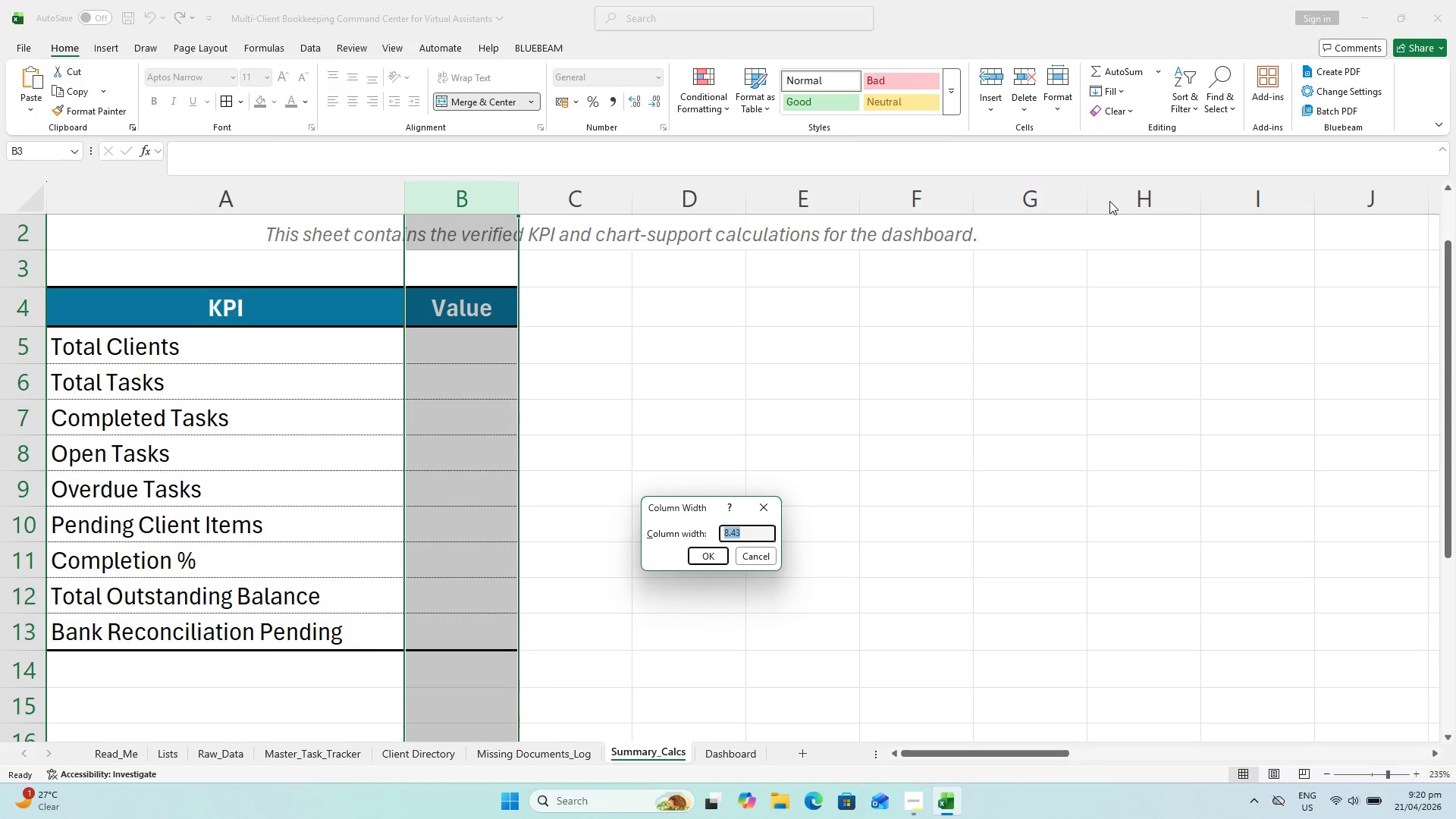 
key(1)
 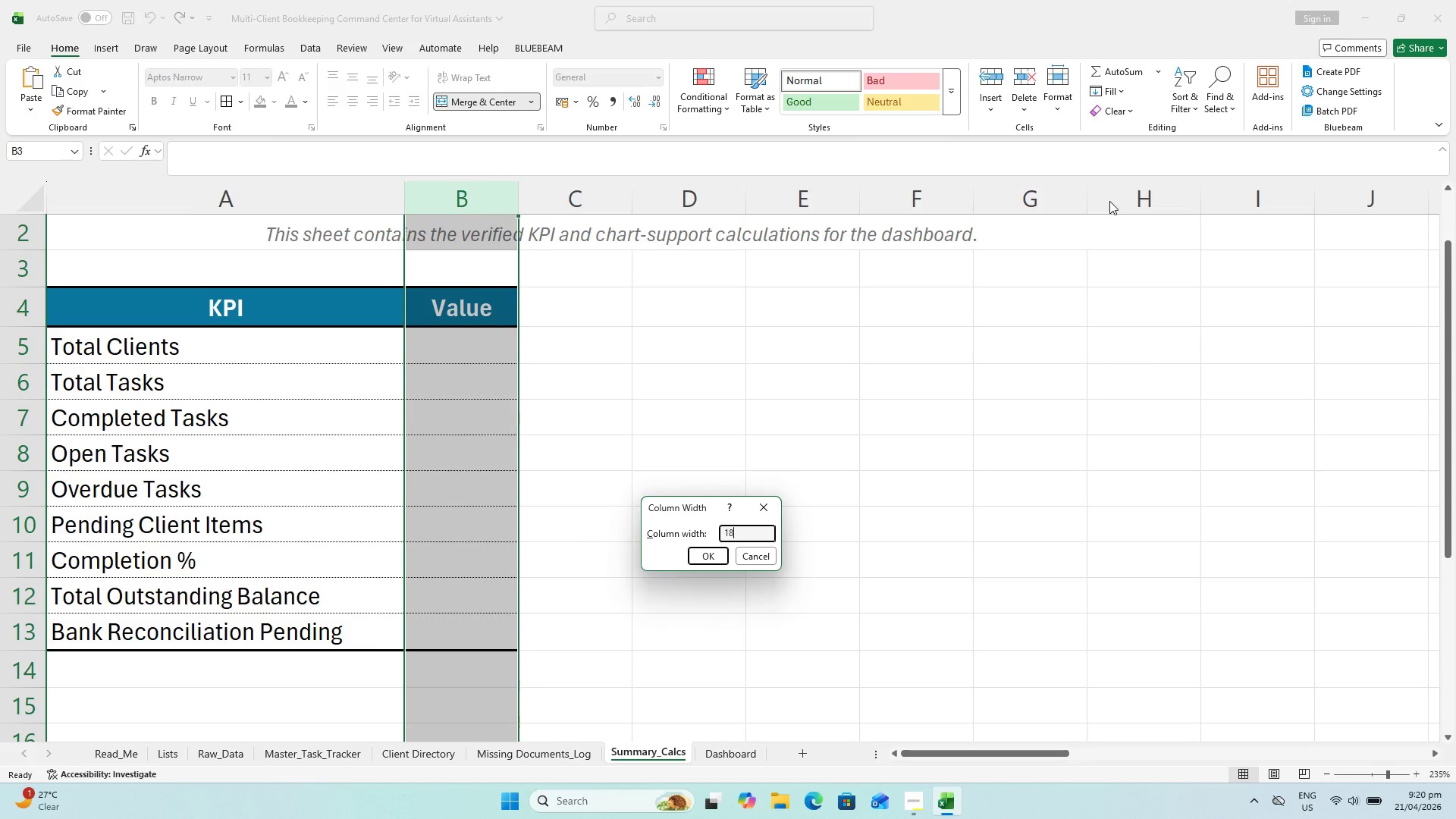 
key(Enter)
 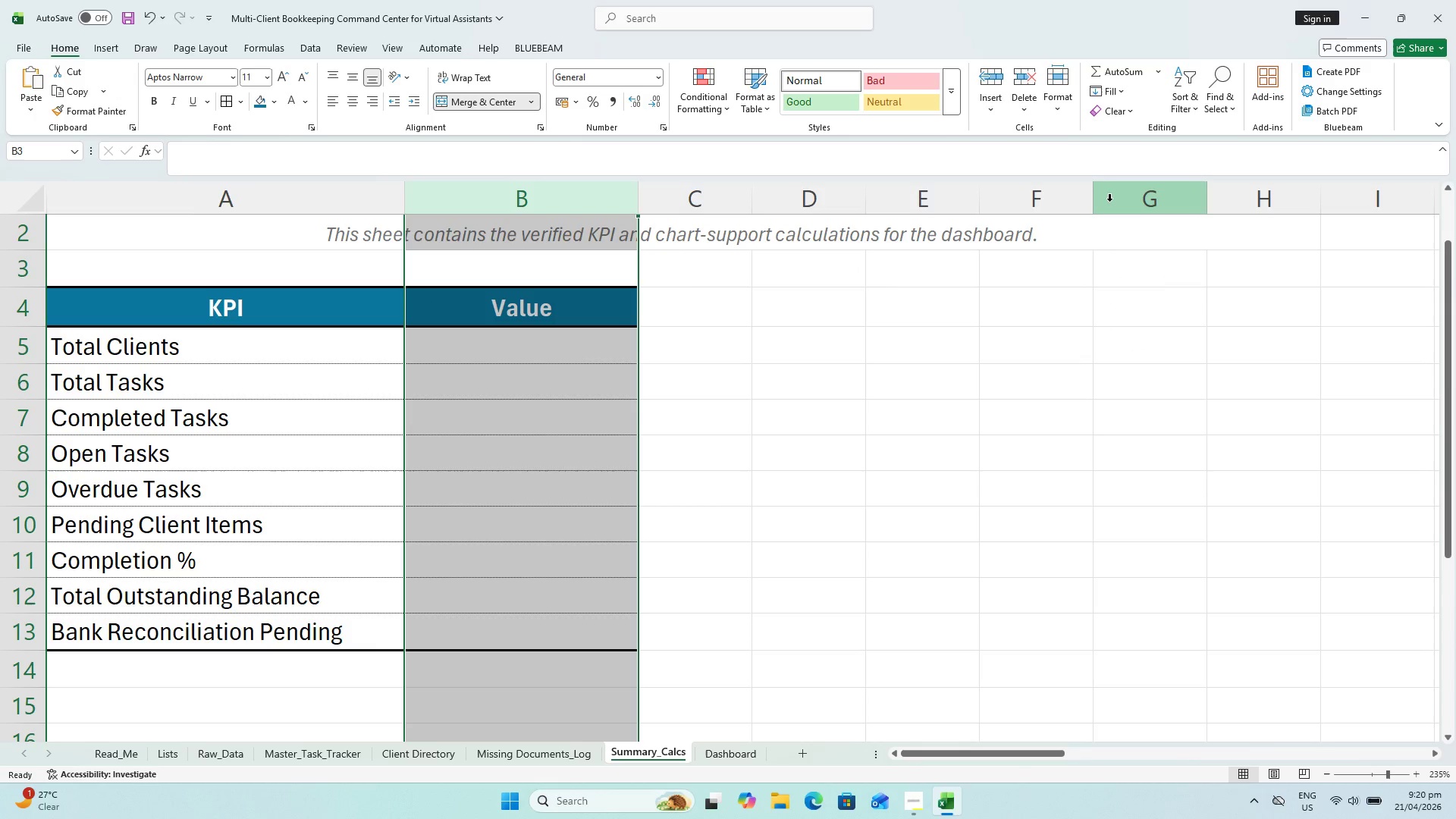 
key(Control+S)
 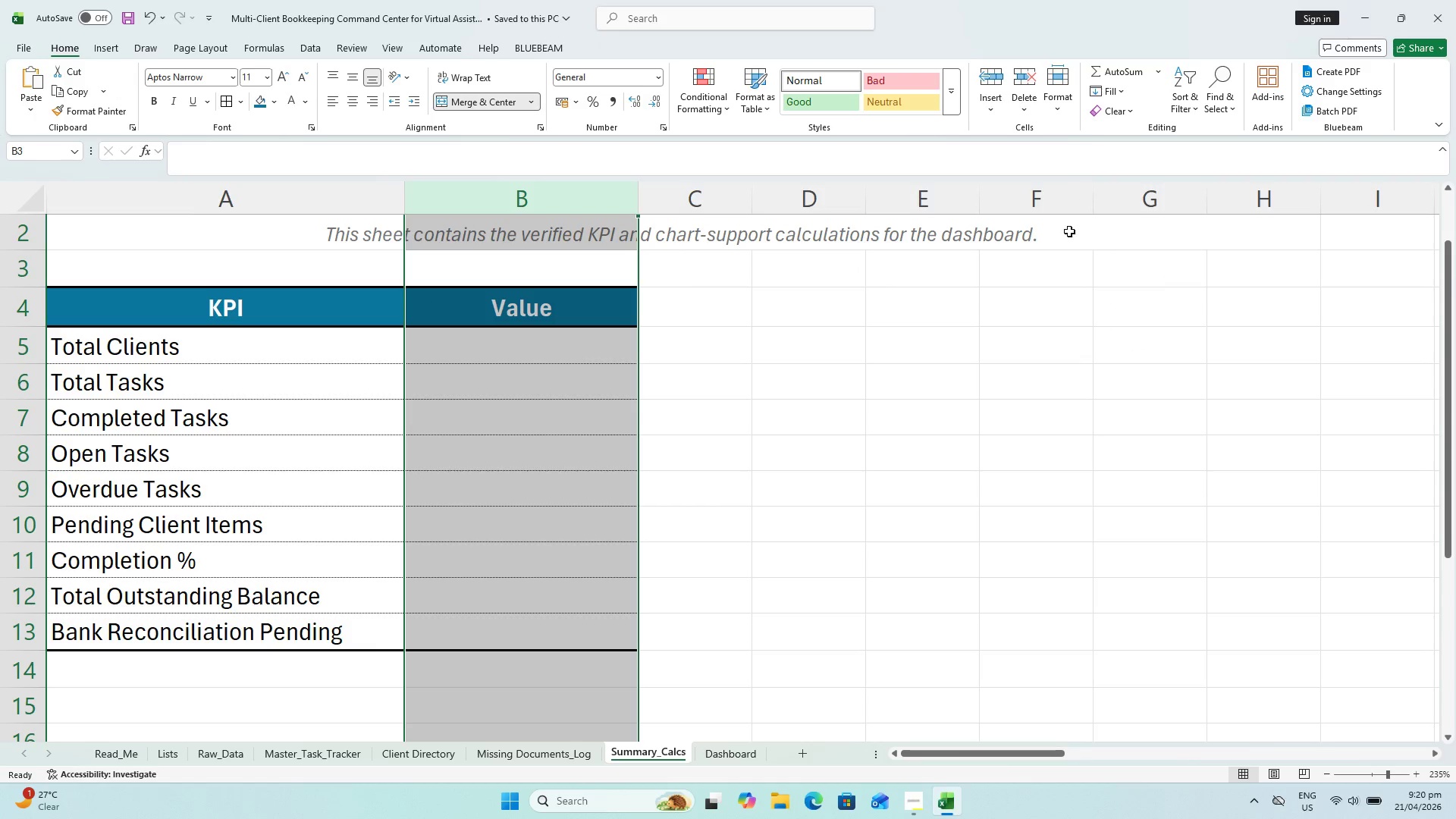 
wait(5.12)
 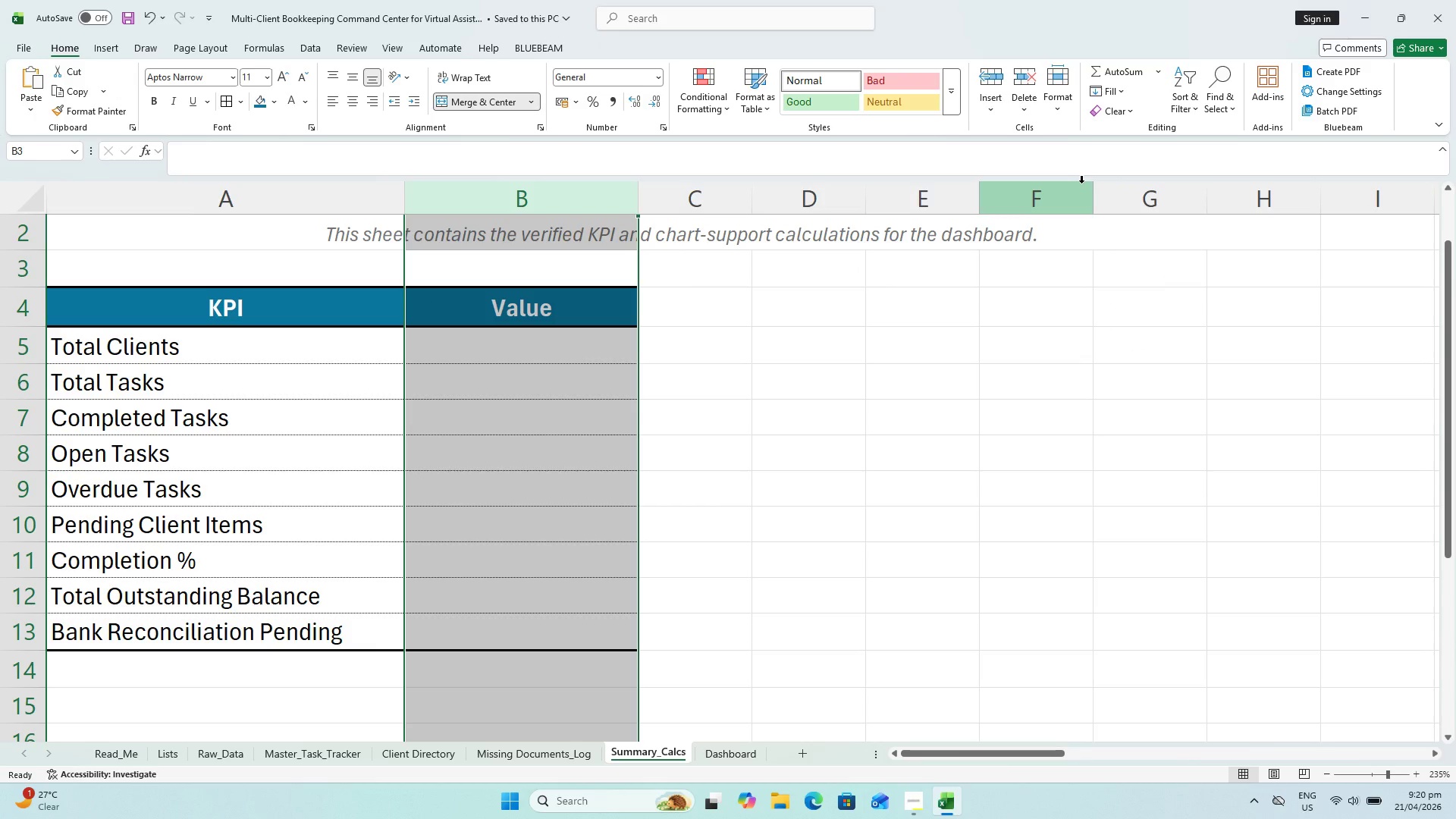 
key(Control+S)
 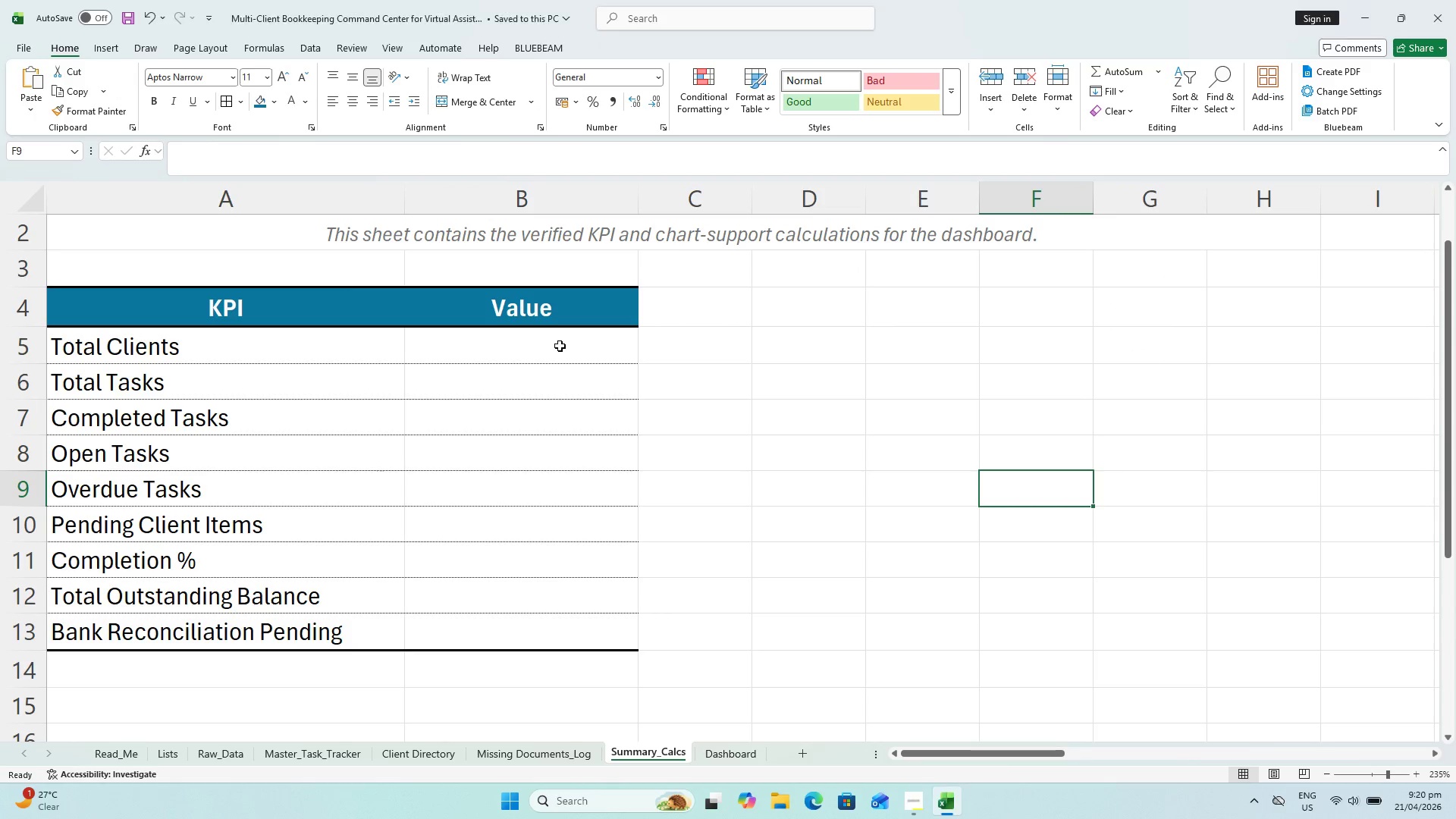 
left_click([560, 332])
 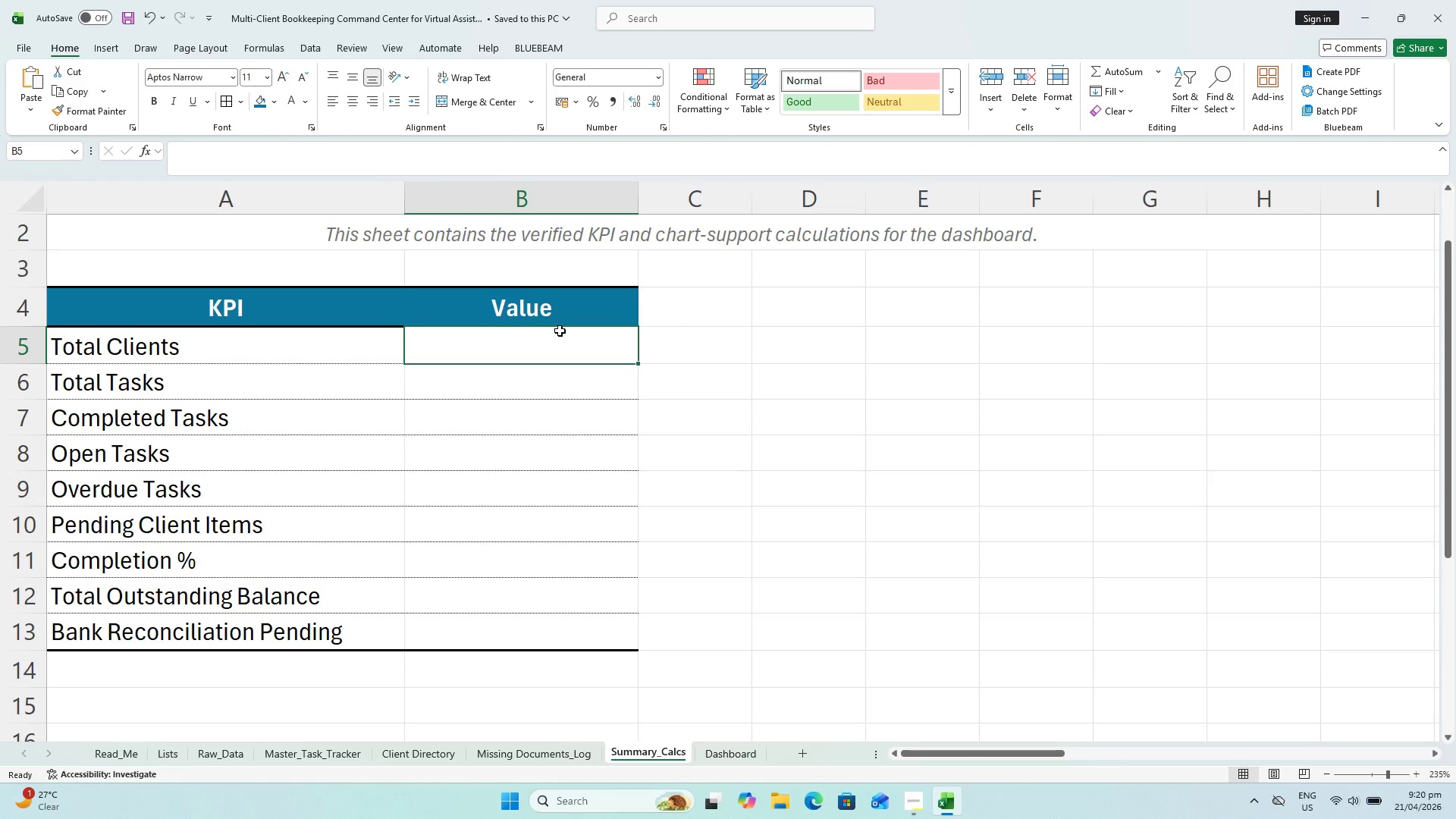 
key(Equal)
 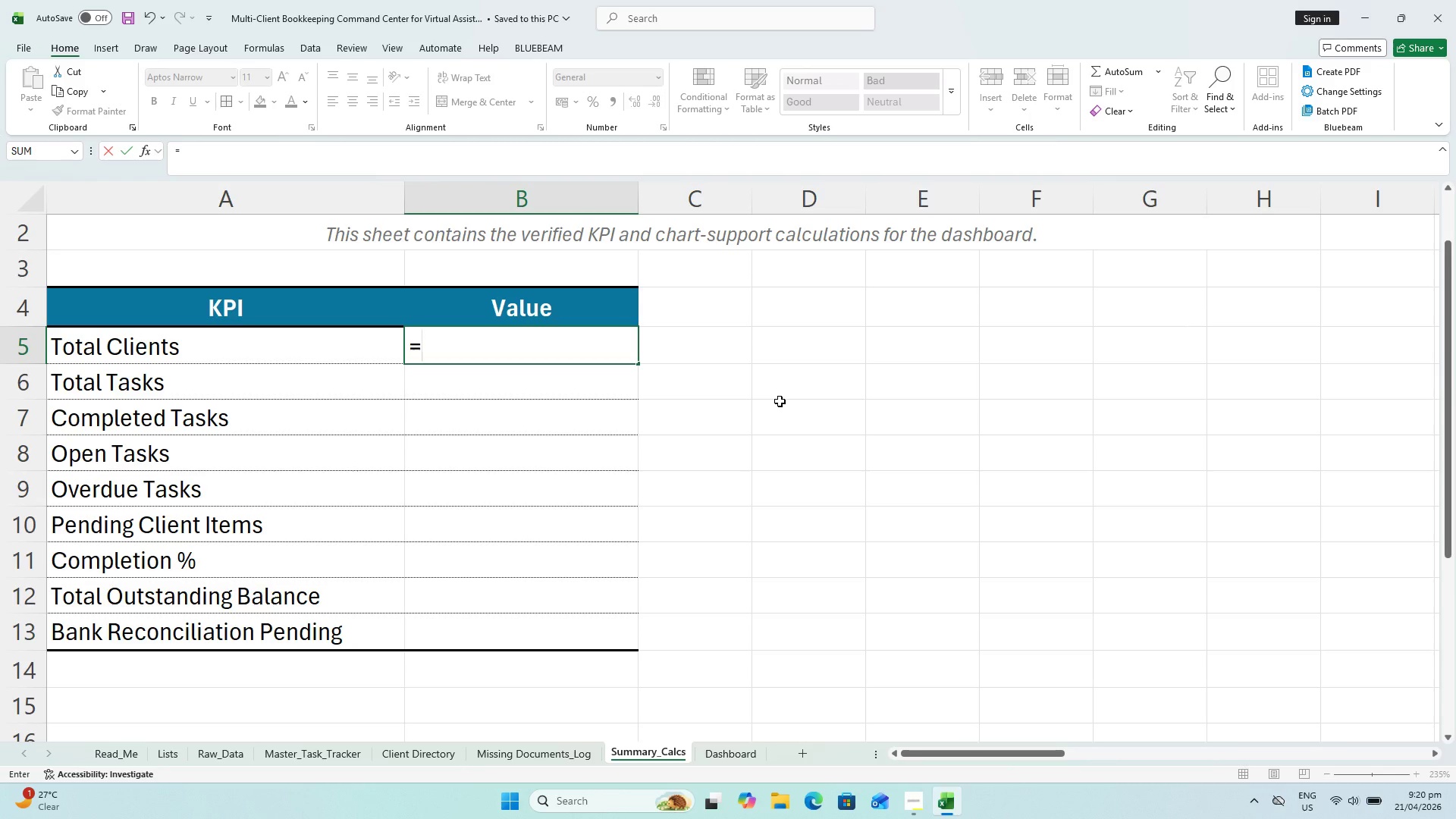 
type(COUNTA(Client_)
key(Backspace)
key(Backspace)
key(Backspace)
key(Backspace)
key(Backspace)
key(Backspace)
key(Backspace)
 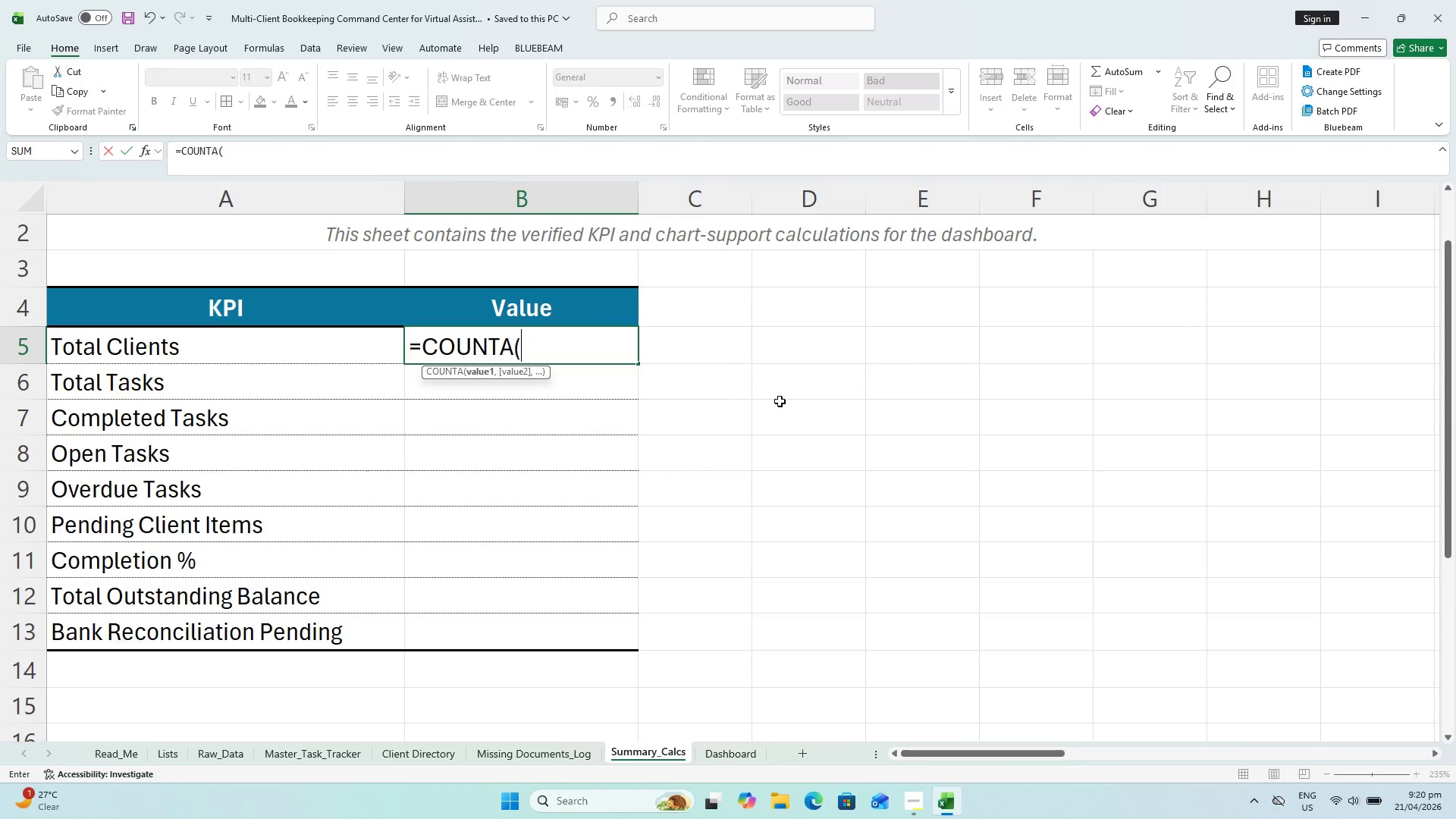 
scroll: coordinate [502, 560], scroll_direction: up, amount: 7.0
 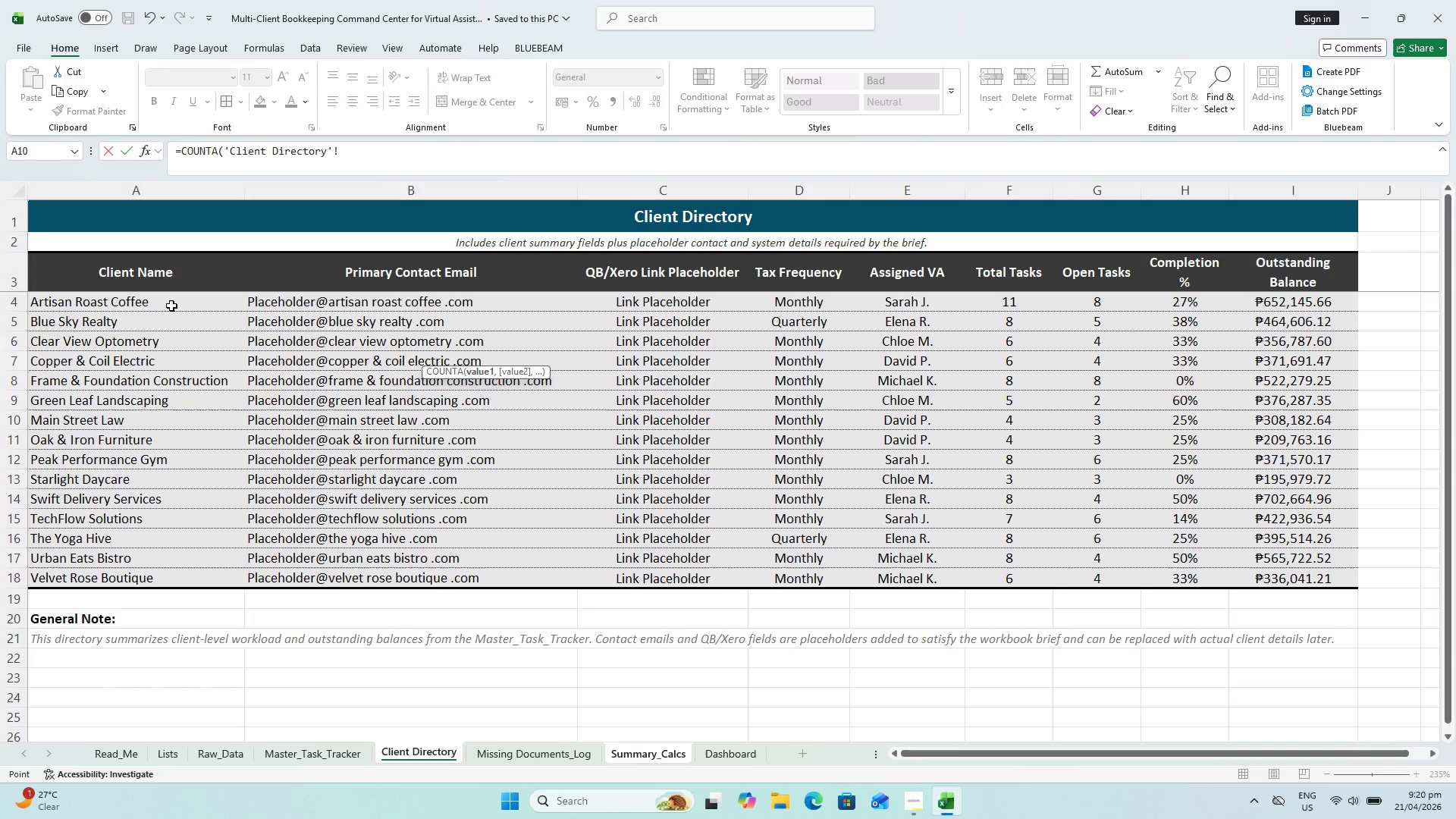 
left_click_drag(start_coordinate=[158, 302], to_coordinate=[166, 587])
 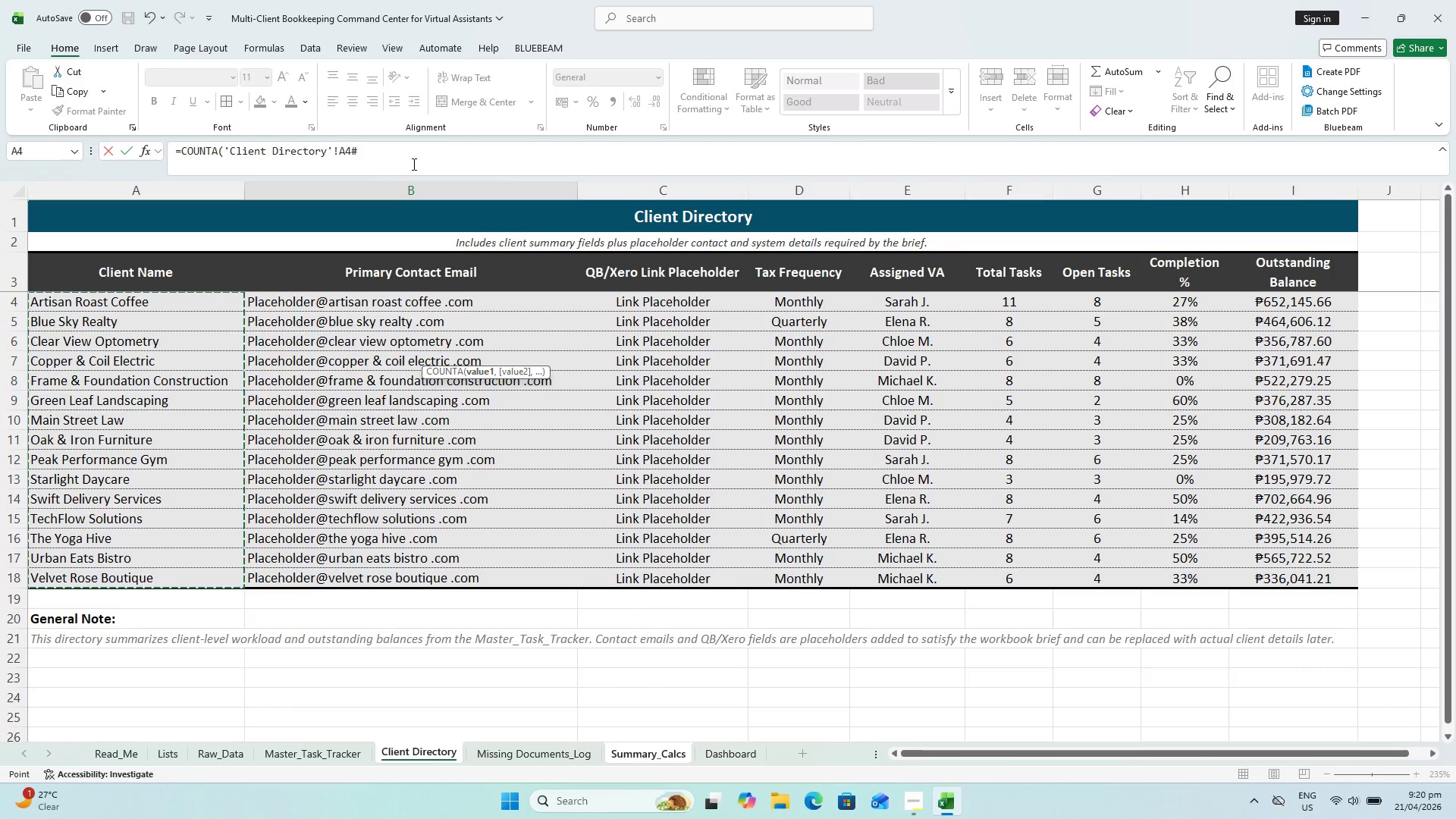 
left_click([413, 162])
 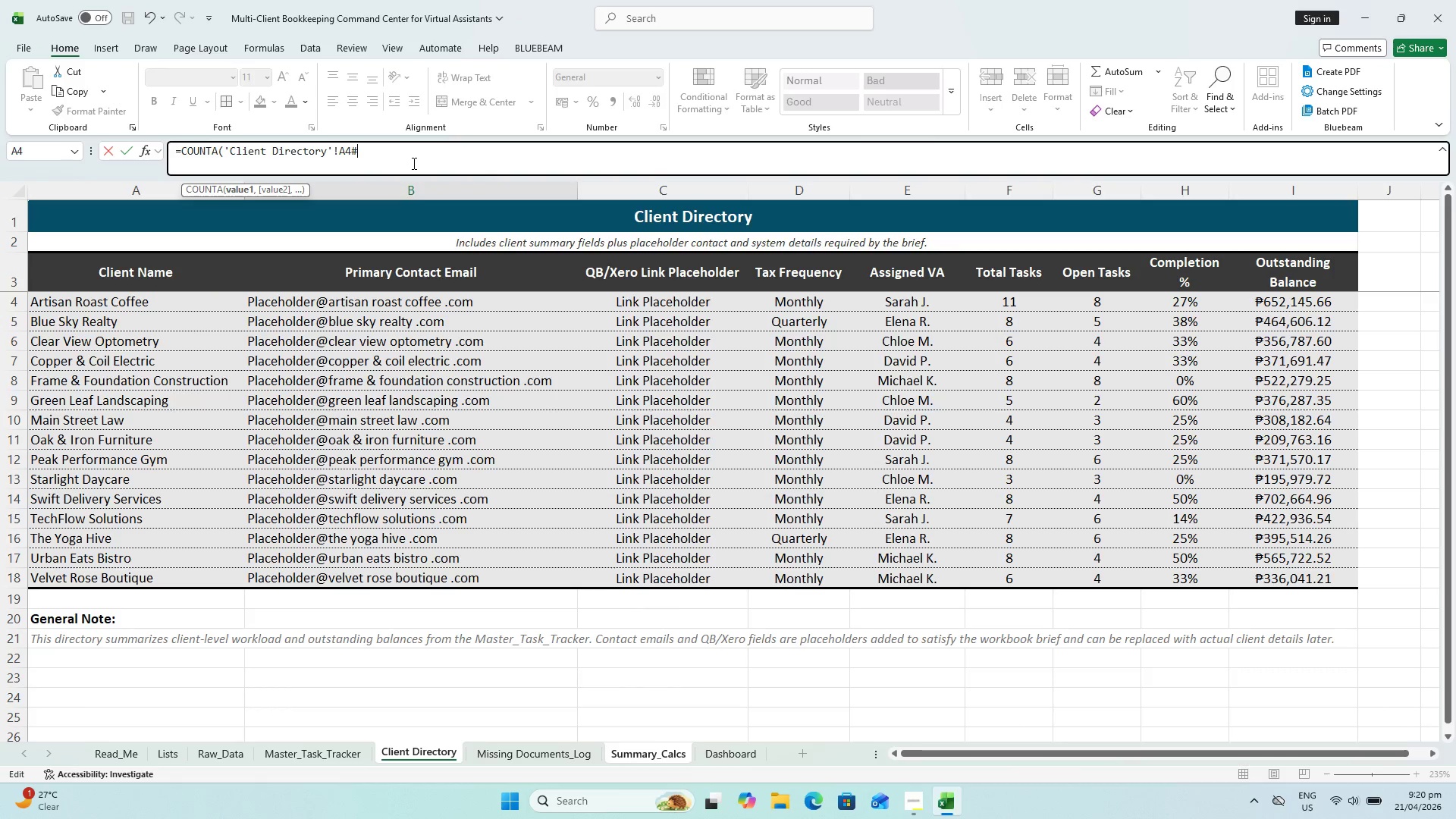 
key(Shift+0)
 